 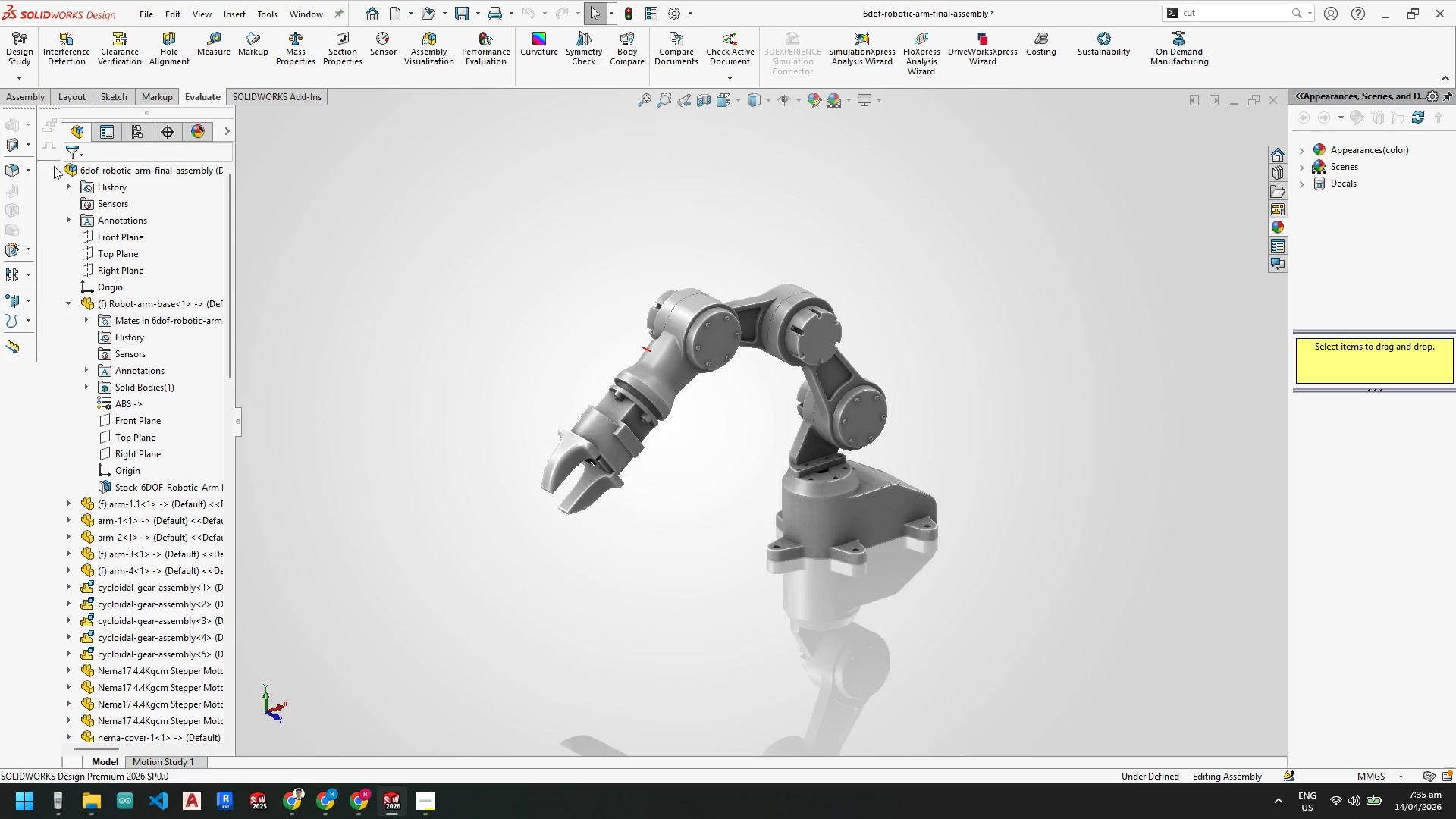 
left_click([68, 307])
 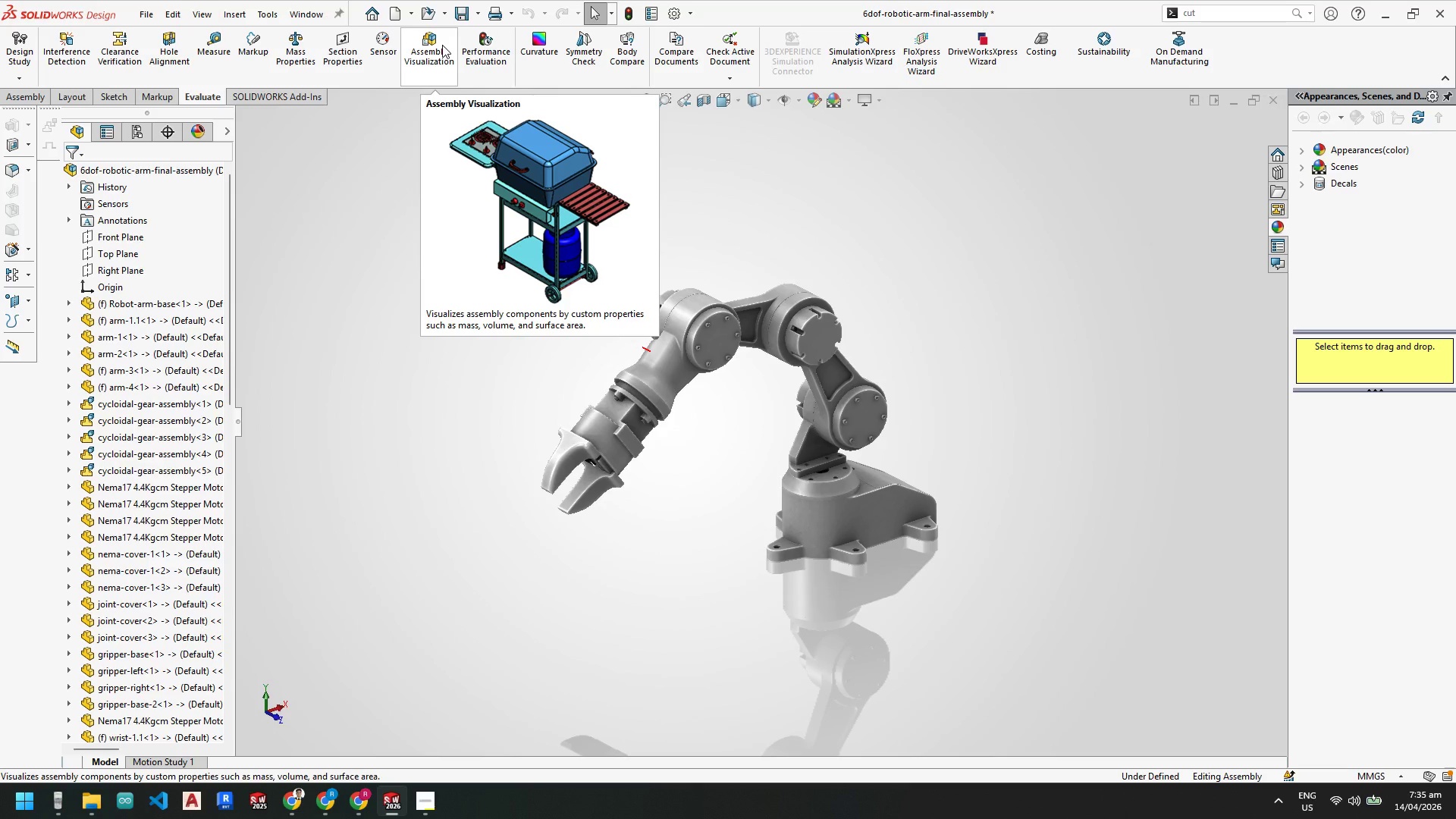 
wait(9.72)
 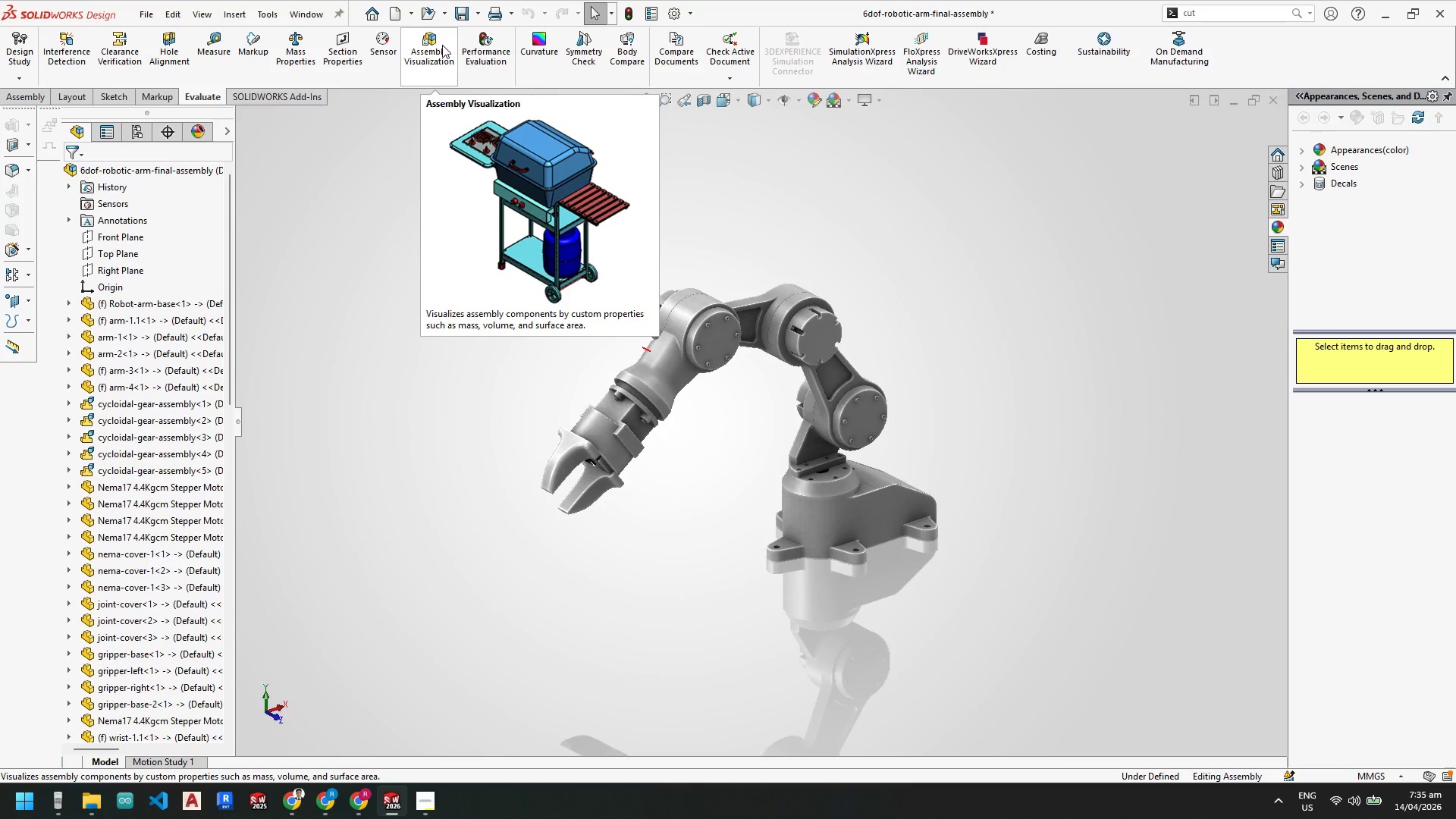 
left_click([442, 45])
 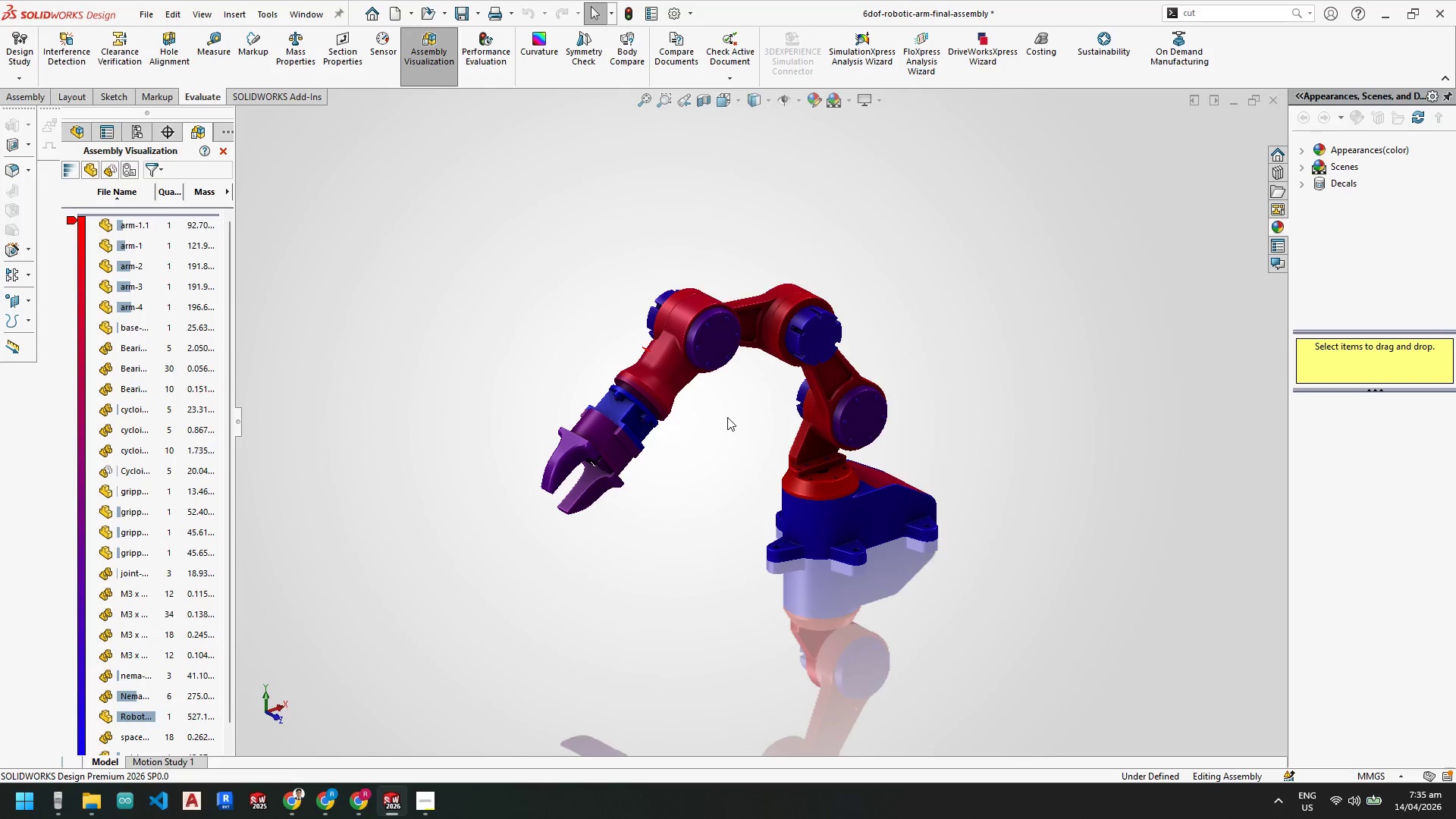 
scroll: coordinate [775, 394], scroll_direction: down, amount: 3.0
 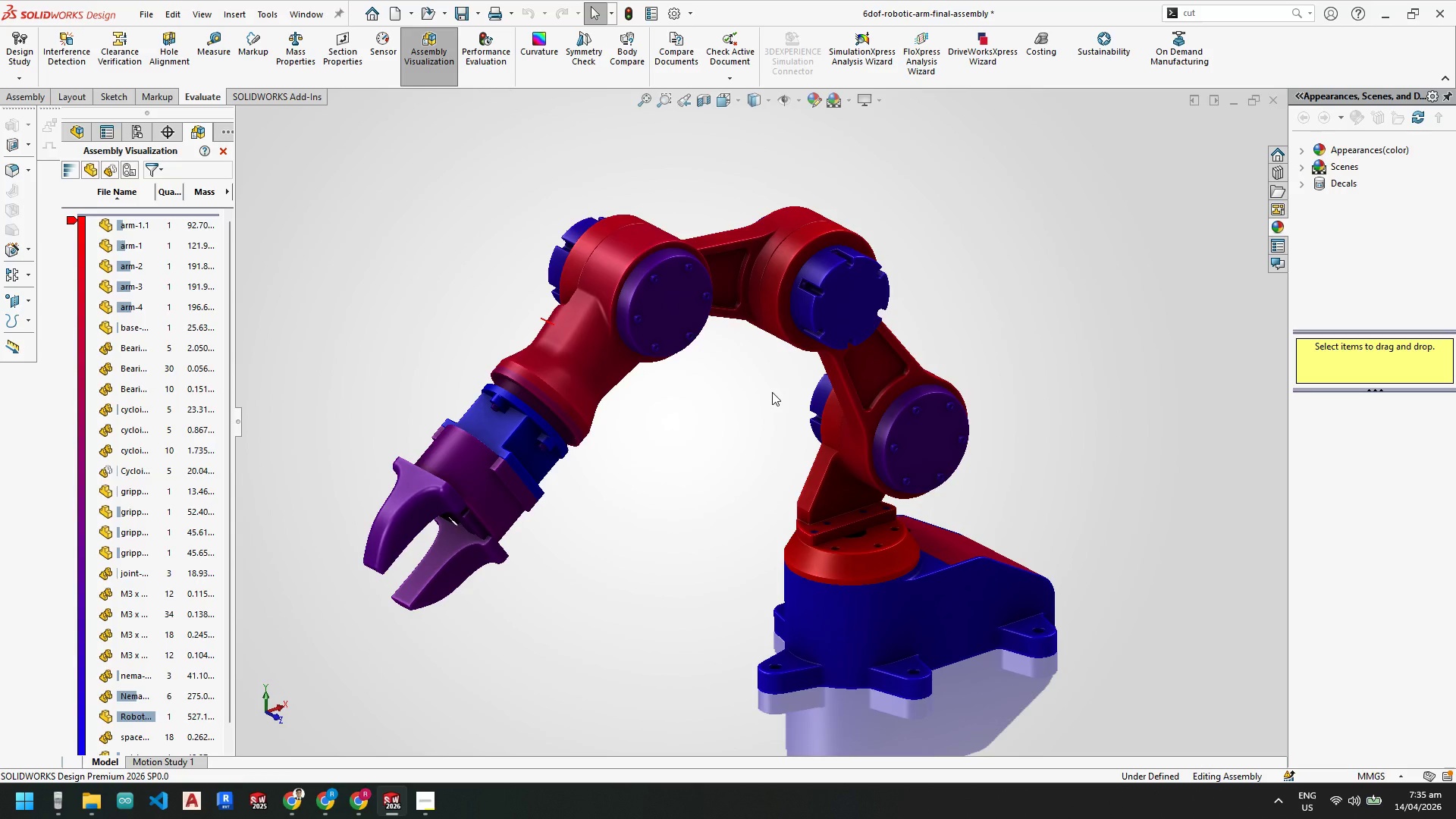 
wait(5.64)
 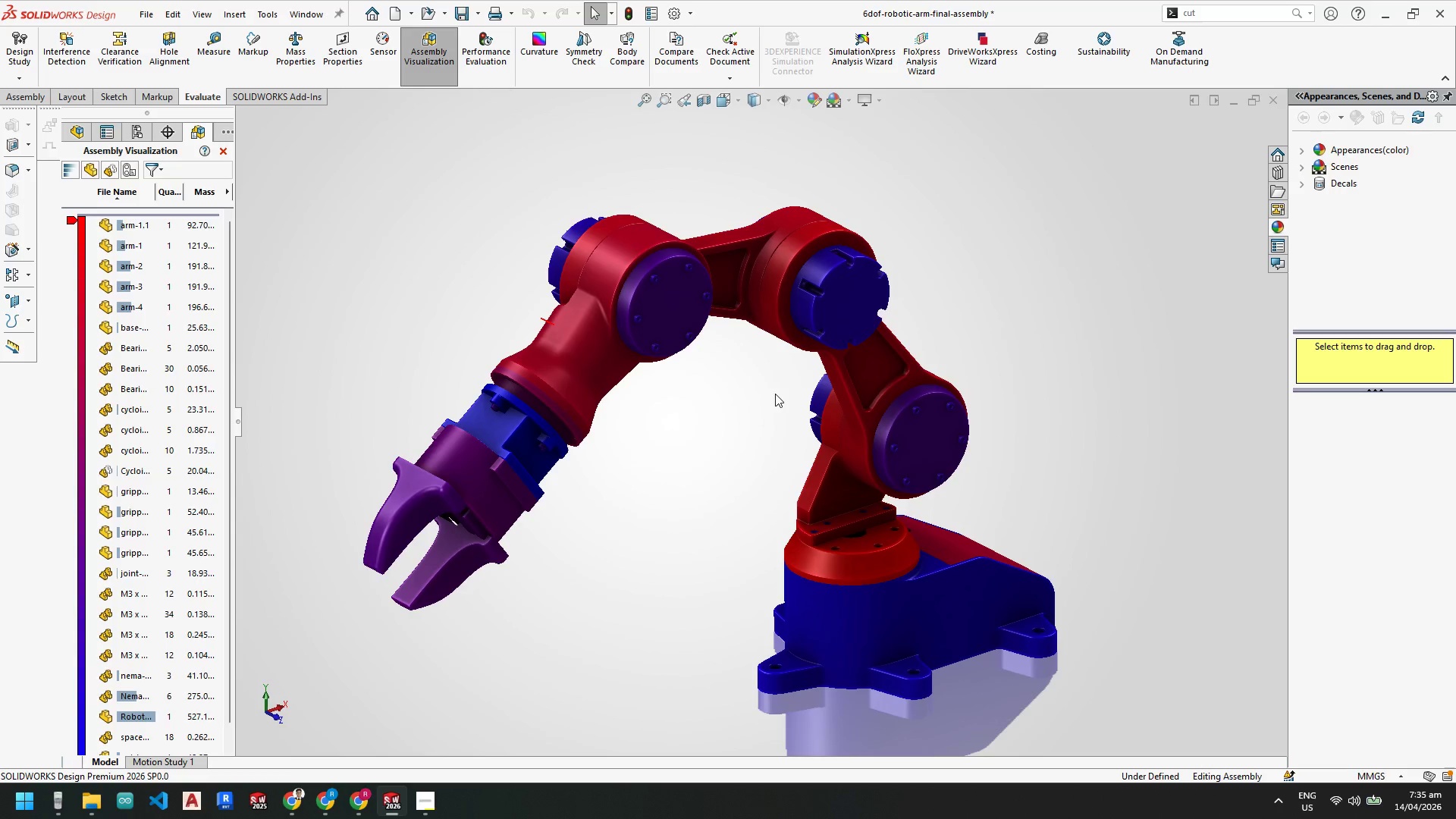 
mouse_move([83, 234])
 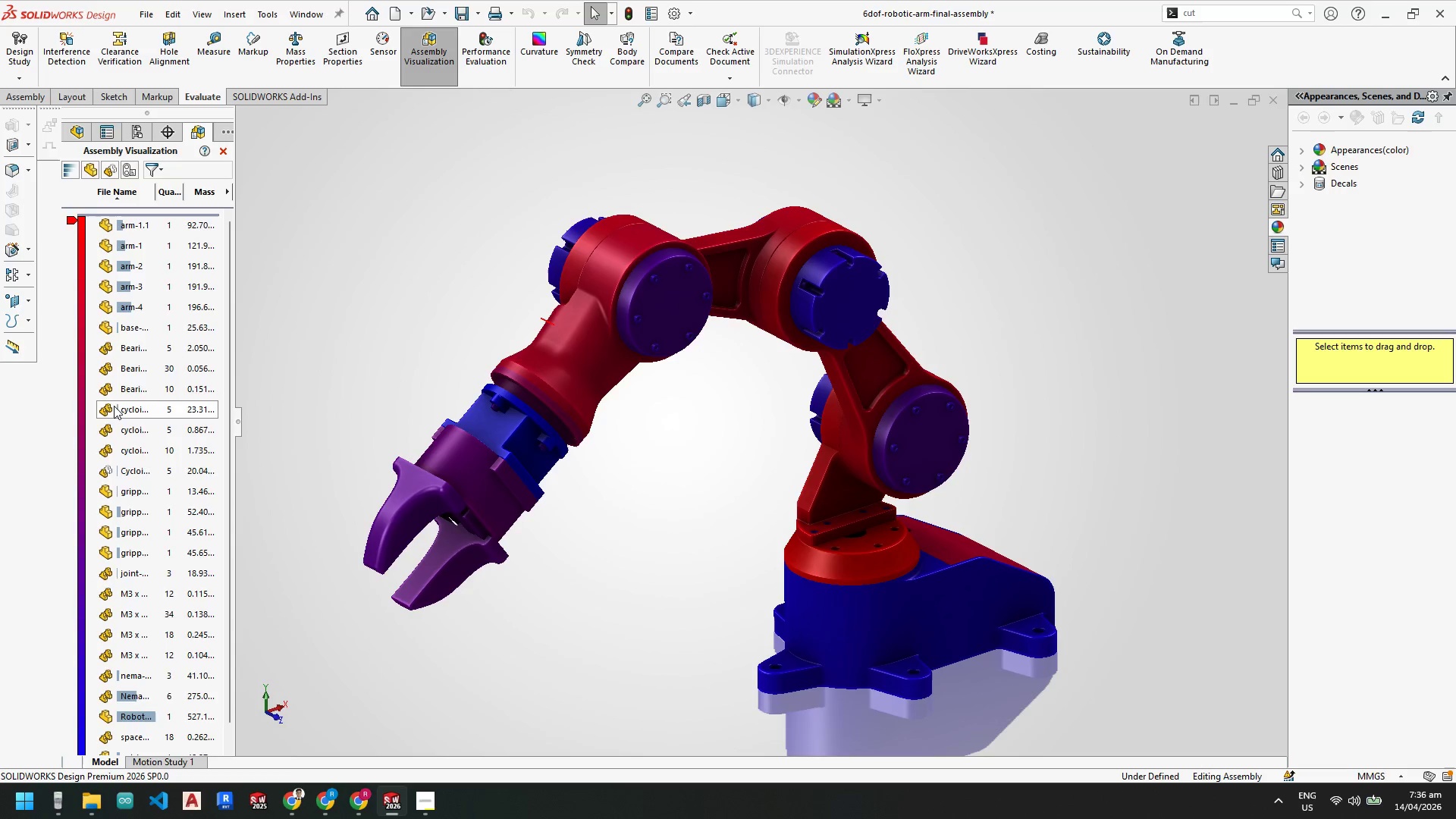 
scroll: coordinate [140, 435], scroll_direction: down, amount: 1.0
 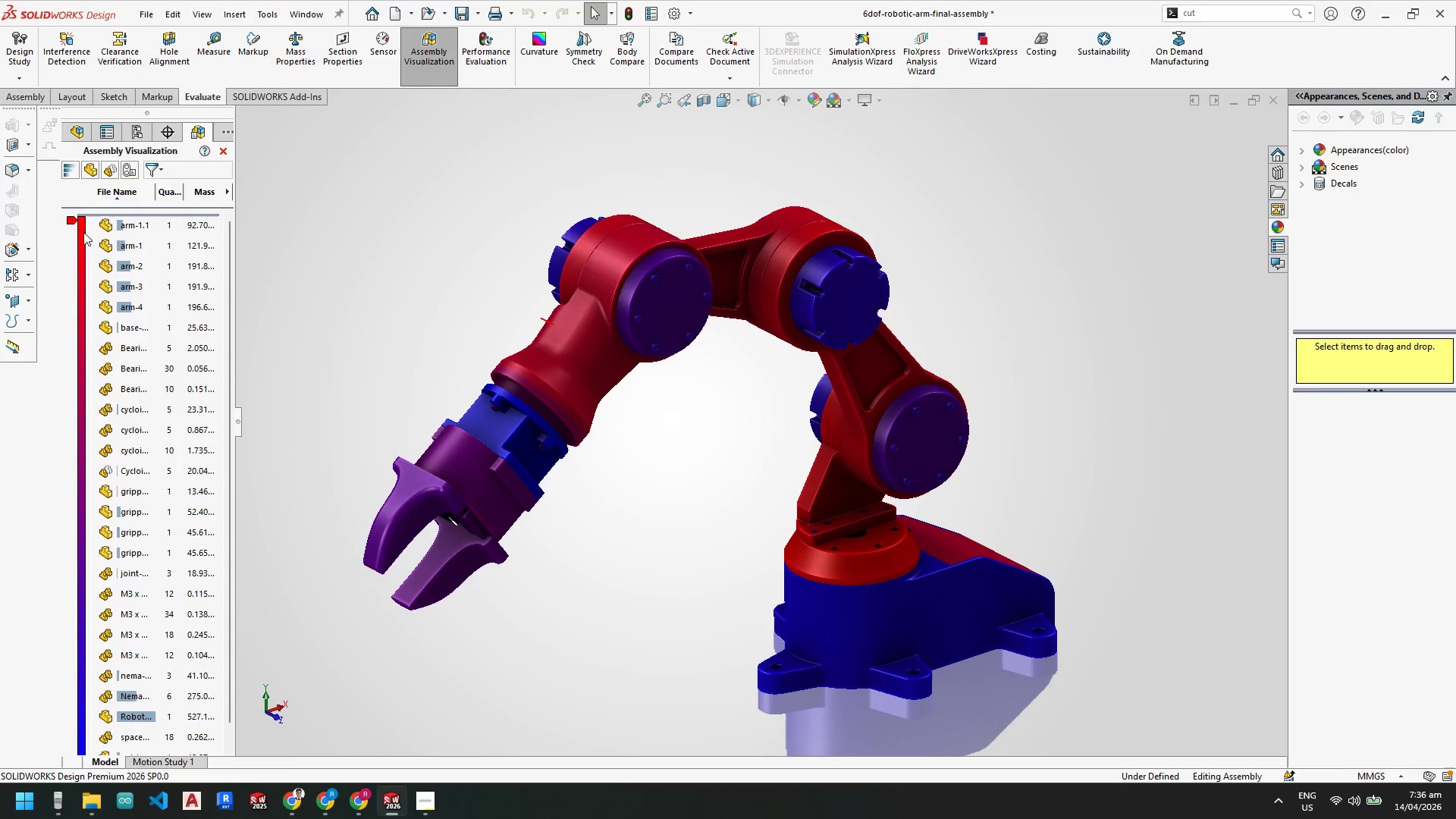 
right_click([80, 237])
 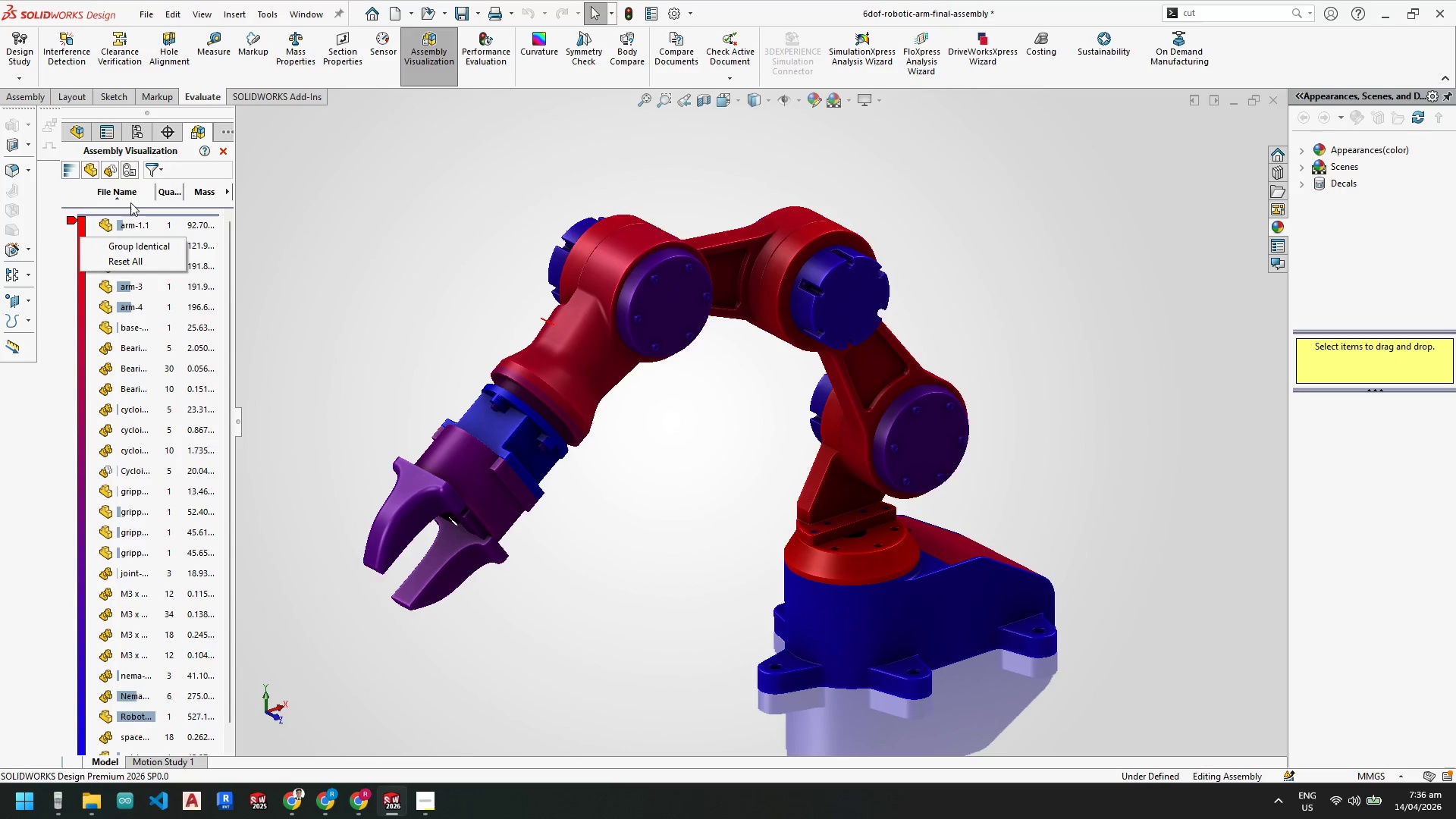 
wait(5.39)
 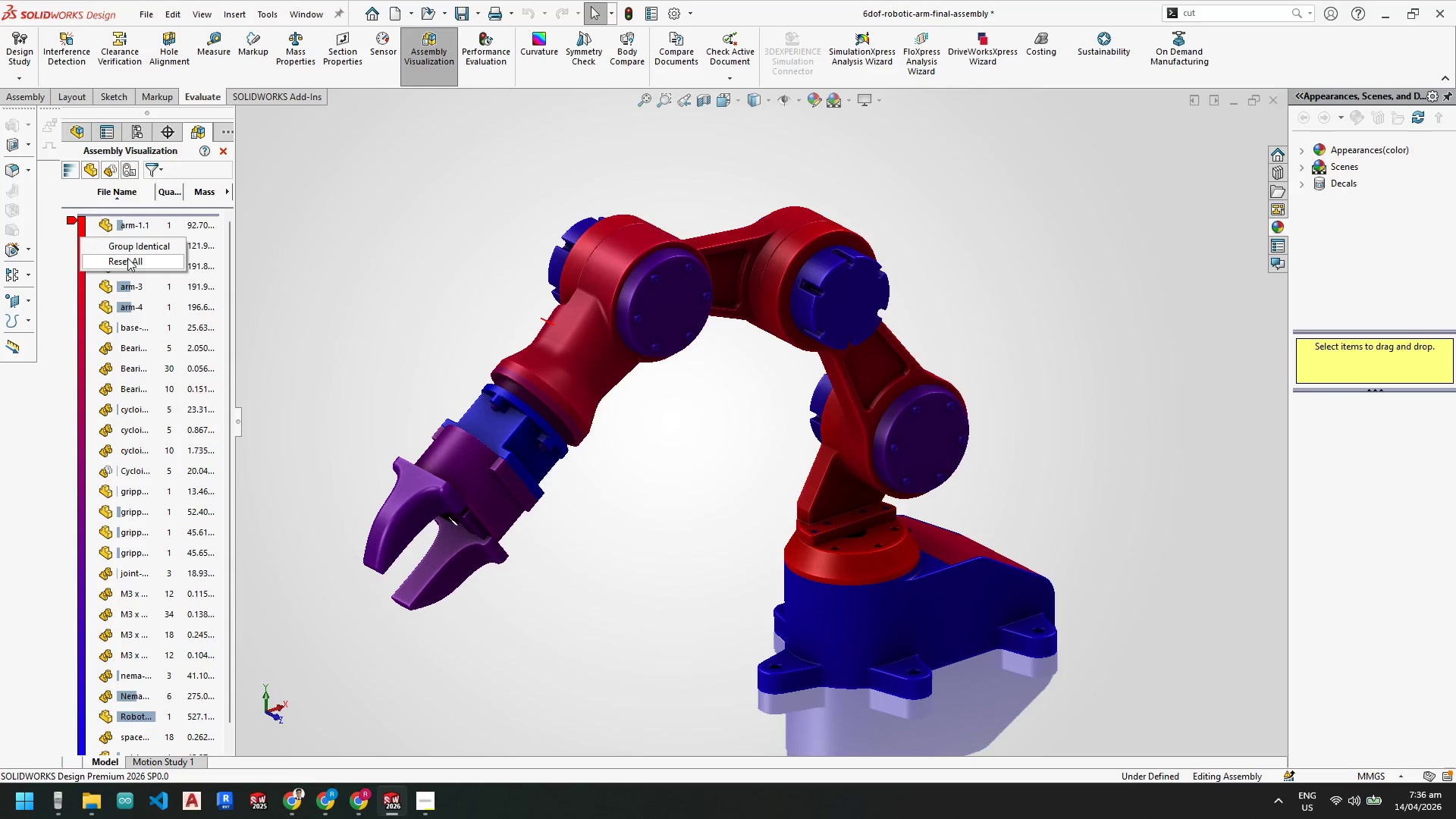 
left_click([366, 208])
 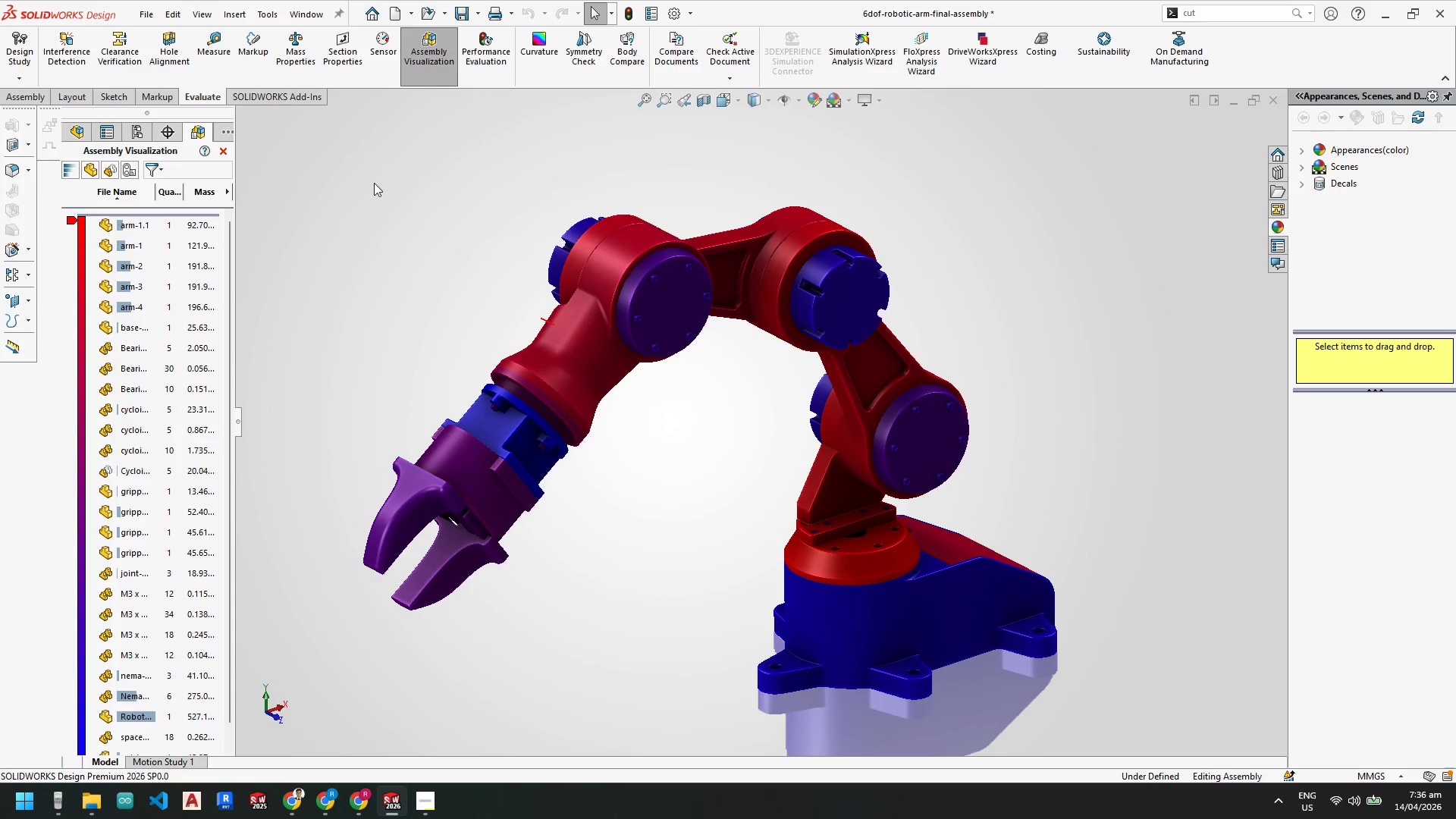 
mouse_move([374, 67])
 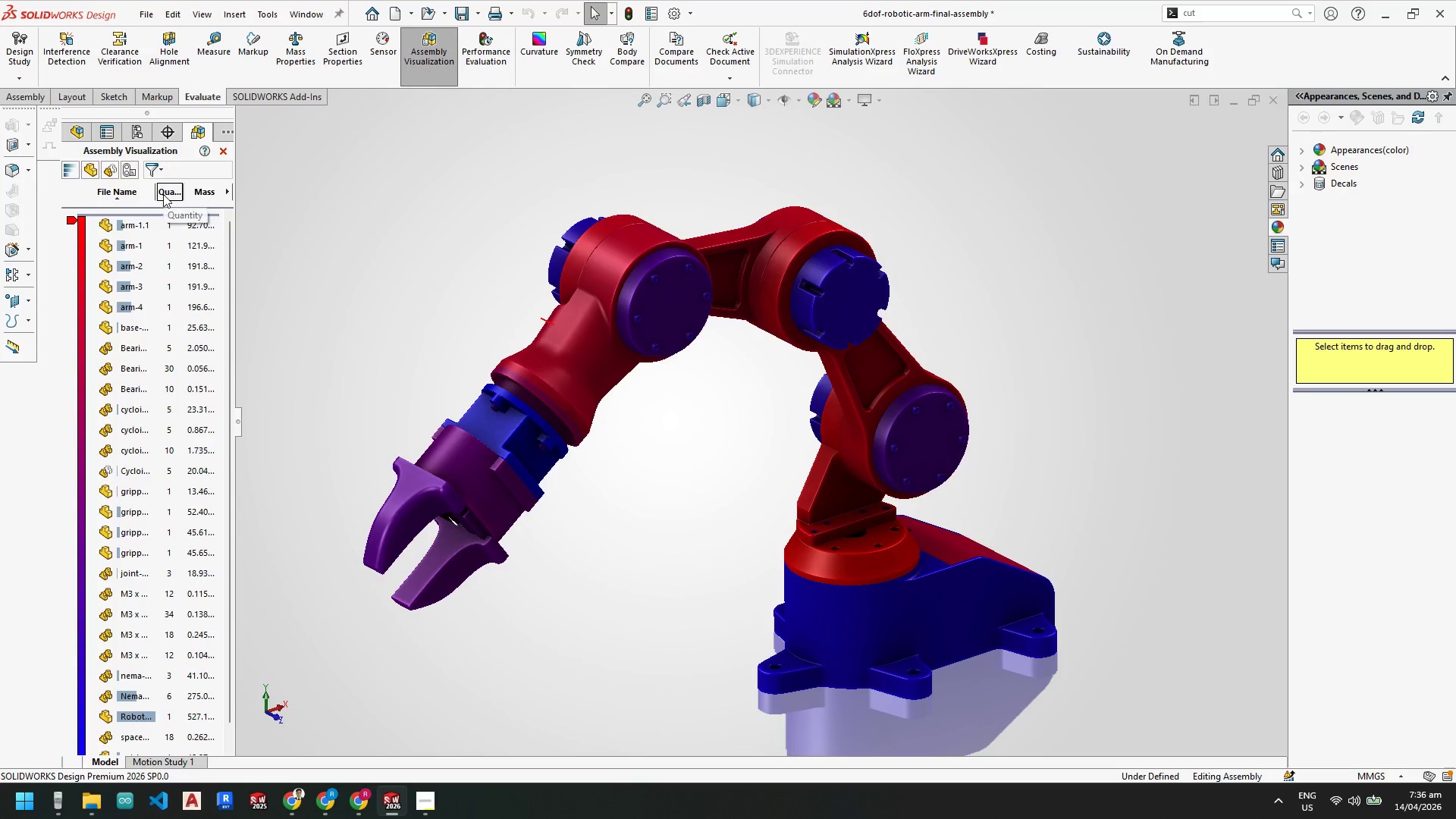 
left_click([337, 313])
 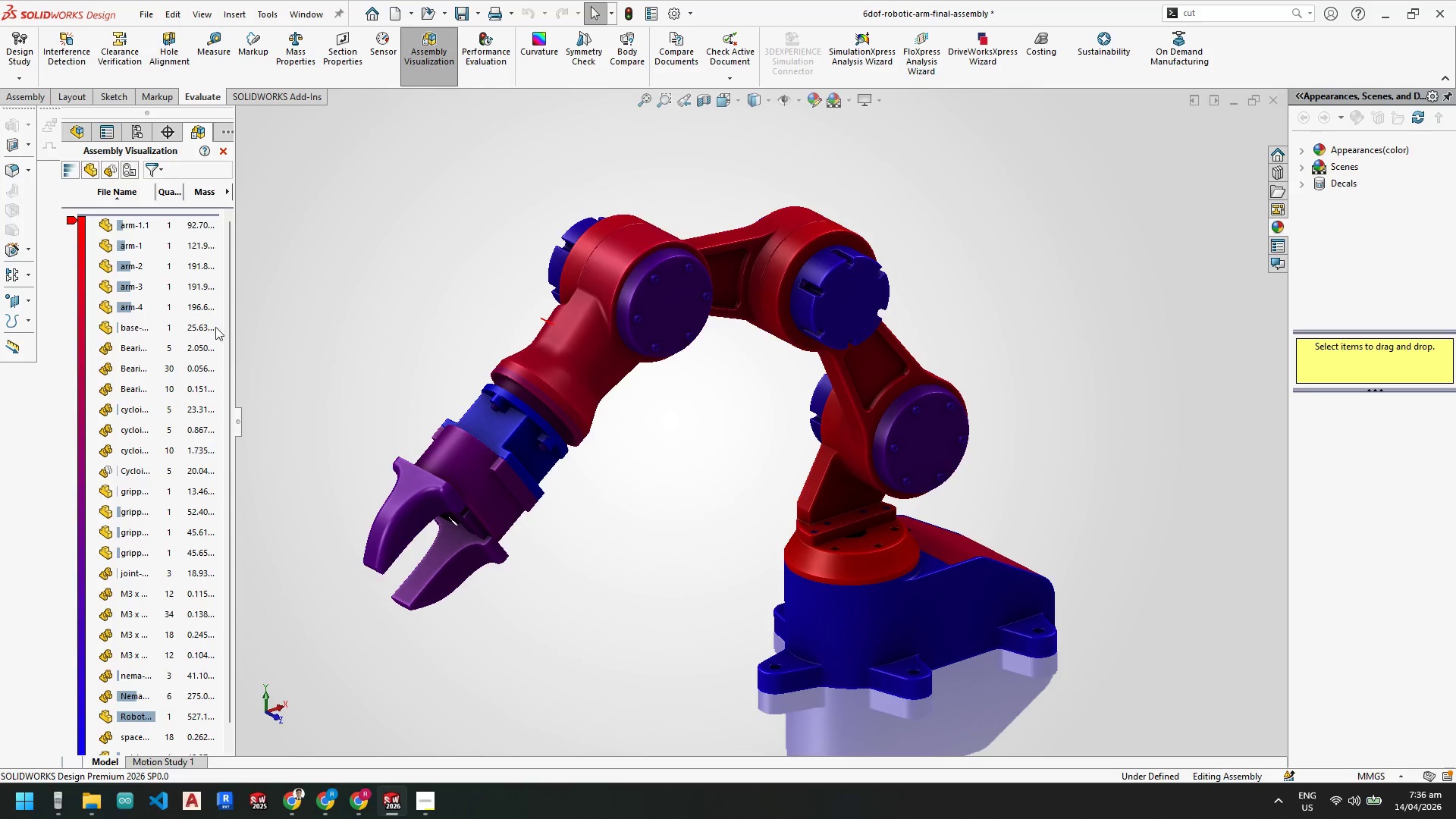 
scroll: coordinate [169, 386], scroll_direction: down, amount: 5.0
 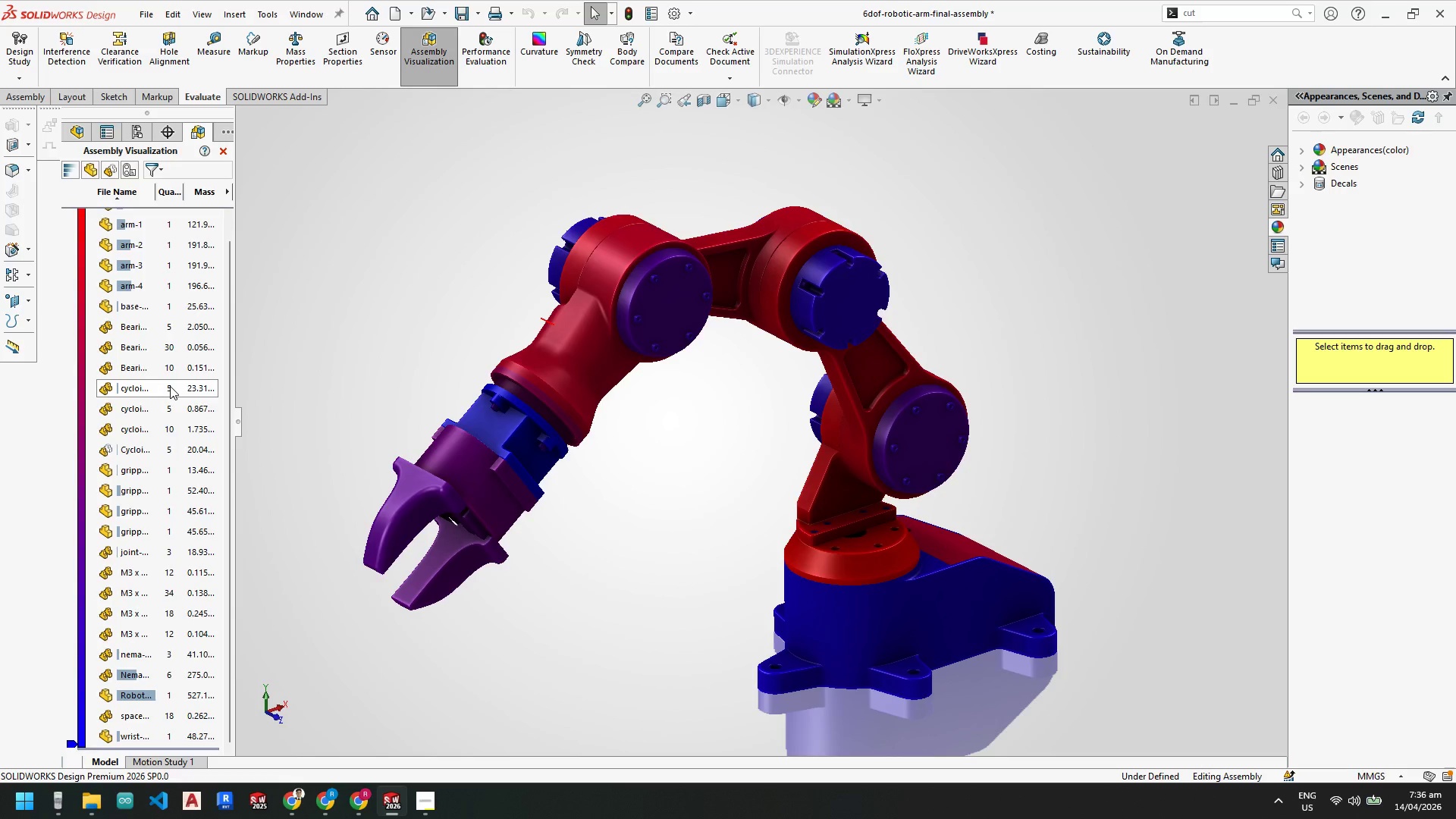 
scroll: coordinate [227, 357], scroll_direction: up, amount: 4.0
 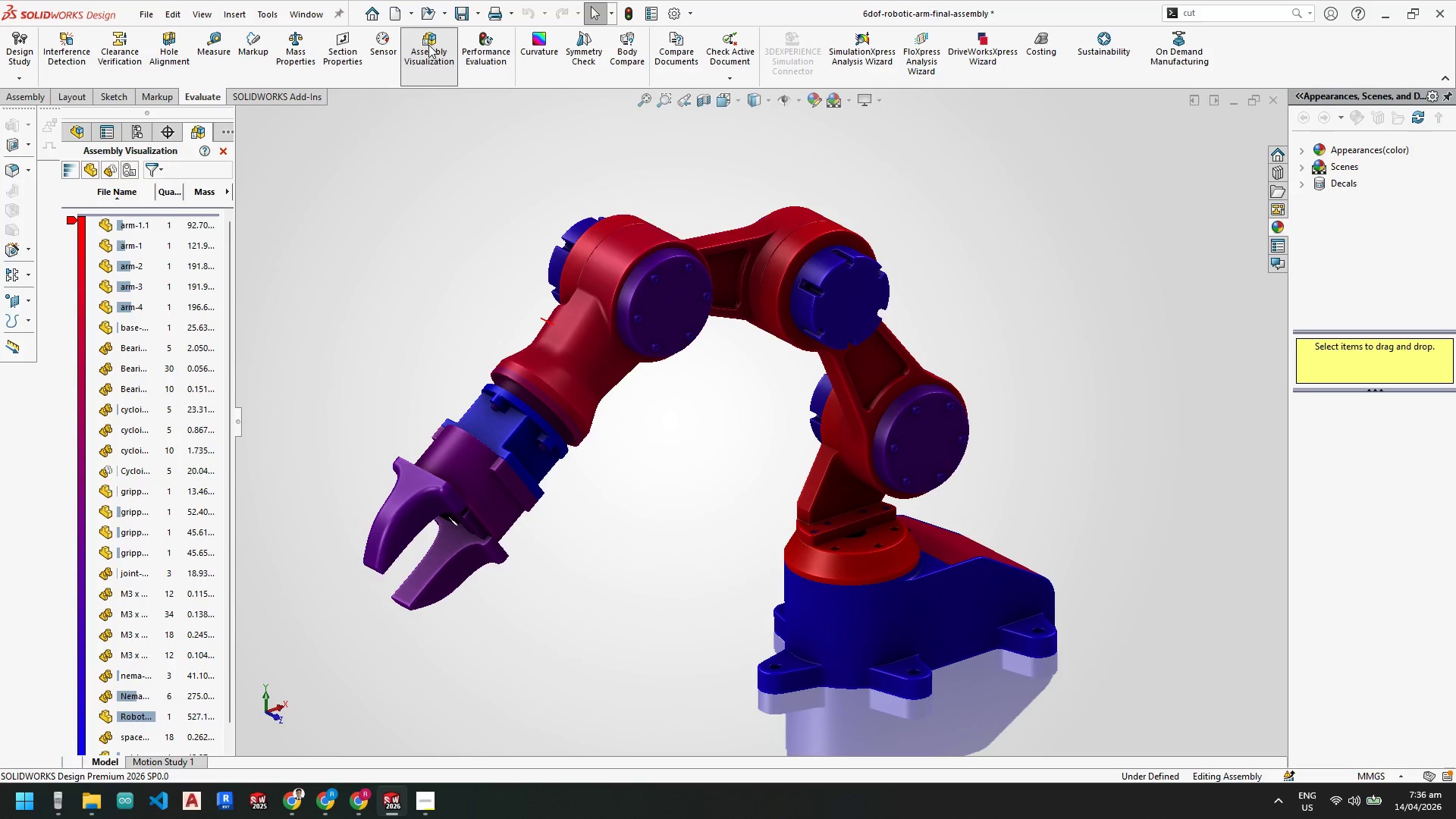 
left_click([426, 46])
 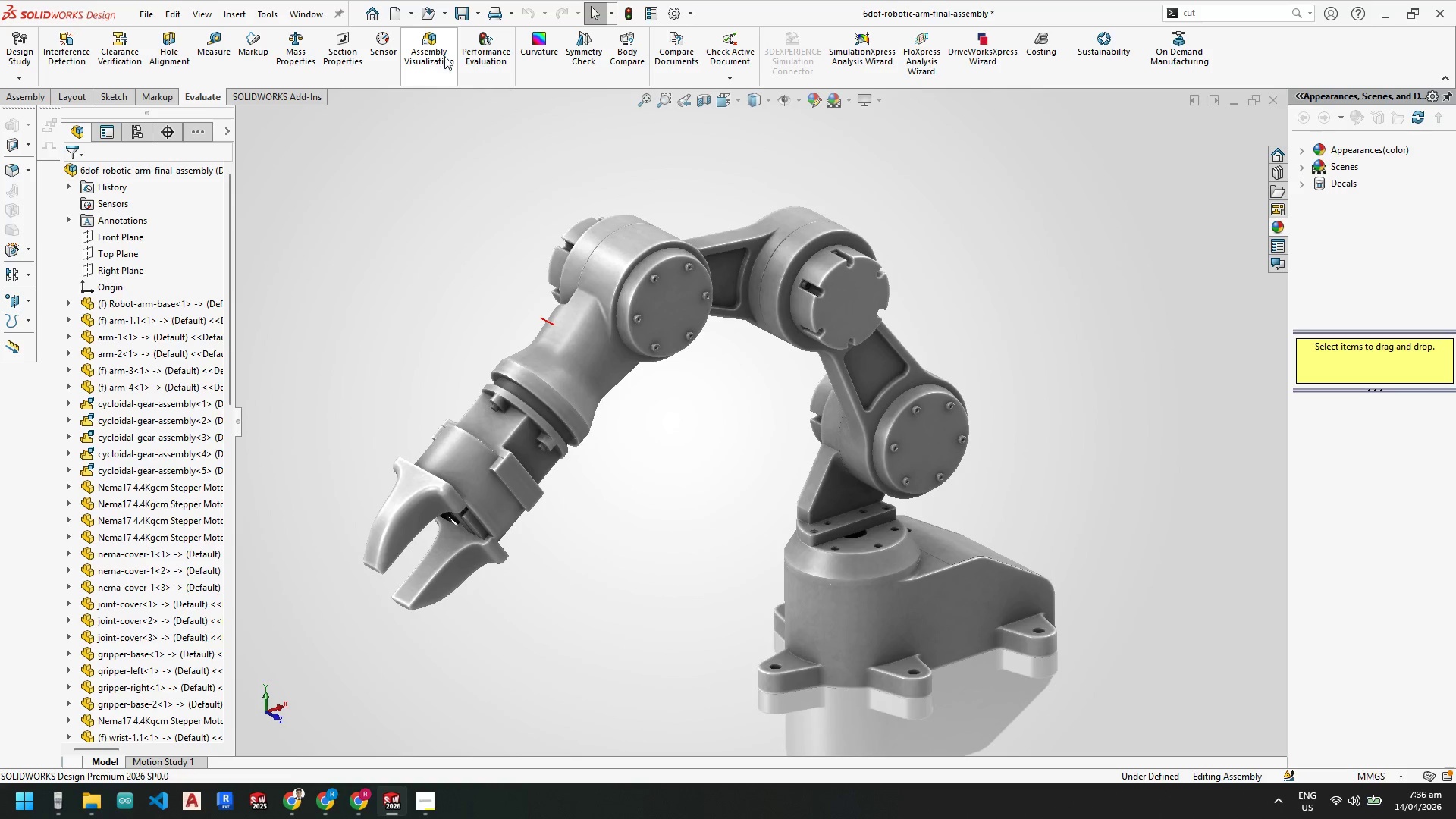 
mouse_move([581, 74])
 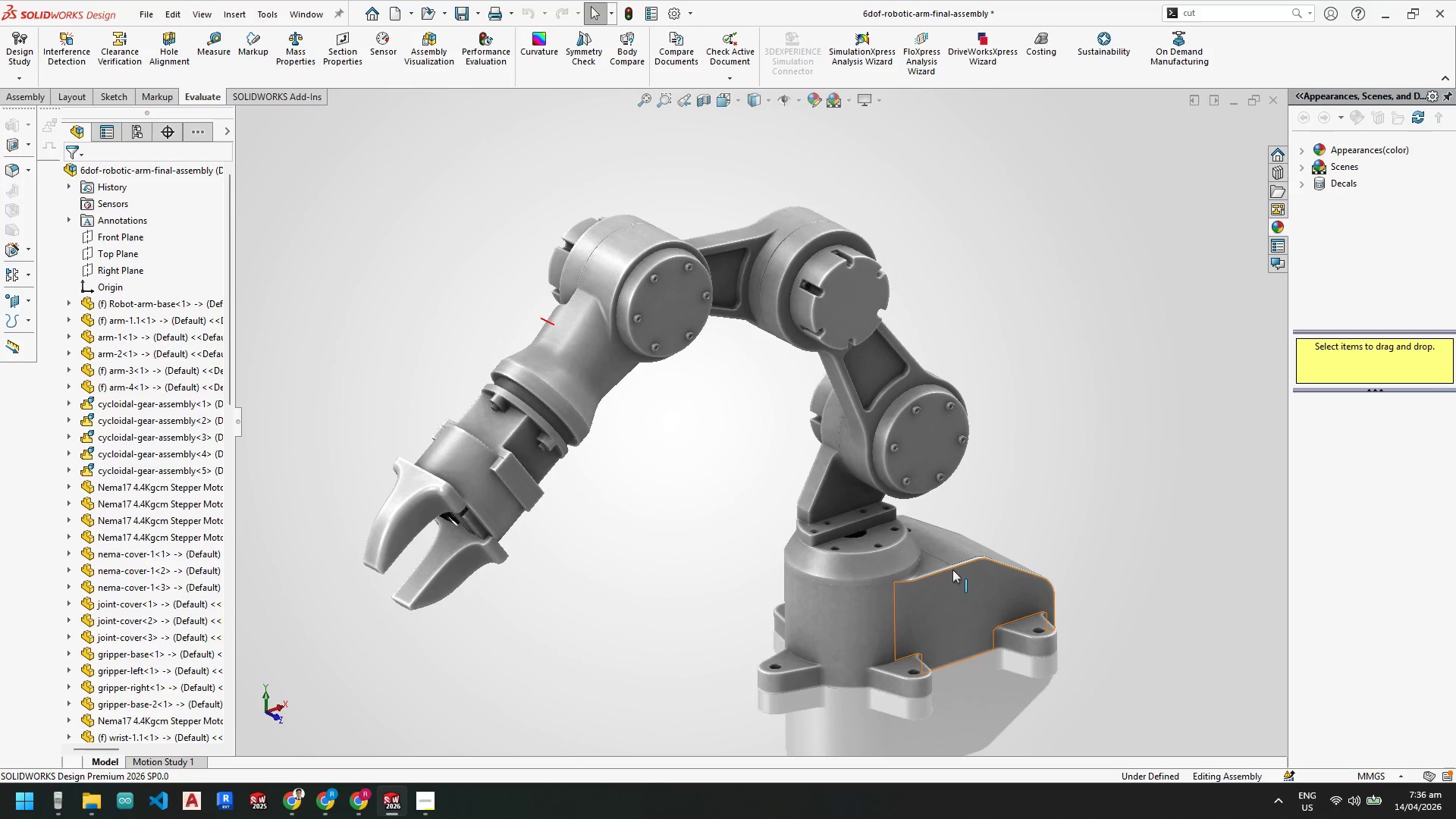 
scroll: coordinate [796, 429], scroll_direction: down, amount: 10.0
 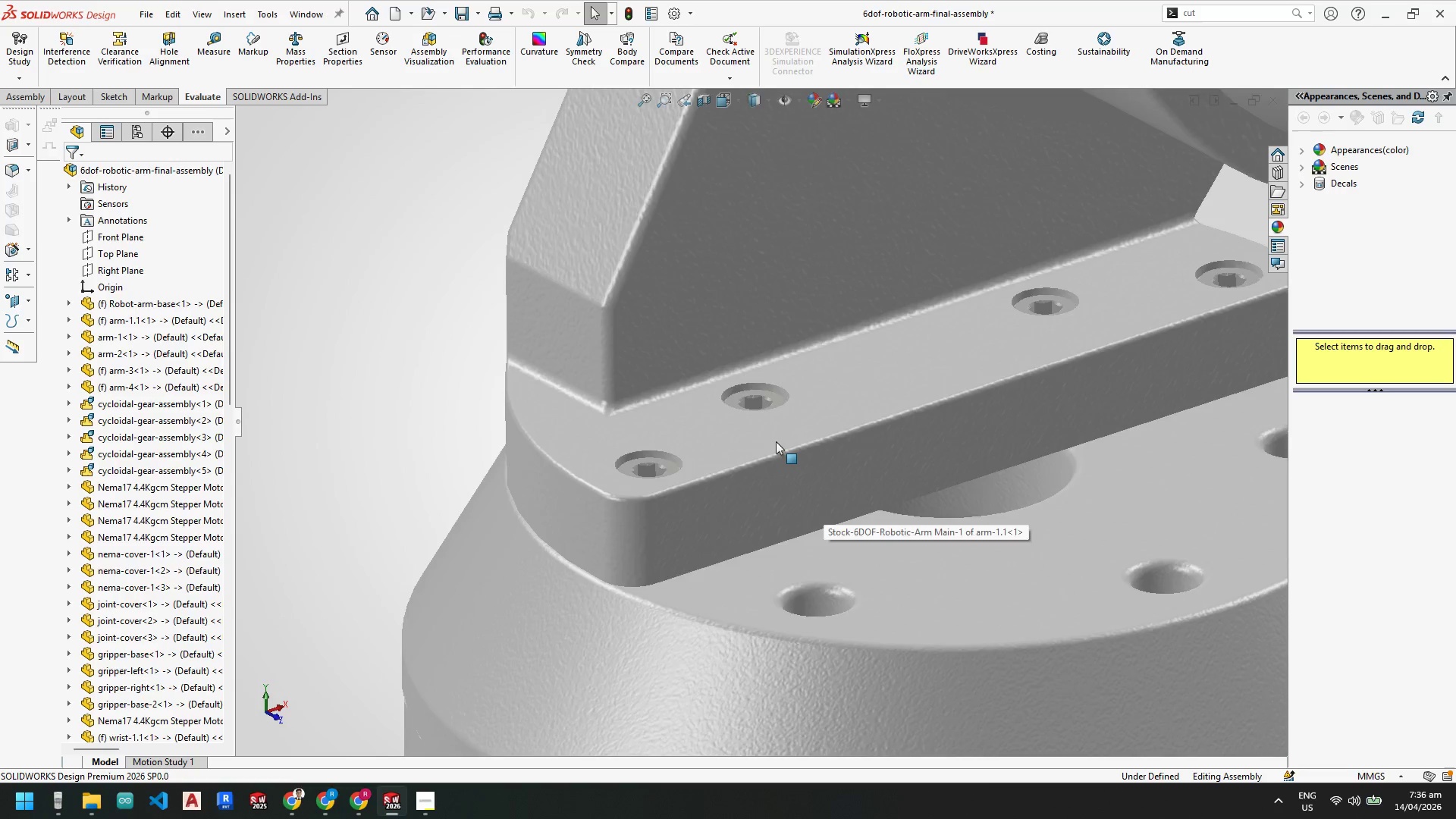 
scroll: coordinate [800, 440], scroll_direction: up, amount: 15.0
 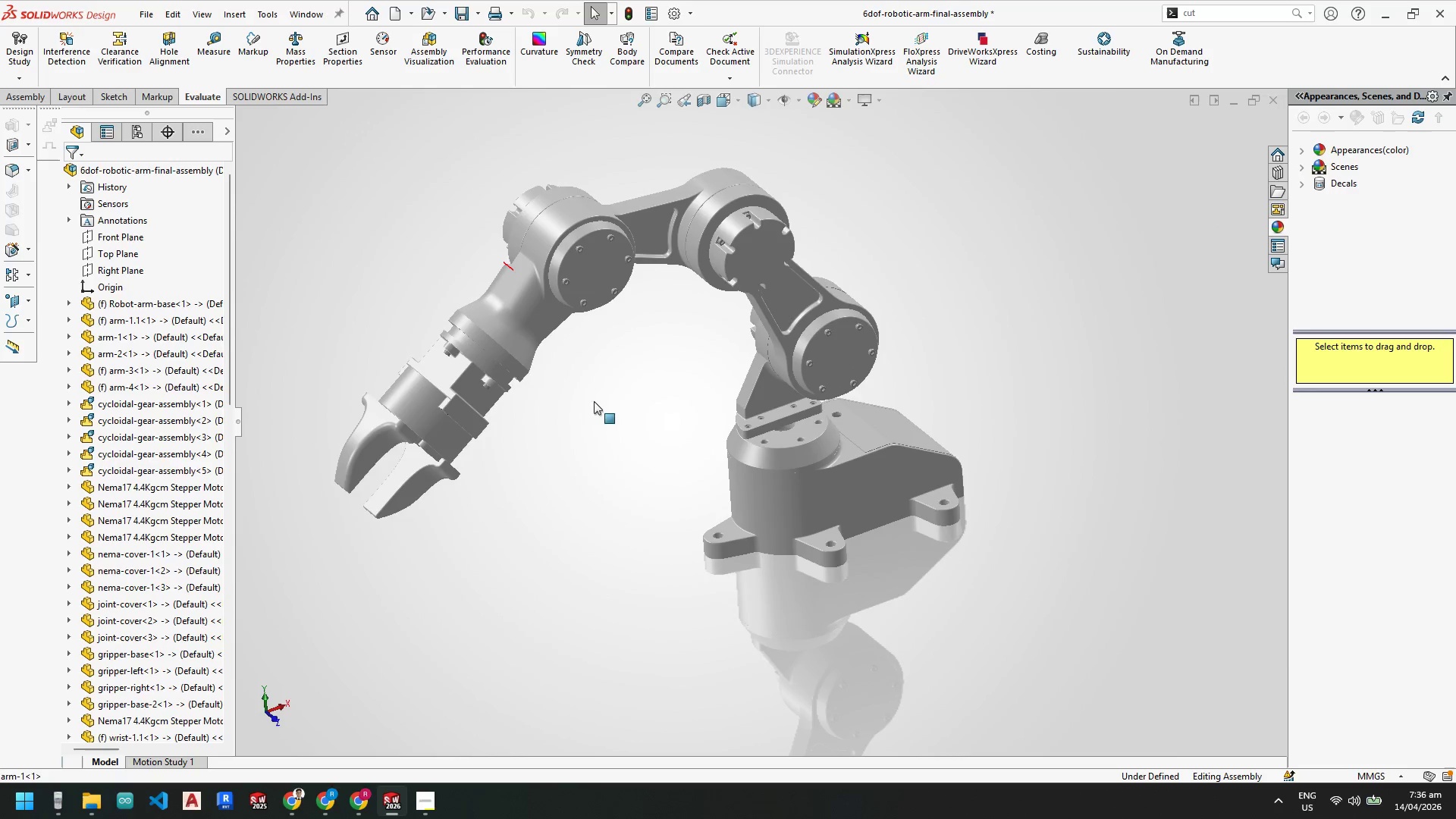 
scroll: coordinate [537, 420], scroll_direction: down, amount: 2.0
 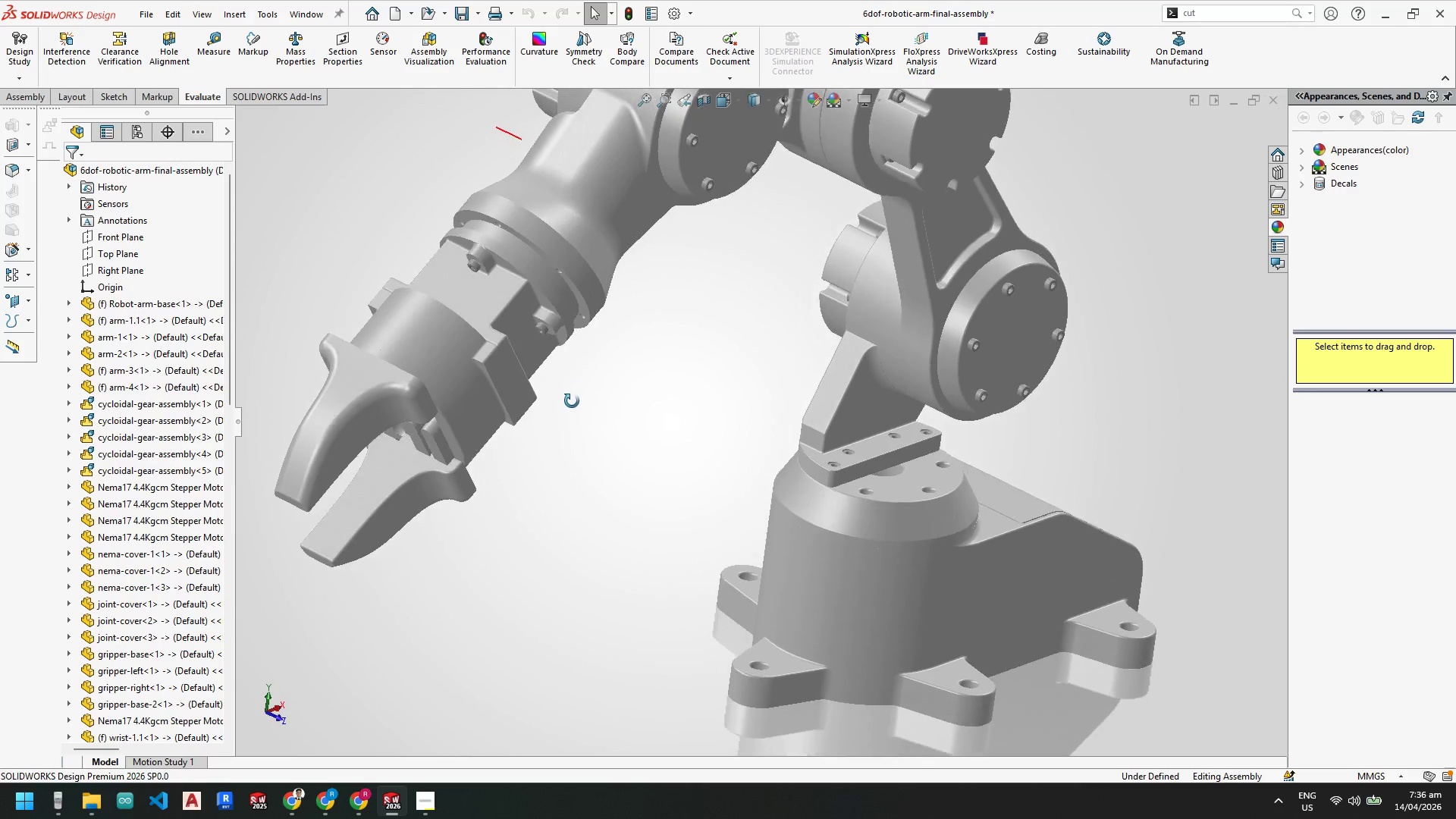 
scroll: coordinate [620, 445], scroll_direction: up, amount: 4.0
 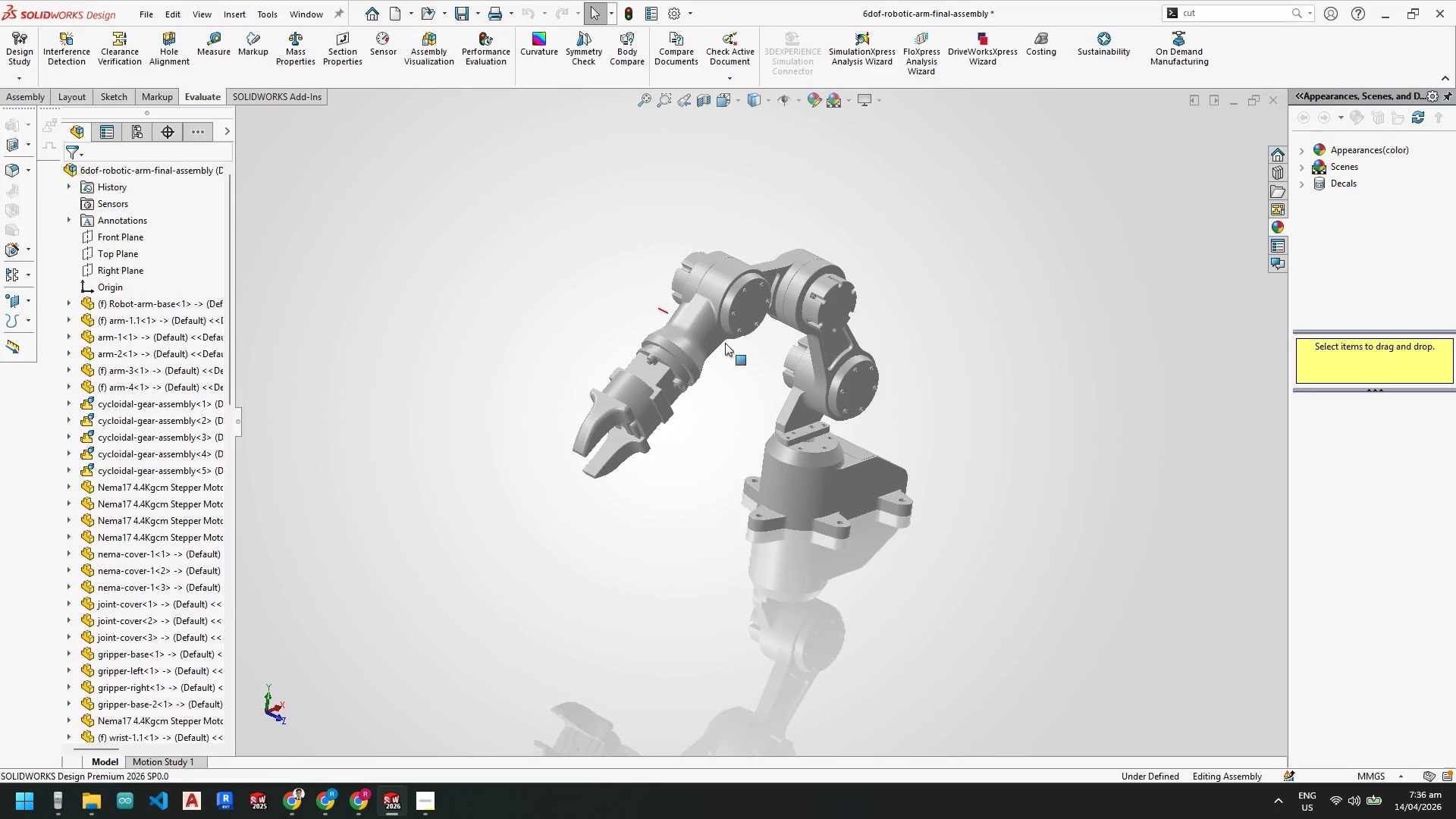 
scroll: coordinate [739, 353], scroll_direction: down, amount: 2.0
 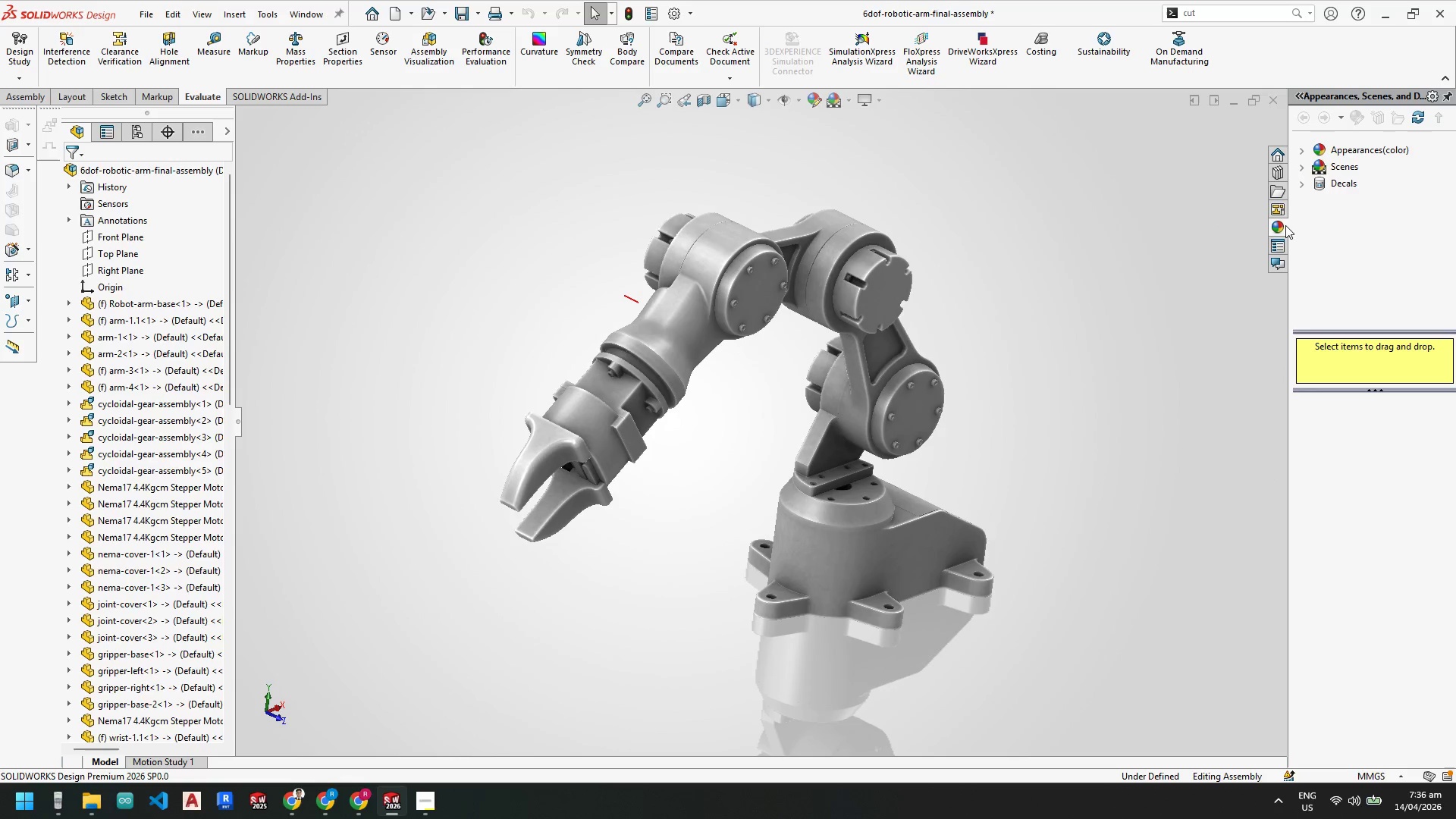 
left_click([1281, 230])
 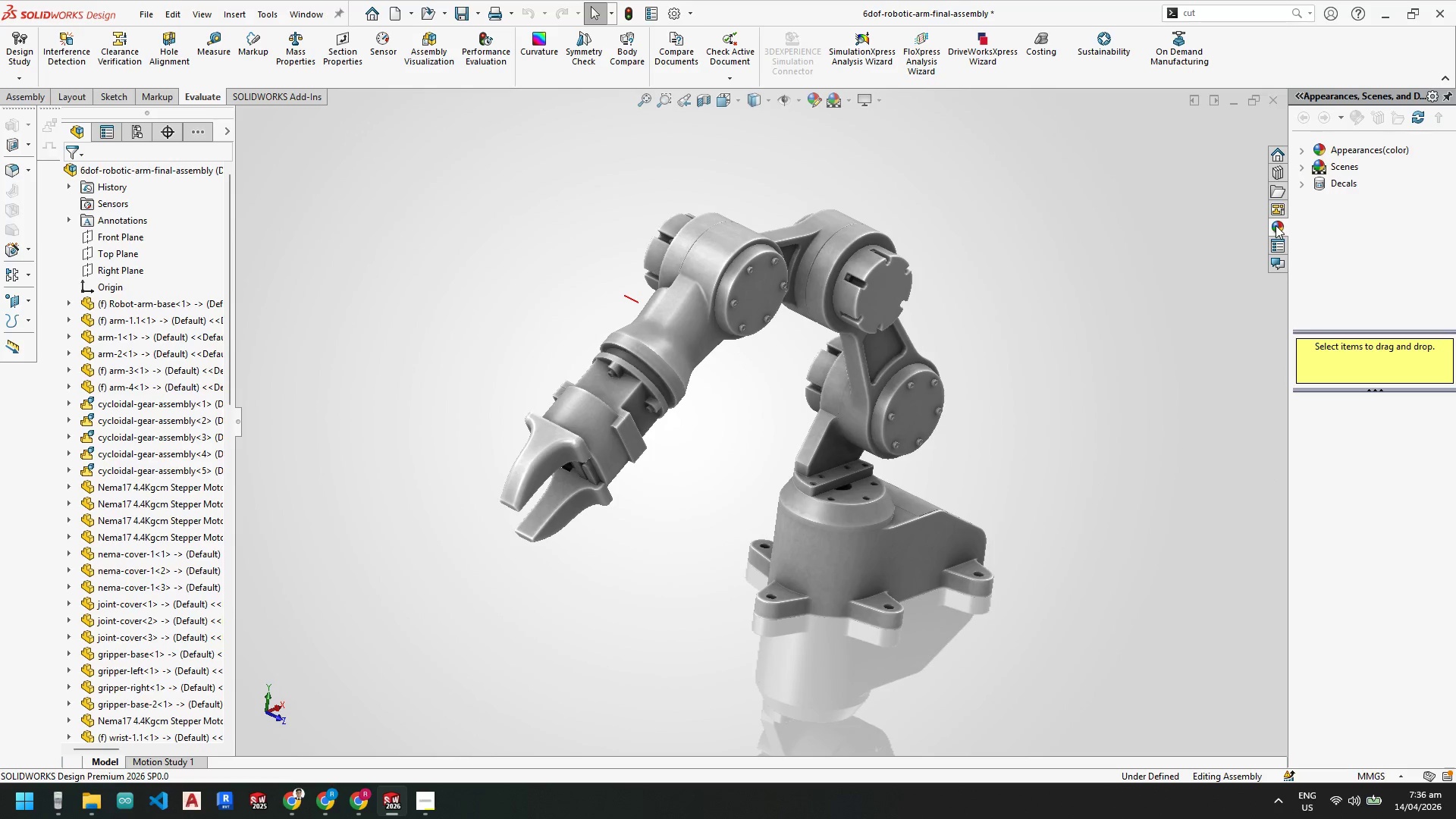 
left_click([1276, 225])
 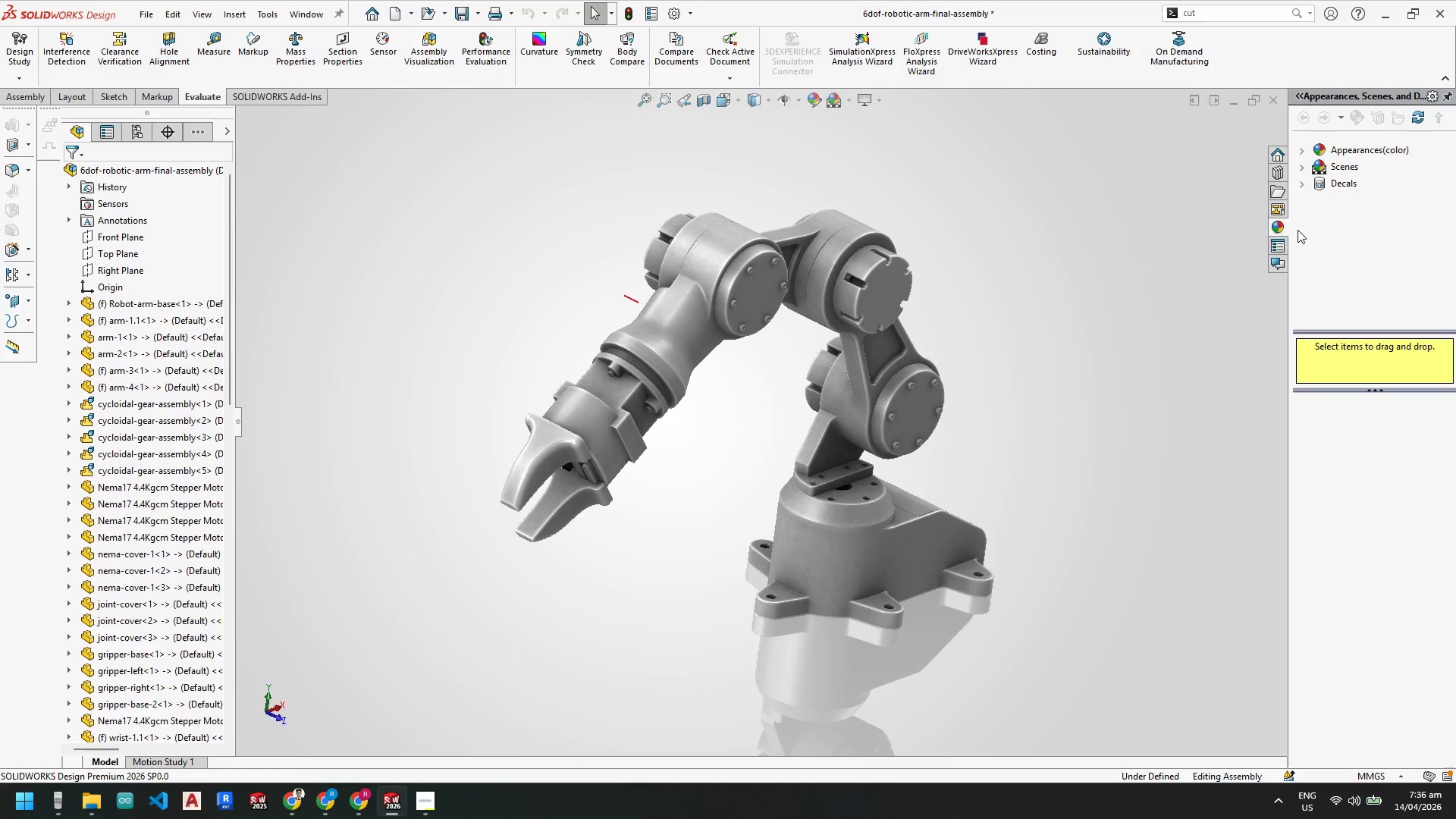 
left_click([1278, 225])
 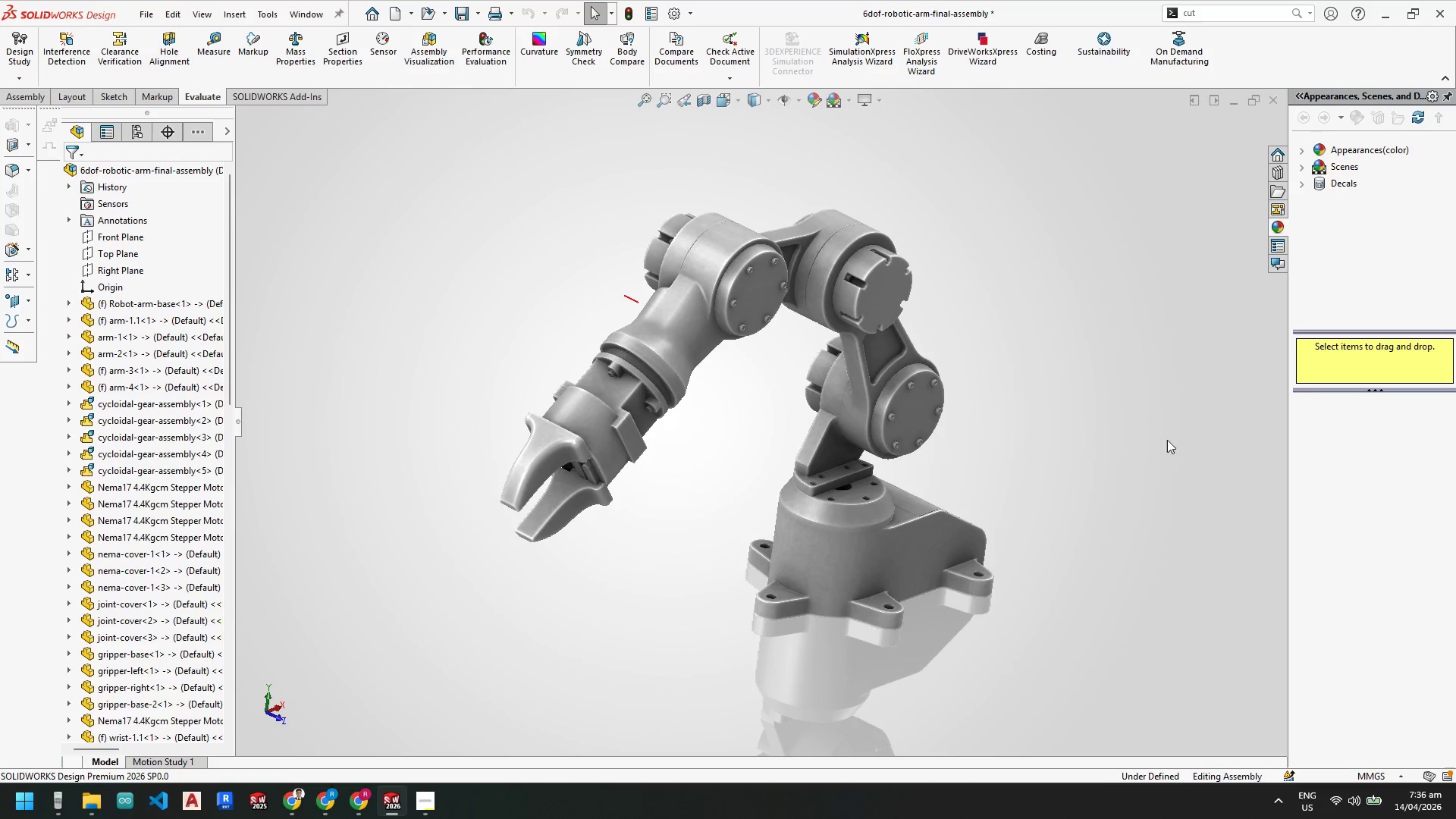 
scroll: coordinate [1084, 433], scroll_direction: up, amount: 4.0
 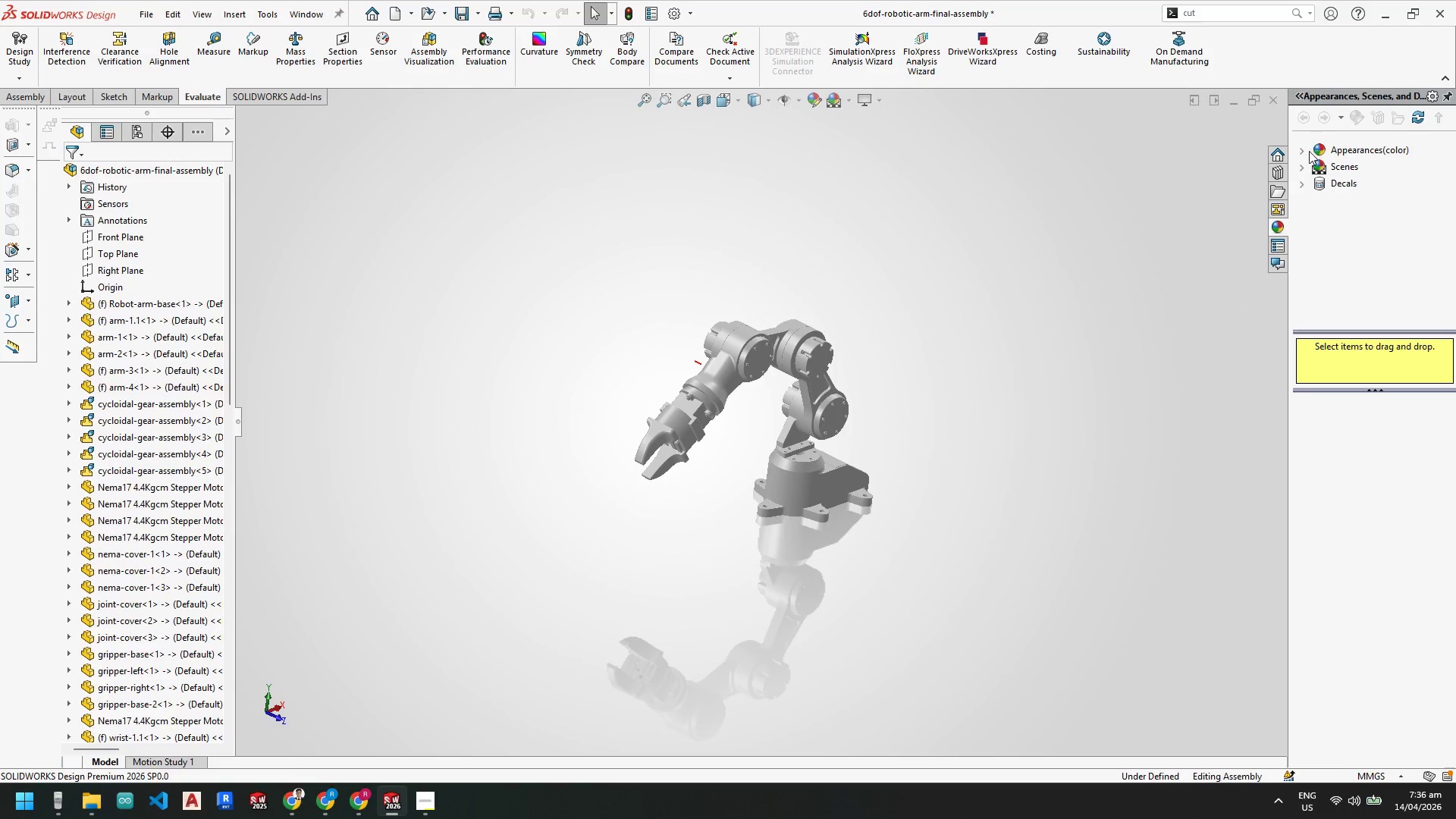 
left_click([1299, 150])
 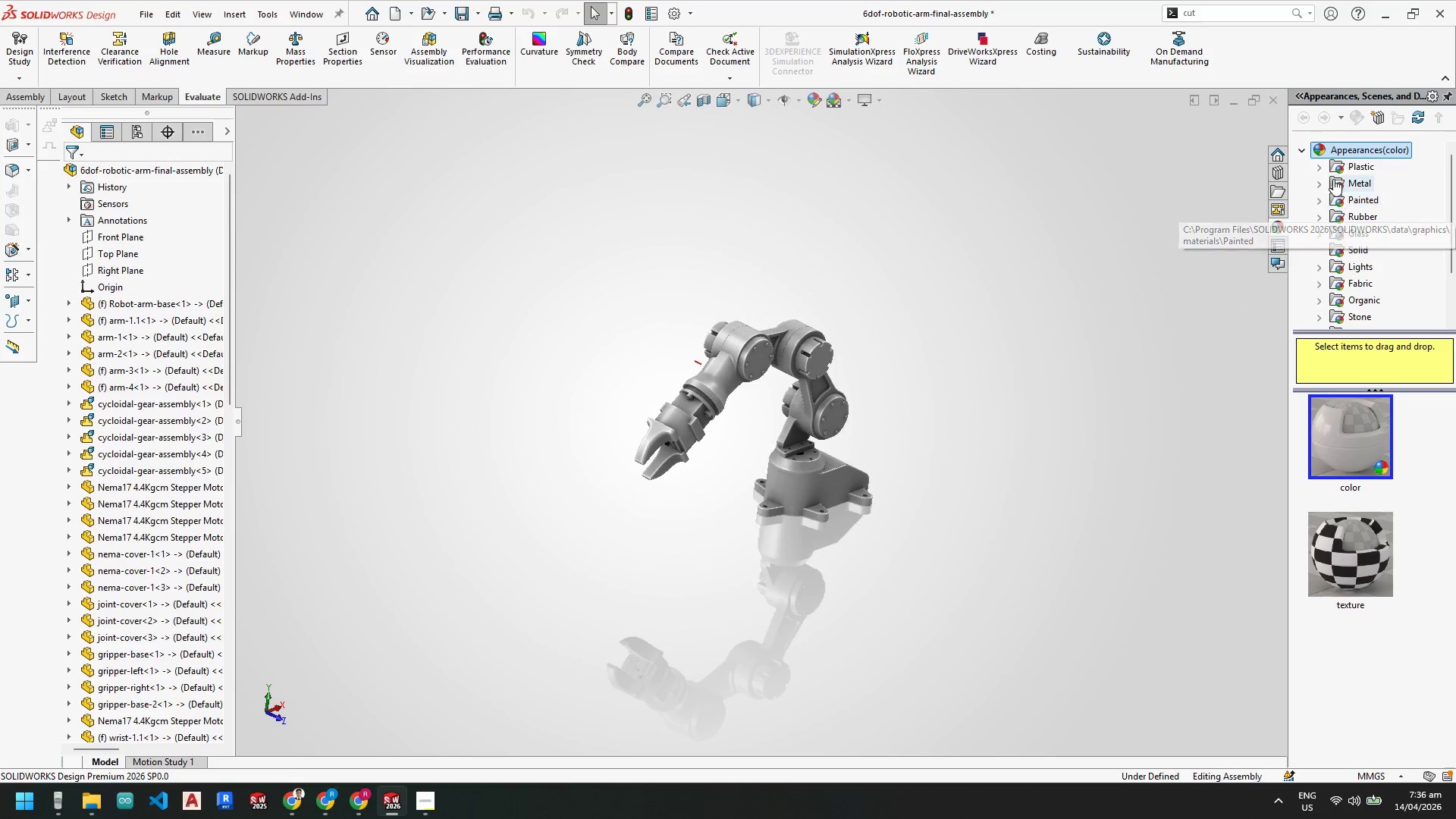 
left_click([1320, 166])
 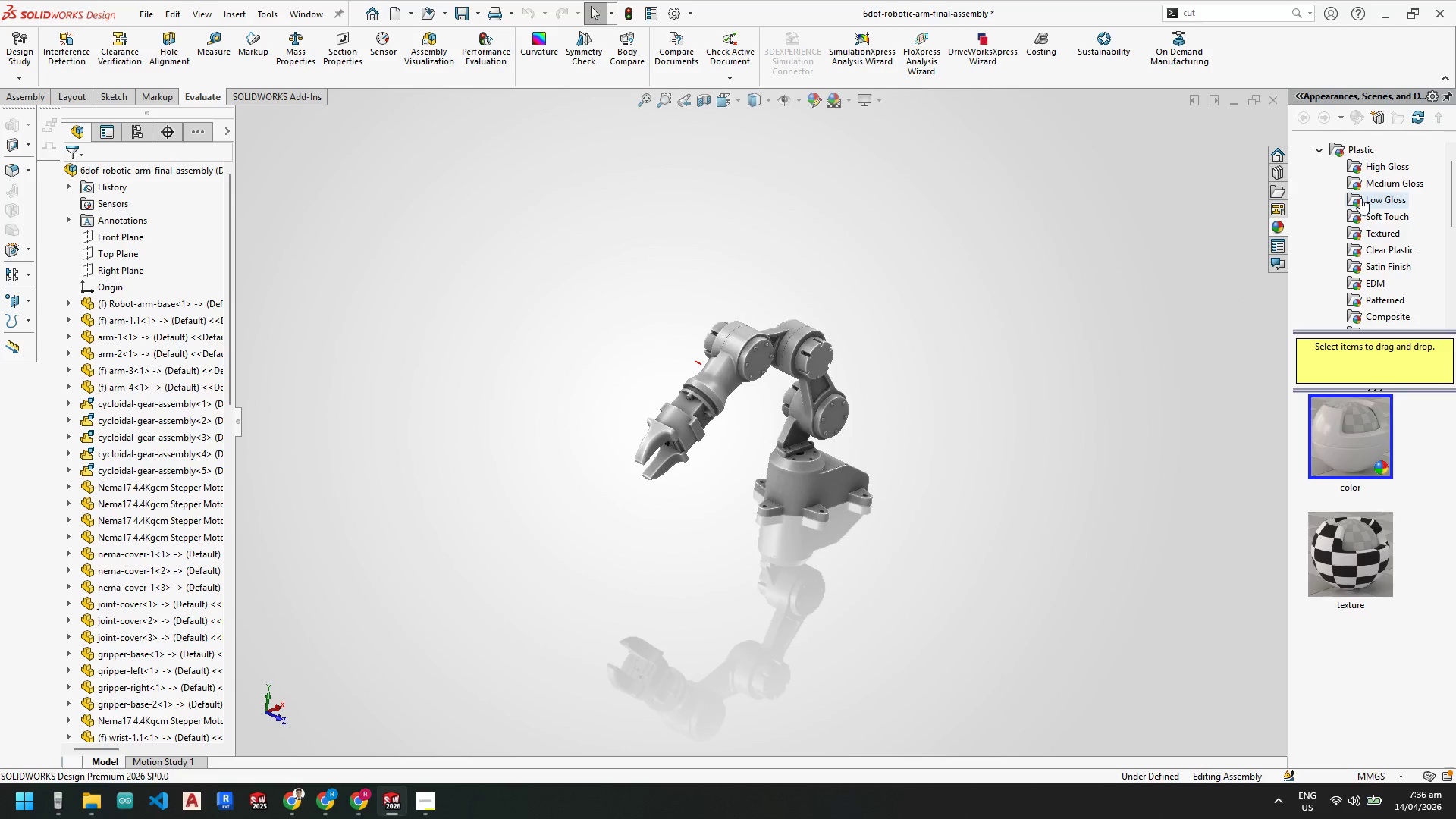 
left_click([1360, 198])
 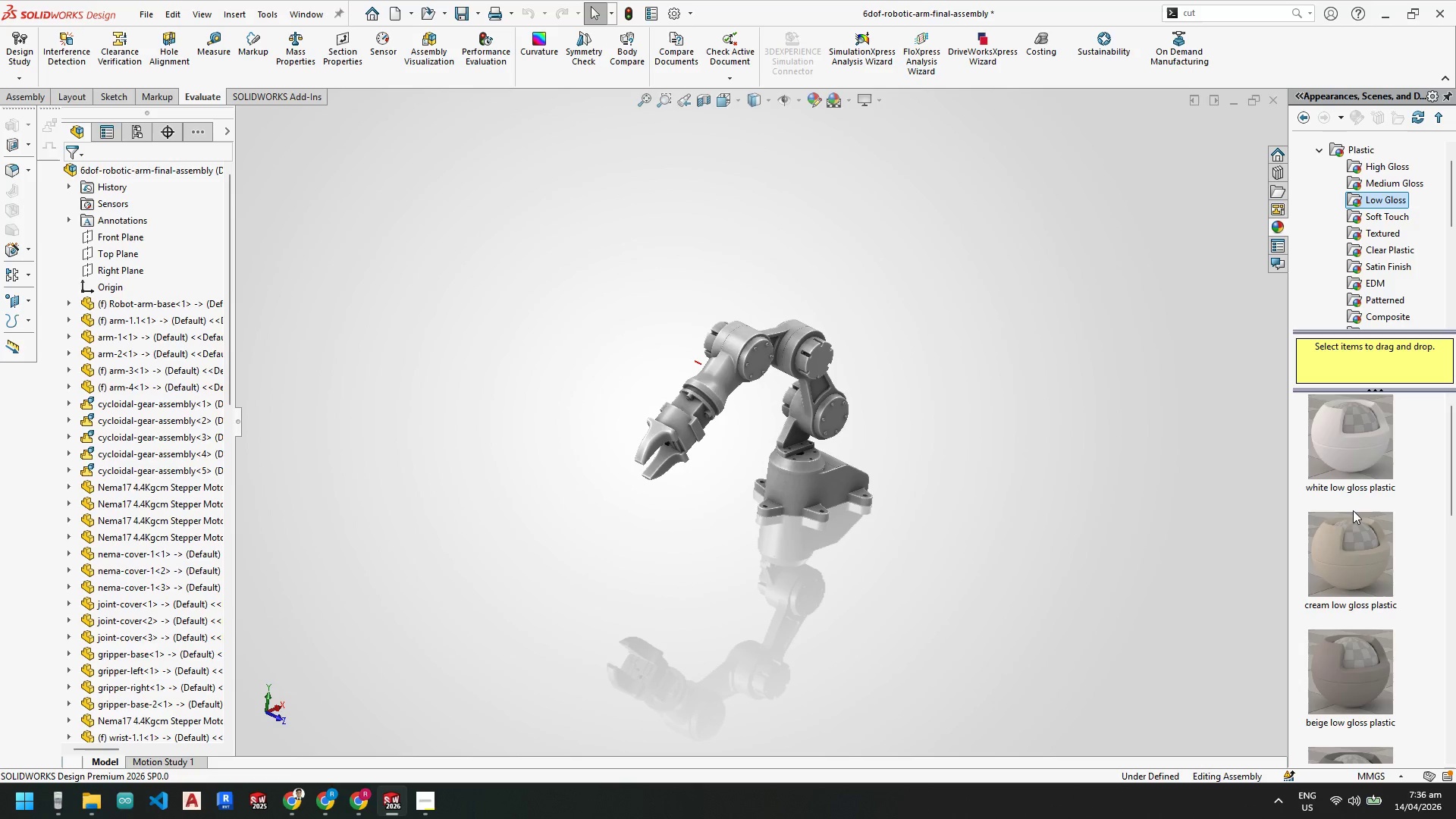 
scroll: coordinate [552, 386], scroll_direction: down, amount: 10.0
 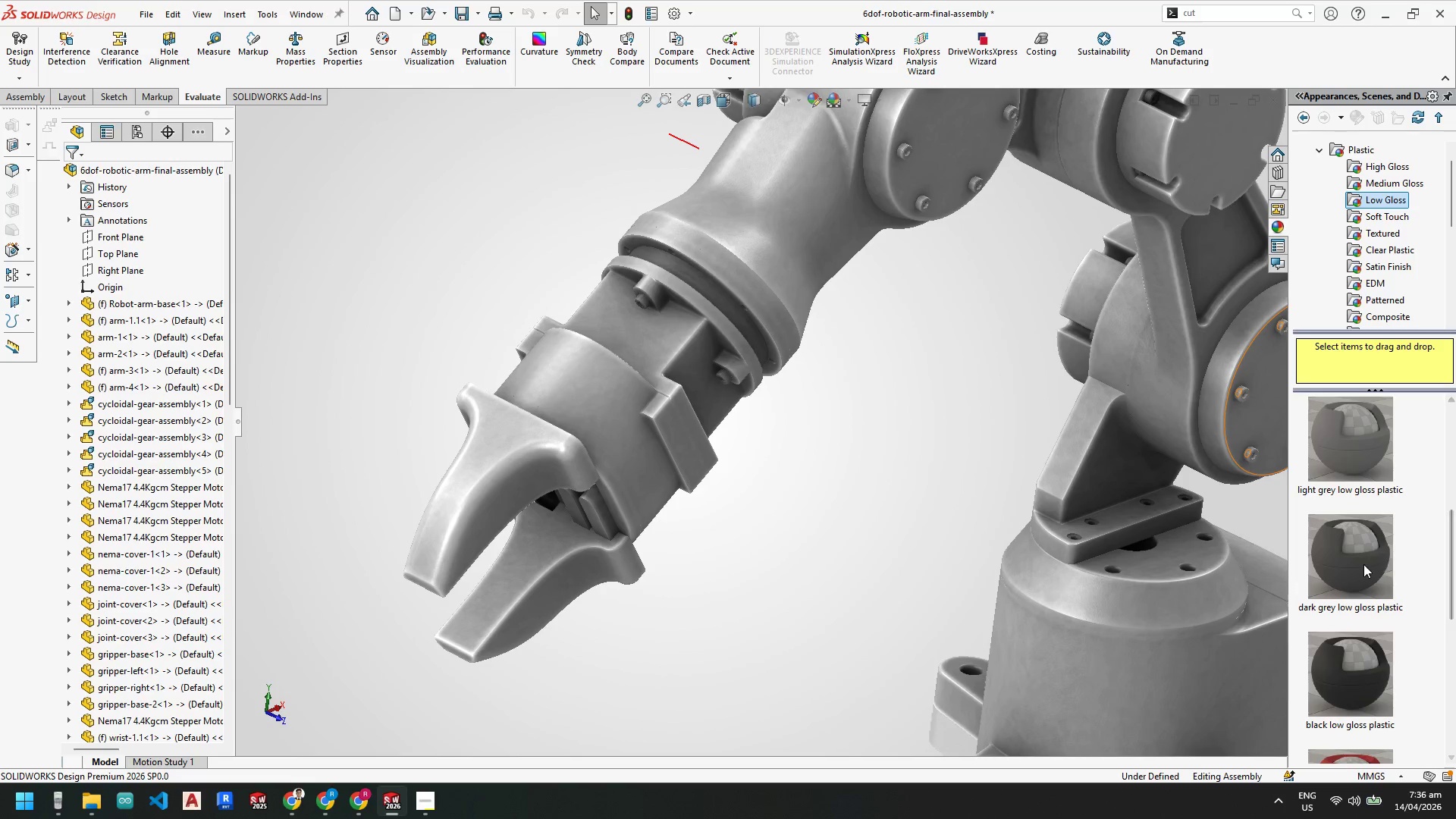 
left_click_drag(start_coordinate=[1360, 571], to_coordinate=[1363, 548])
 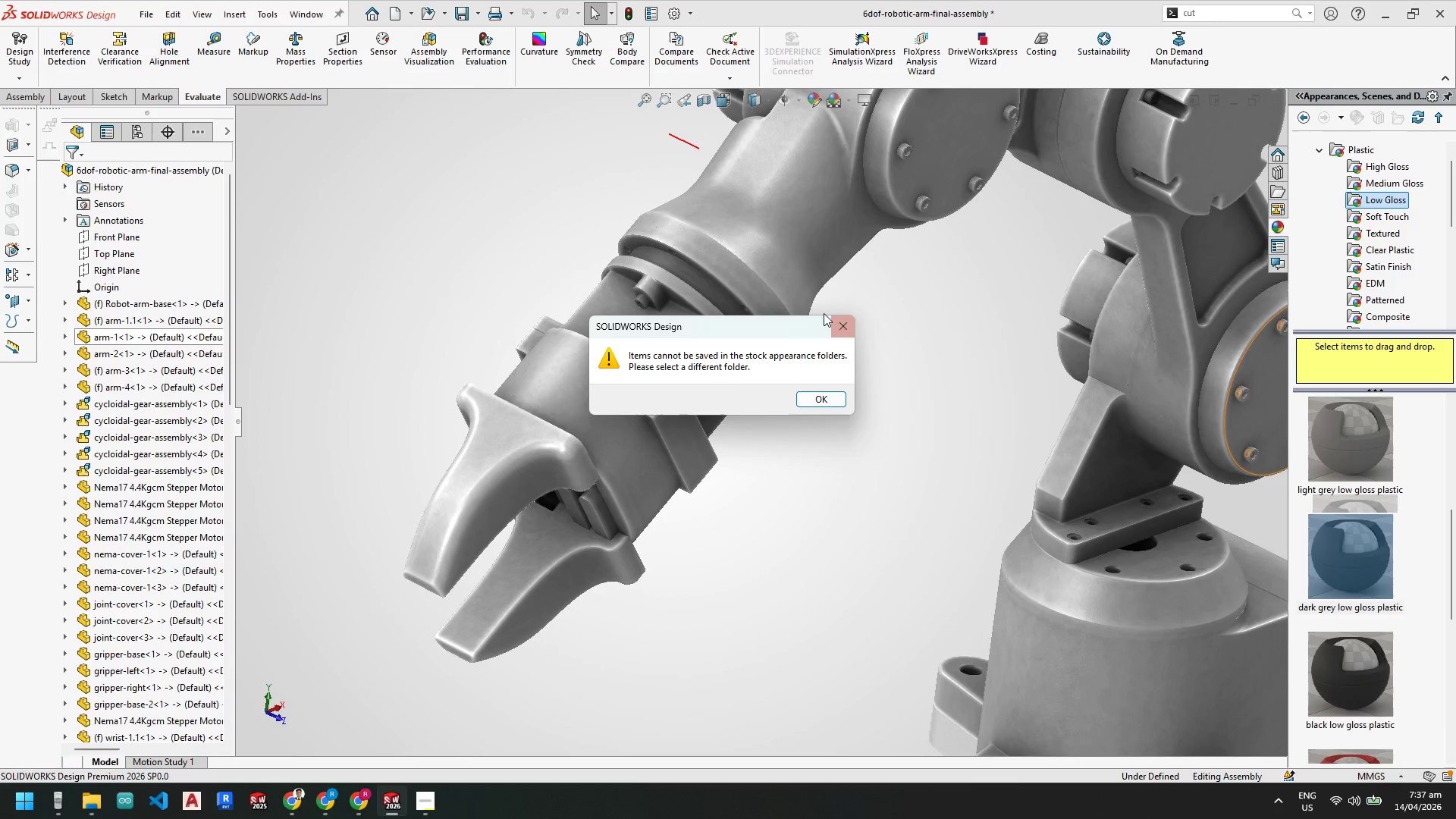 
left_click([836, 326])
 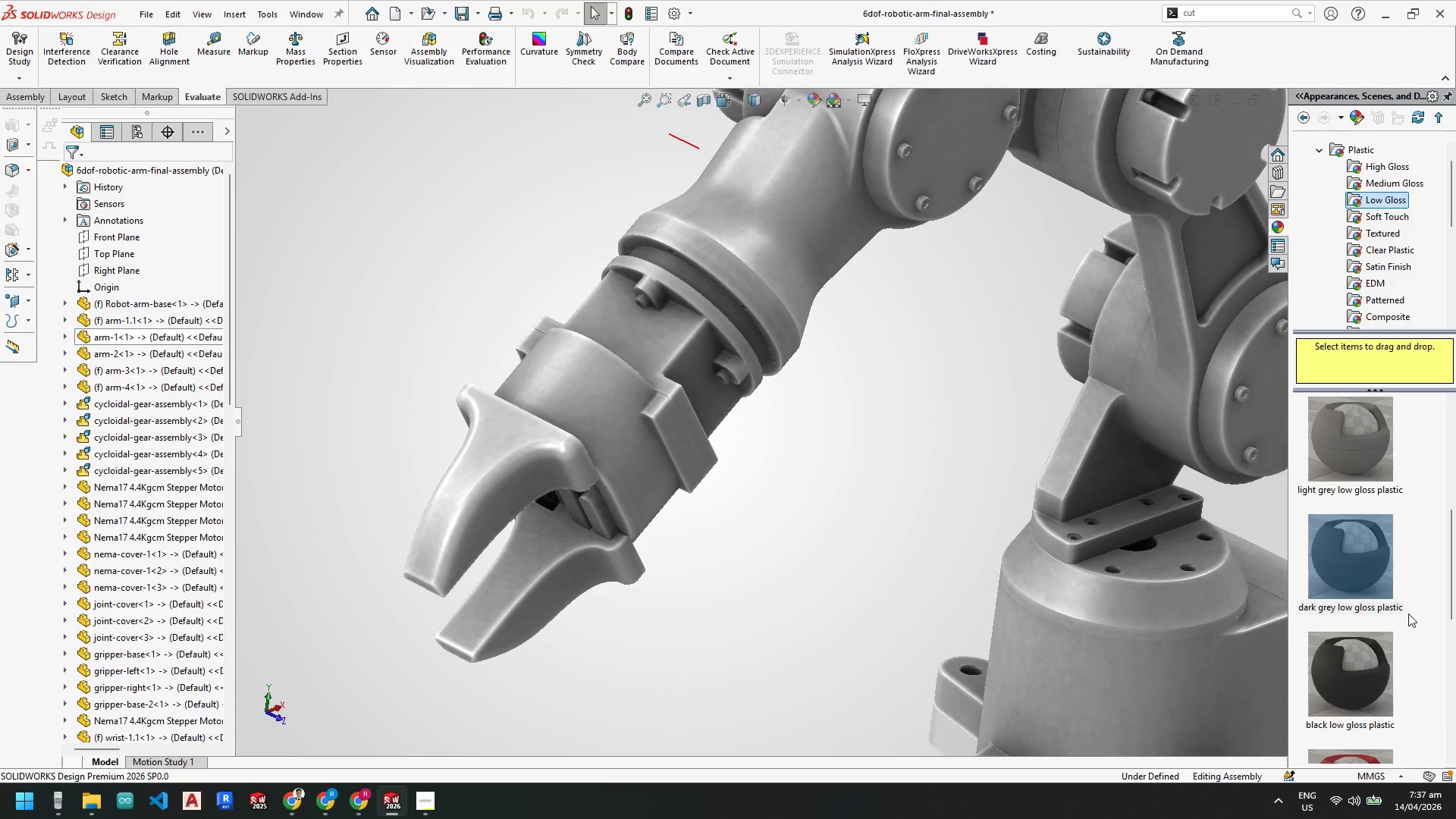 
scroll: coordinate [1353, 582], scroll_direction: down, amount: 2.0
 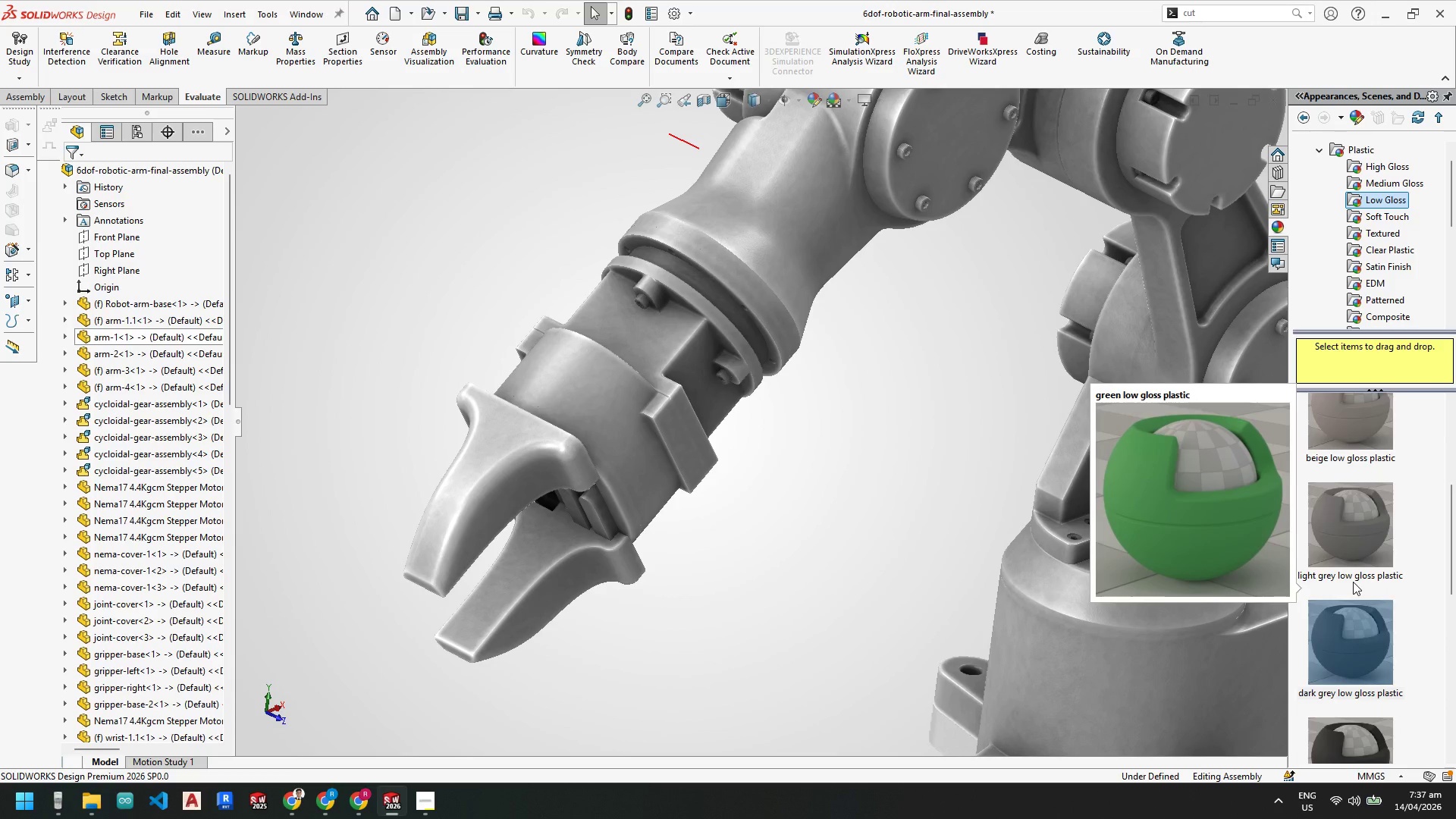 
scroll: coordinate [1353, 582], scroll_direction: up, amount: 2.0
 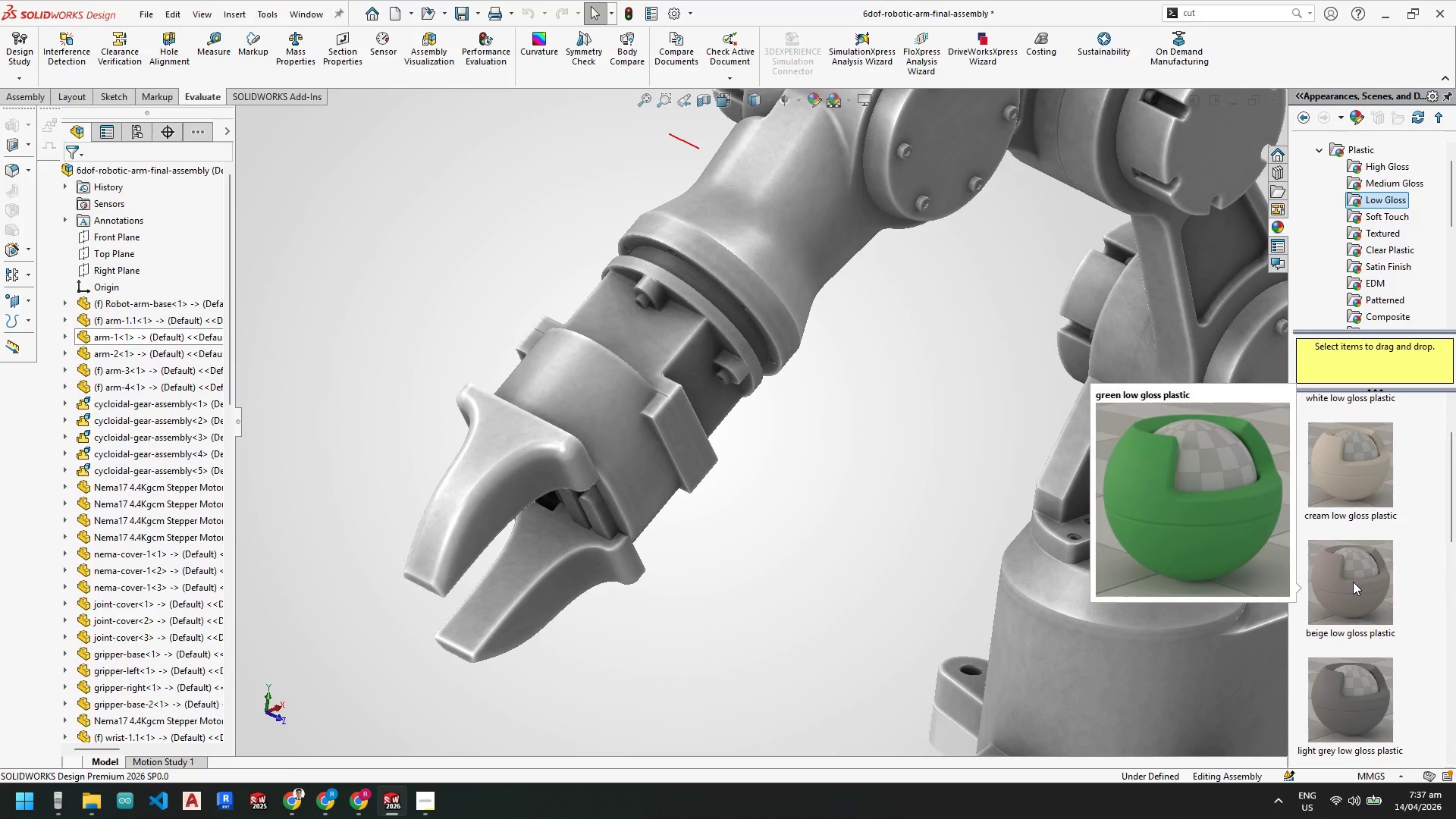 
left_click([1353, 582])
 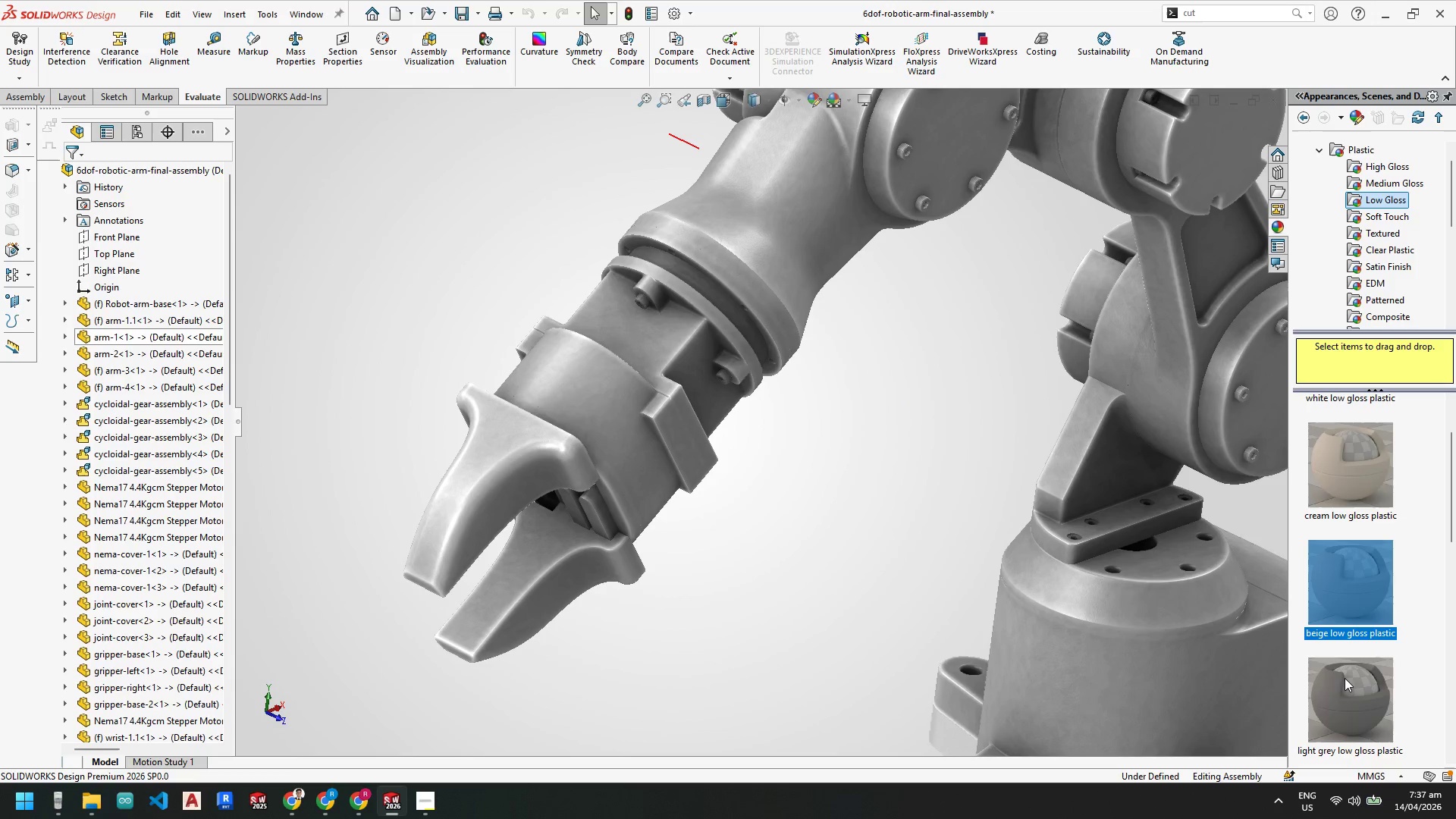 
left_click_drag(start_coordinate=[1335, 690], to_coordinate=[1356, 670])
 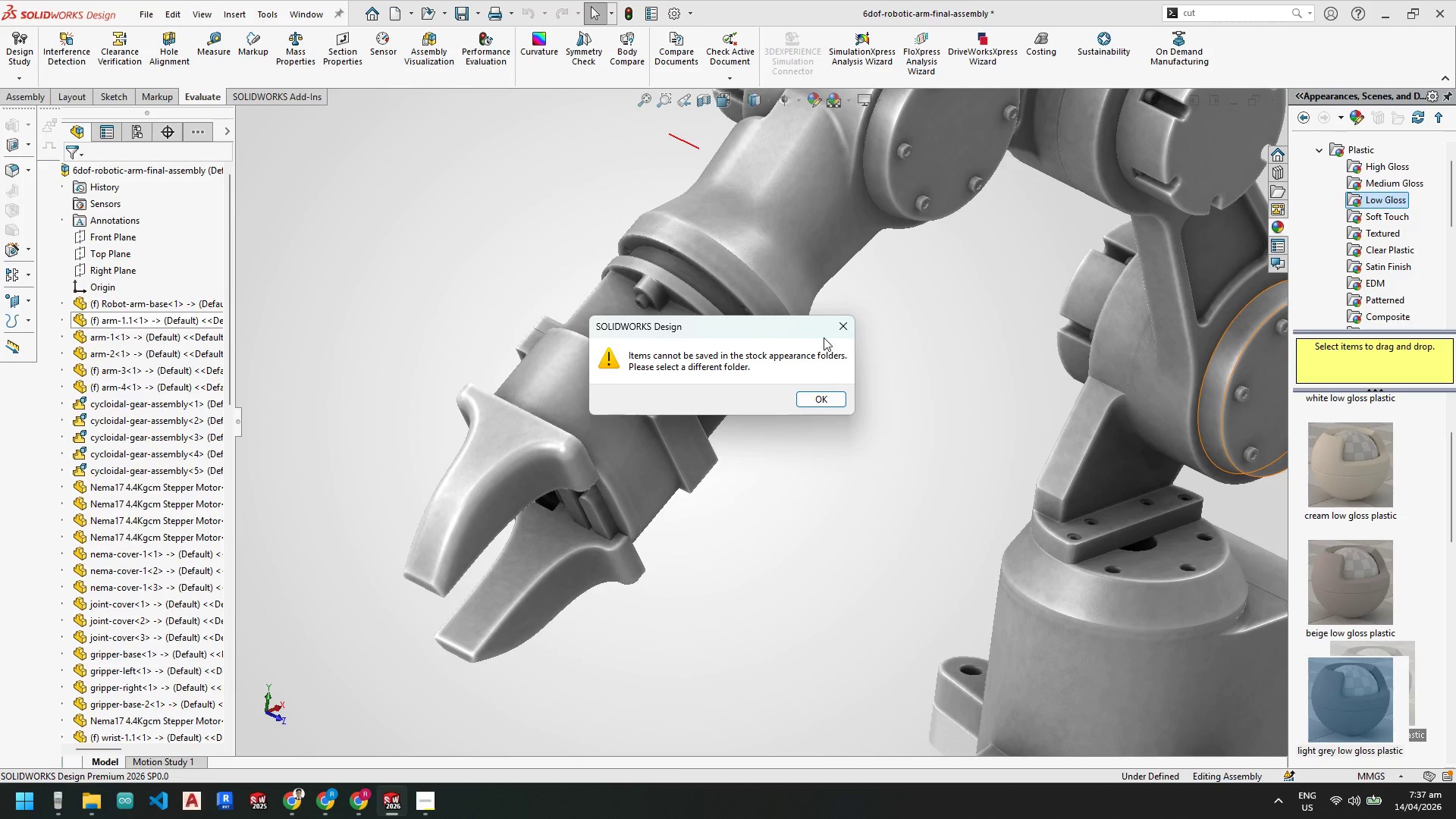 
left_click([842, 322])
 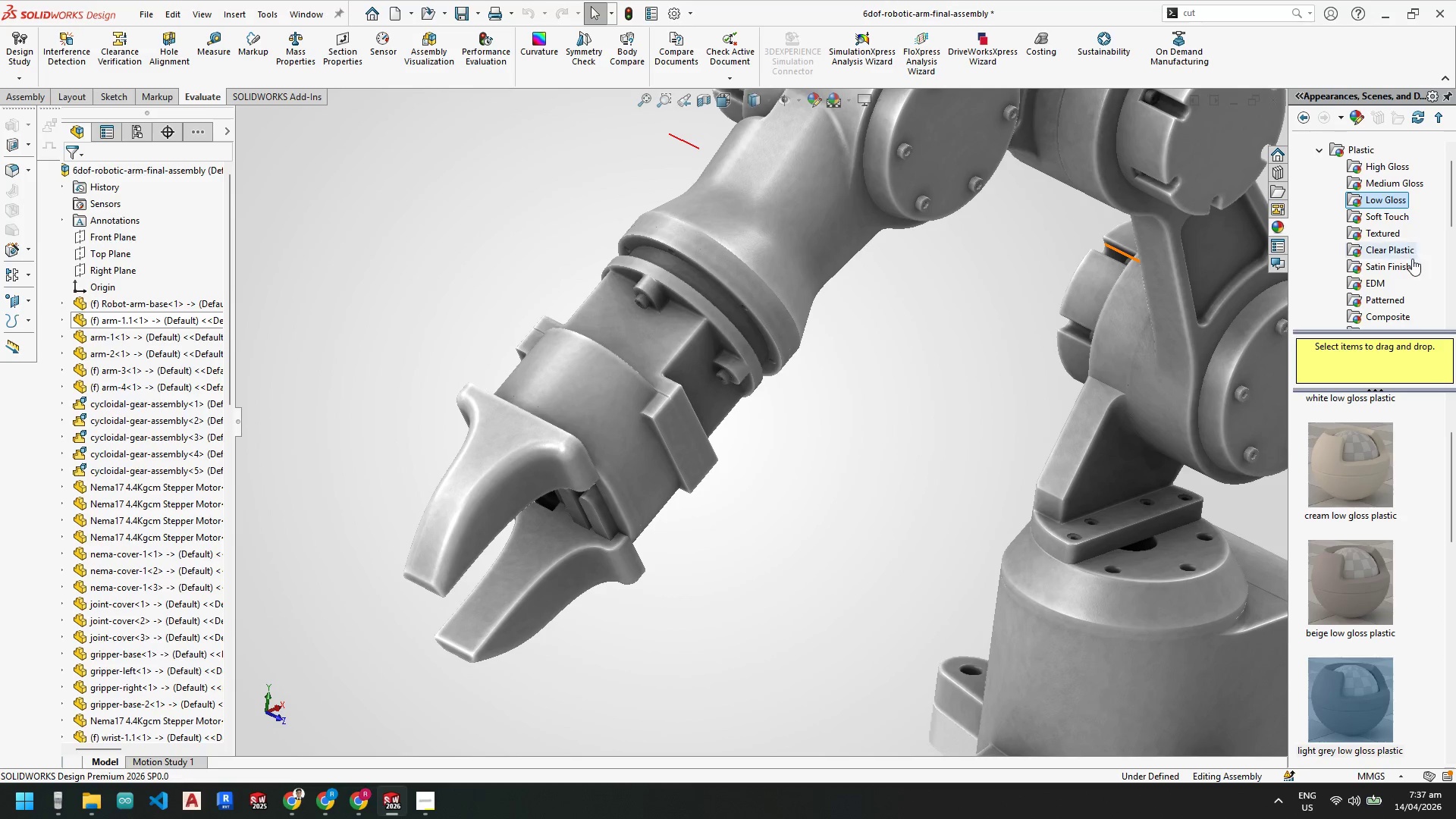 
left_click([1385, 234])
 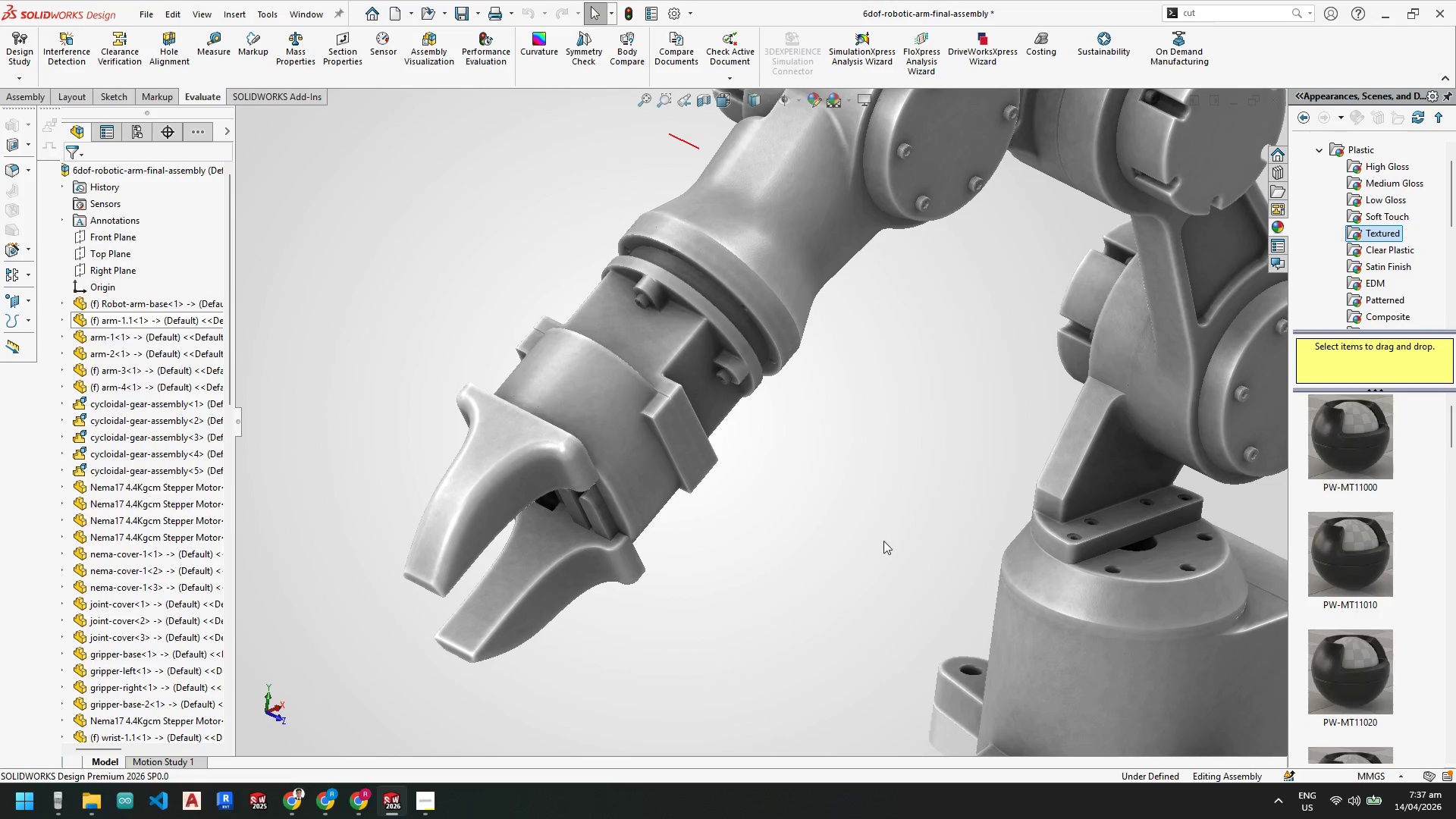 
scroll: coordinate [1343, 645], scroll_direction: down, amount: 9.0
 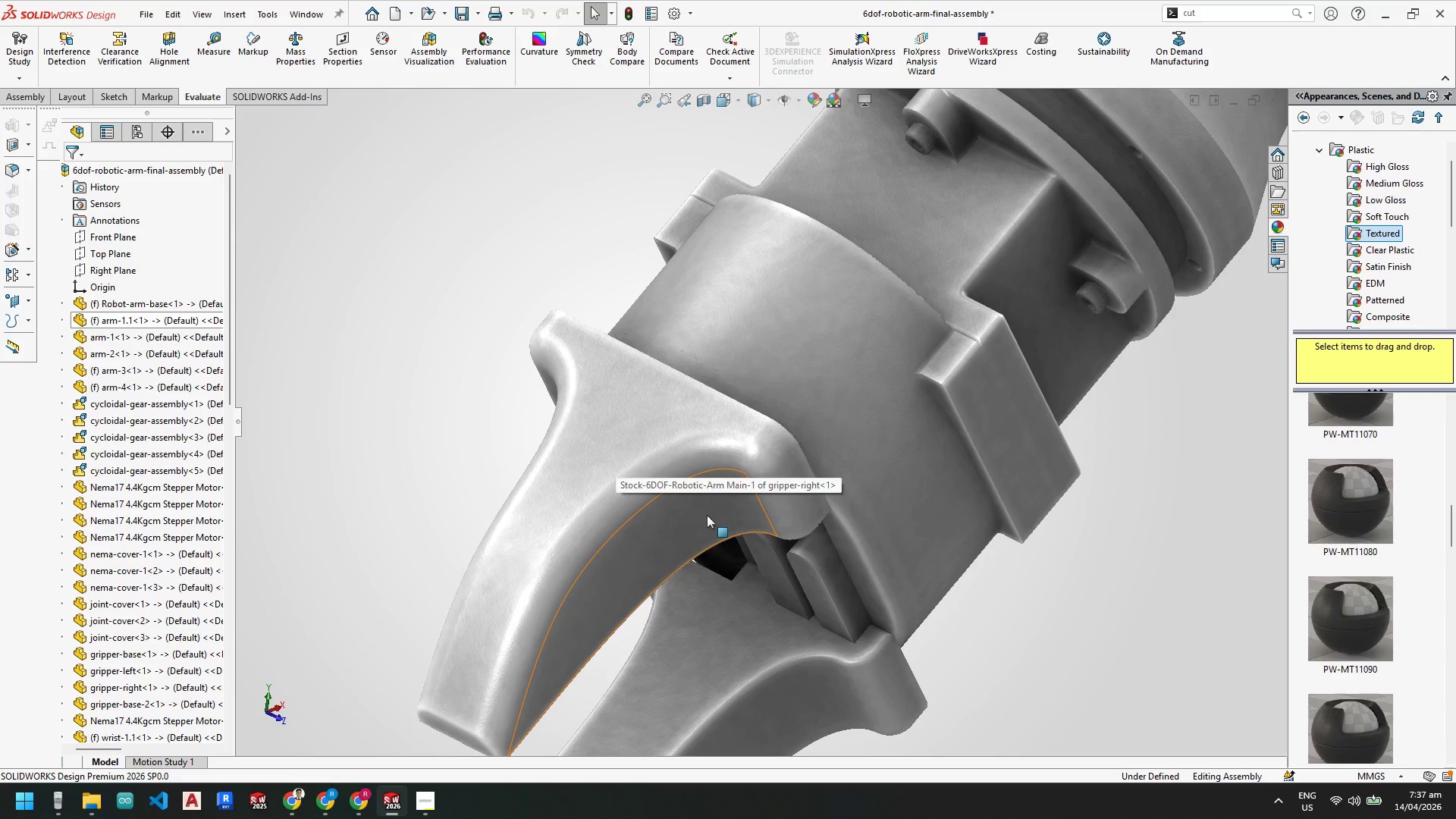 
left_click_drag(start_coordinate=[1369, 624], to_coordinate=[626, 550])
 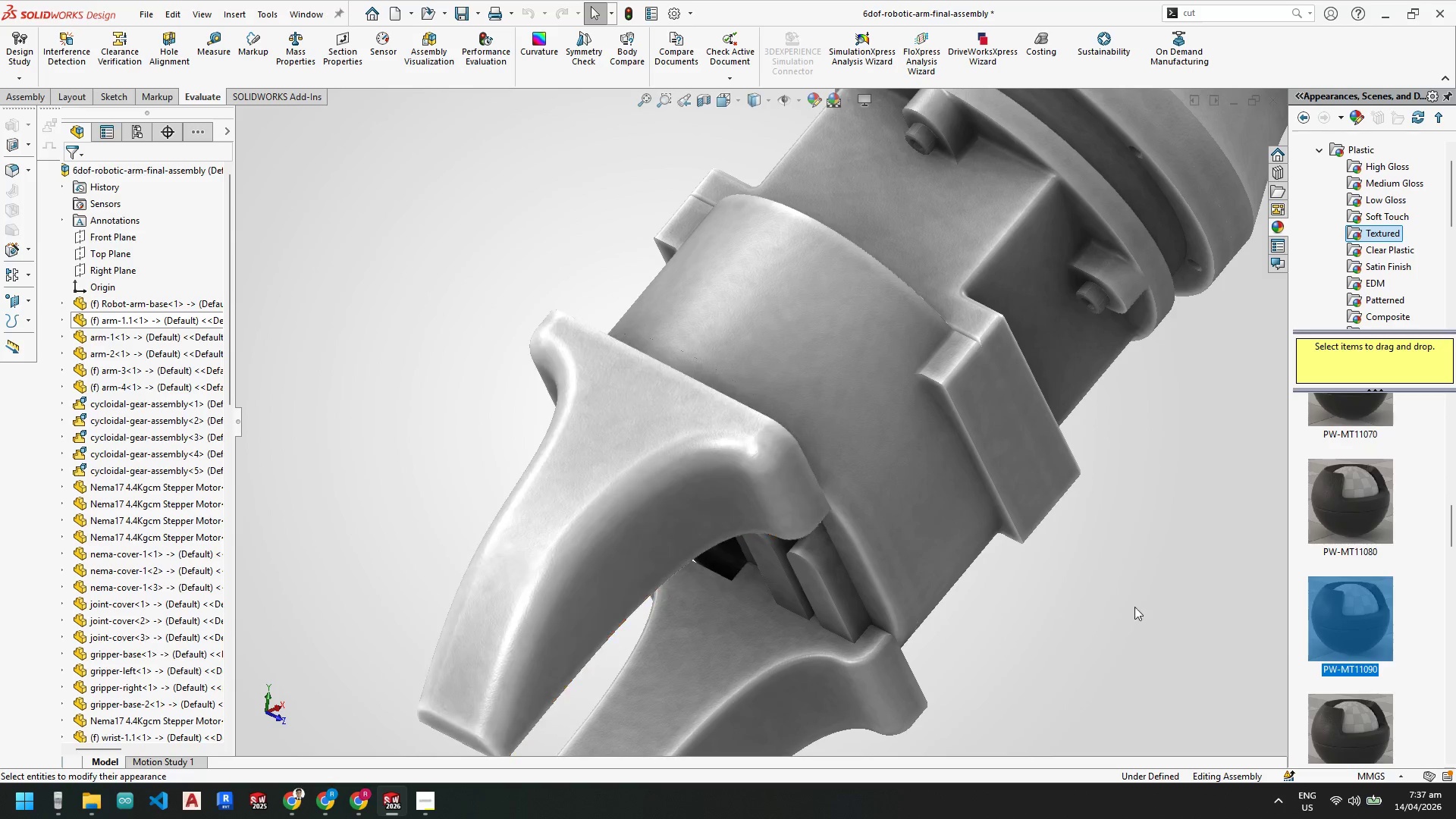 
left_click_drag(start_coordinate=[1351, 718], to_coordinate=[603, 445])
 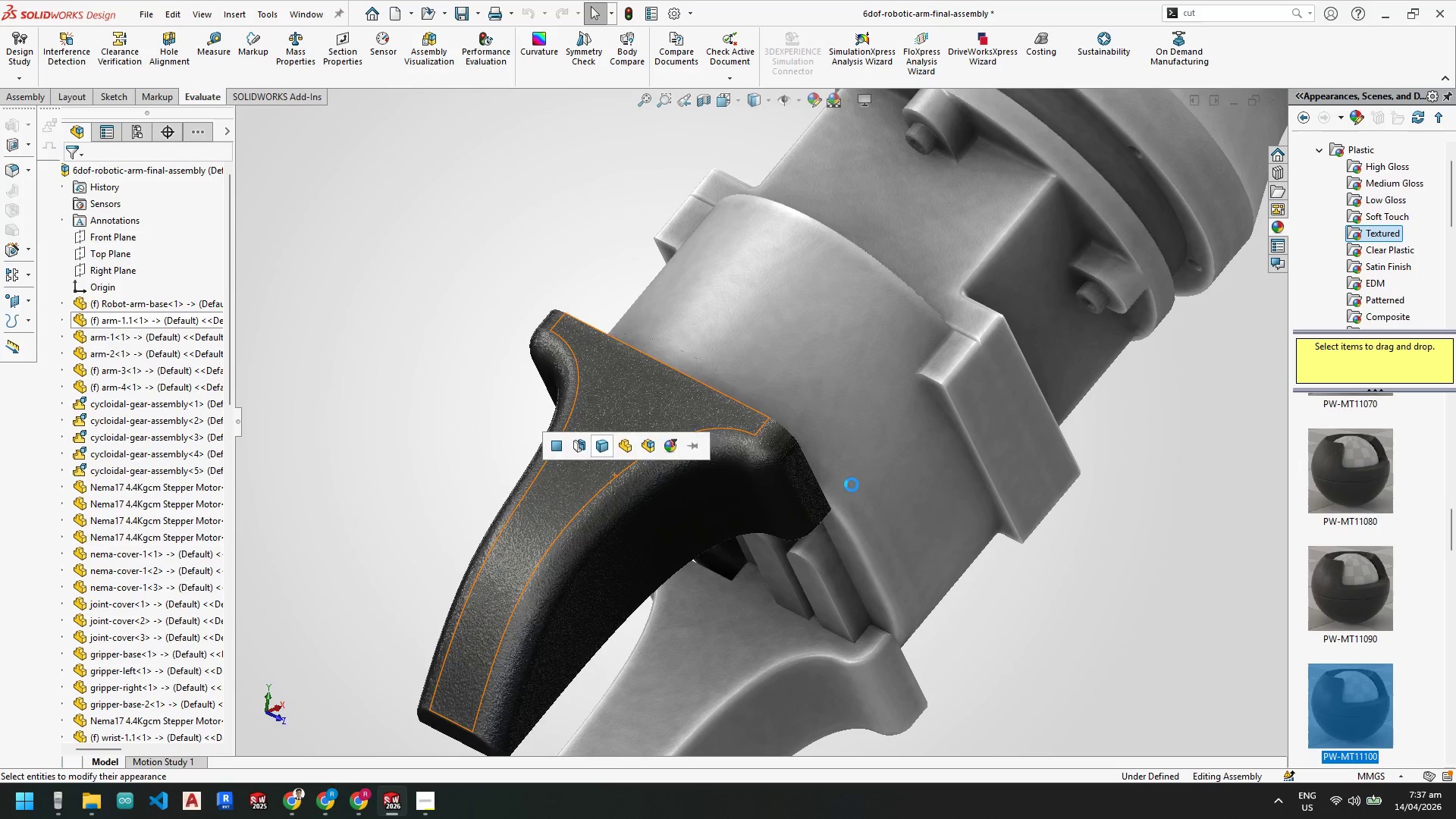 
scroll: coordinate [1358, 600], scroll_direction: down, amount: 1.0
 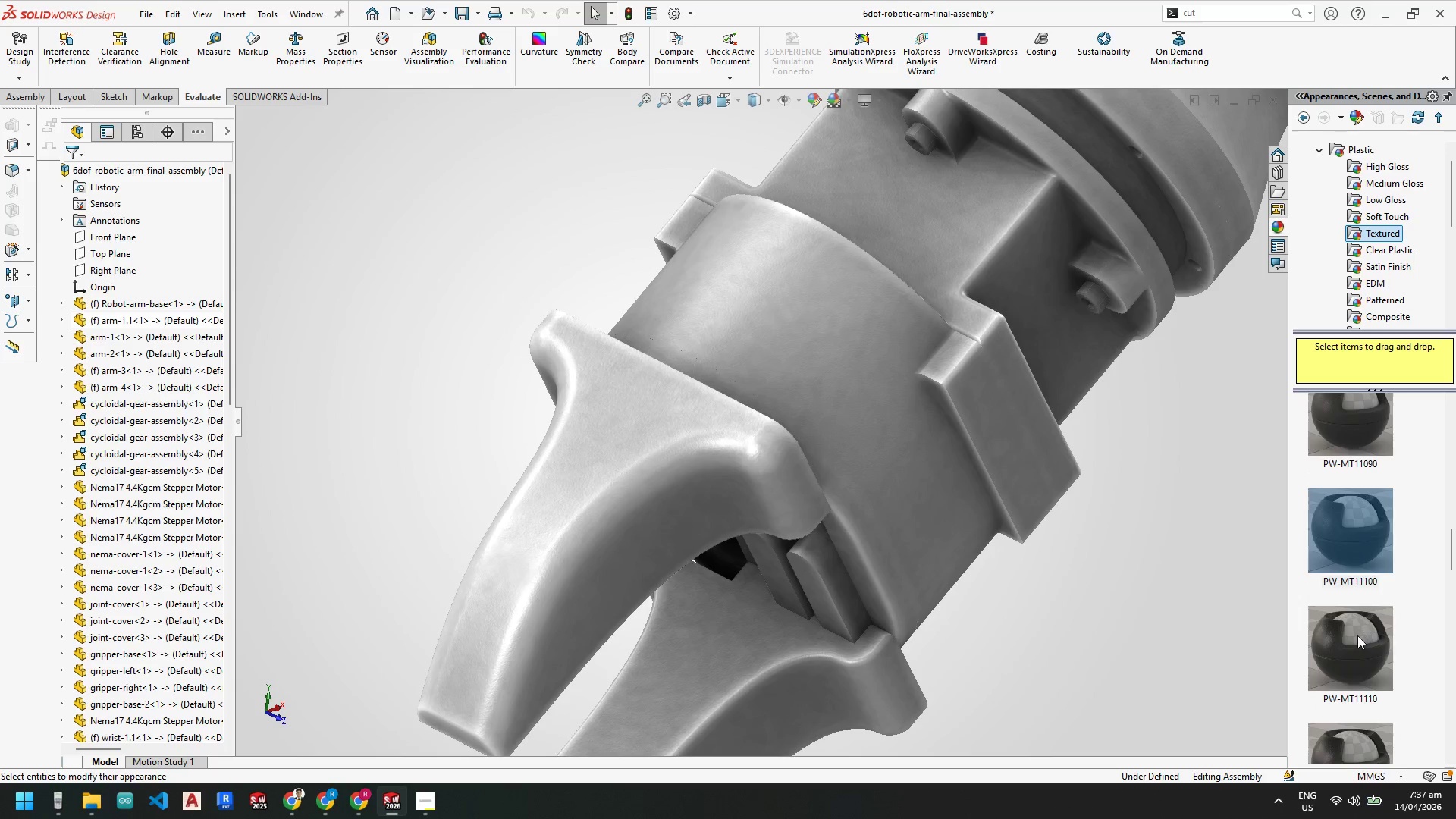 
left_click_drag(start_coordinate=[1355, 635], to_coordinate=[604, 450])
 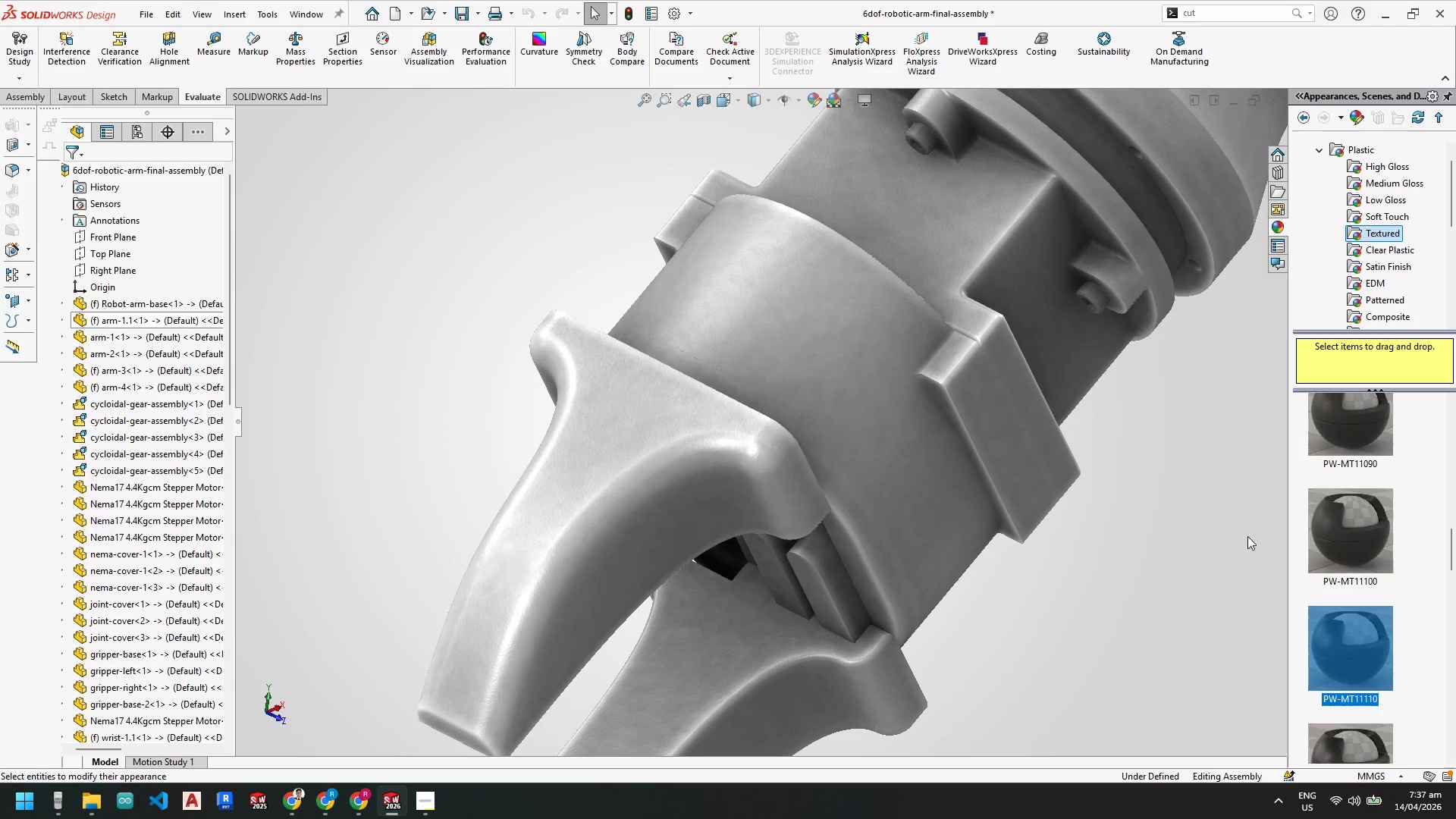 
scroll: coordinate [1336, 592], scroll_direction: down, amount: 4.0
 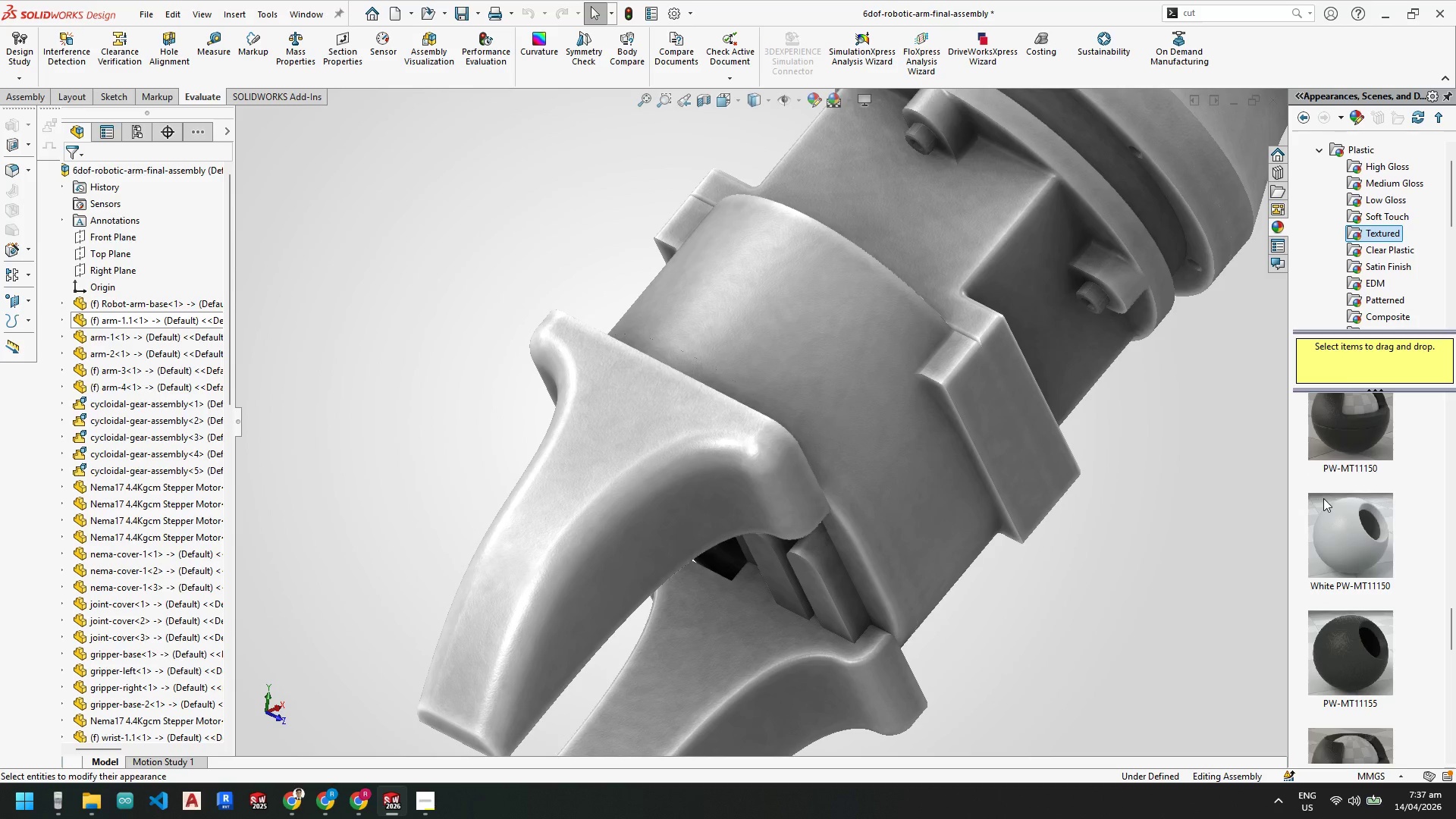 
scroll: coordinate [1323, 499], scroll_direction: up, amount: 1.0
 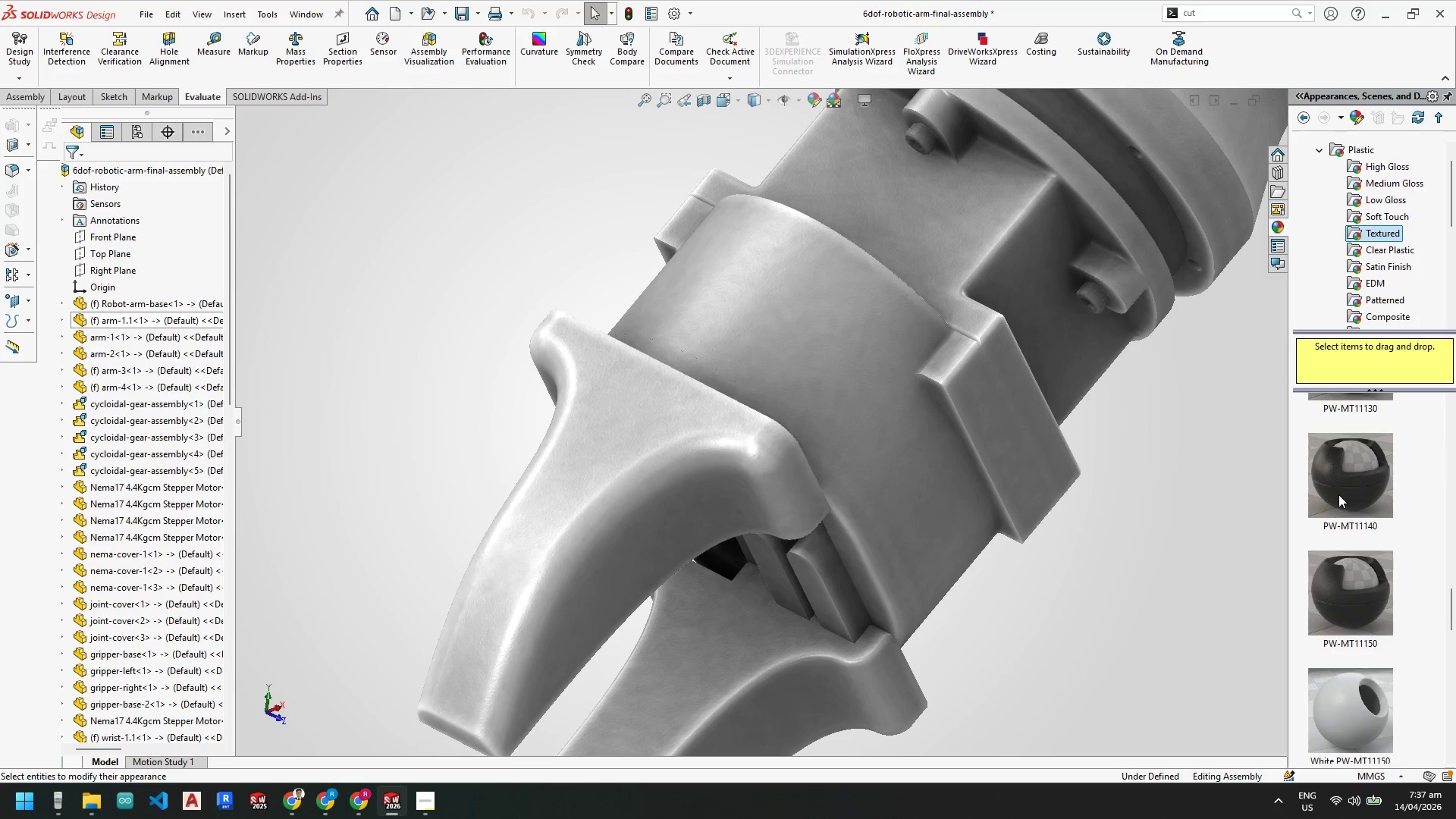 
left_click_drag(start_coordinate=[1336, 490], to_coordinate=[573, 460])
 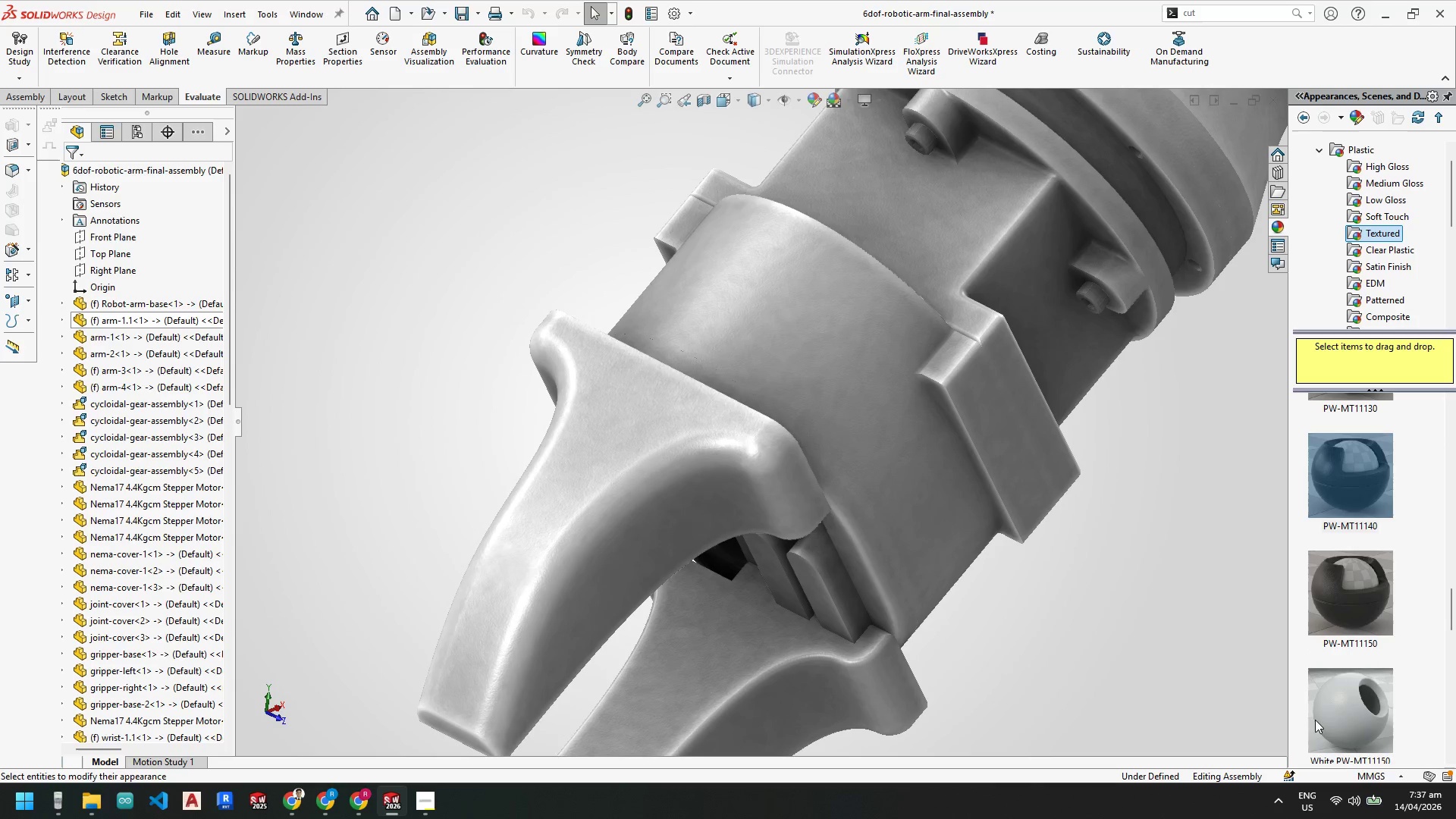 
left_click_drag(start_coordinate=[1356, 702], to_coordinate=[573, 483])
 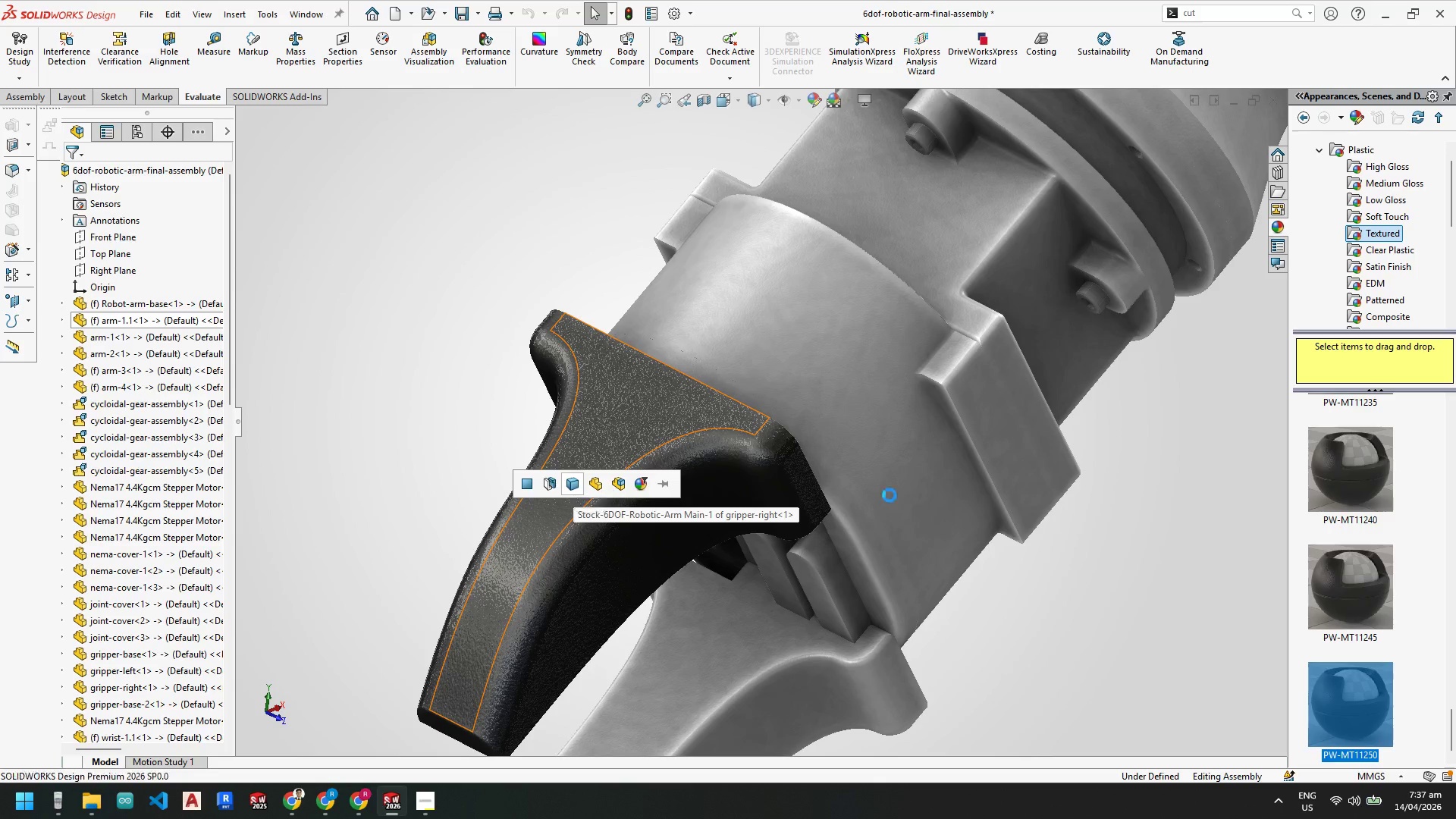 
scroll: coordinate [1356, 702], scroll_direction: down, amount: 10.0
 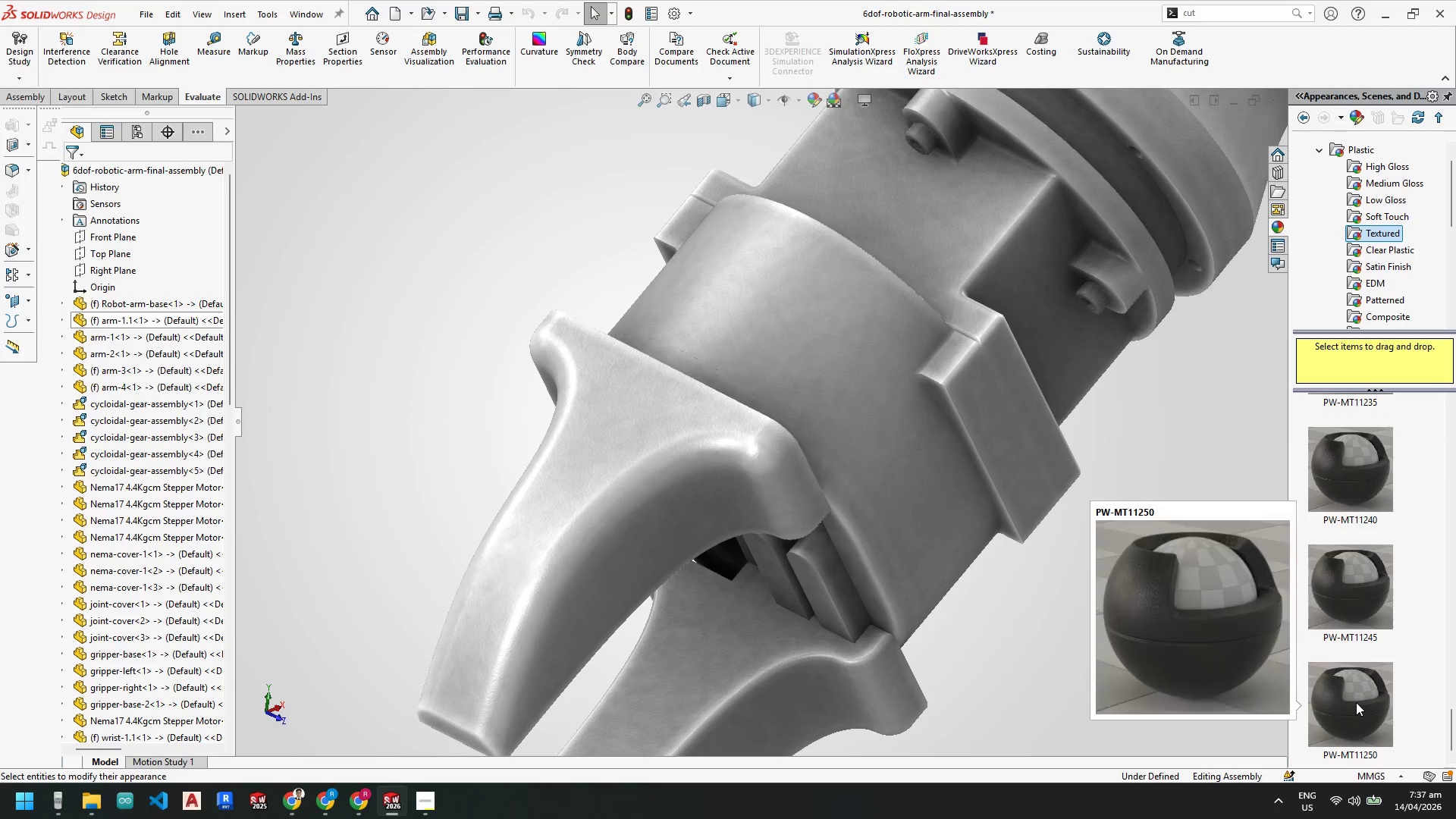 
scroll: coordinate [1345, 563], scroll_direction: up, amount: 6.0
 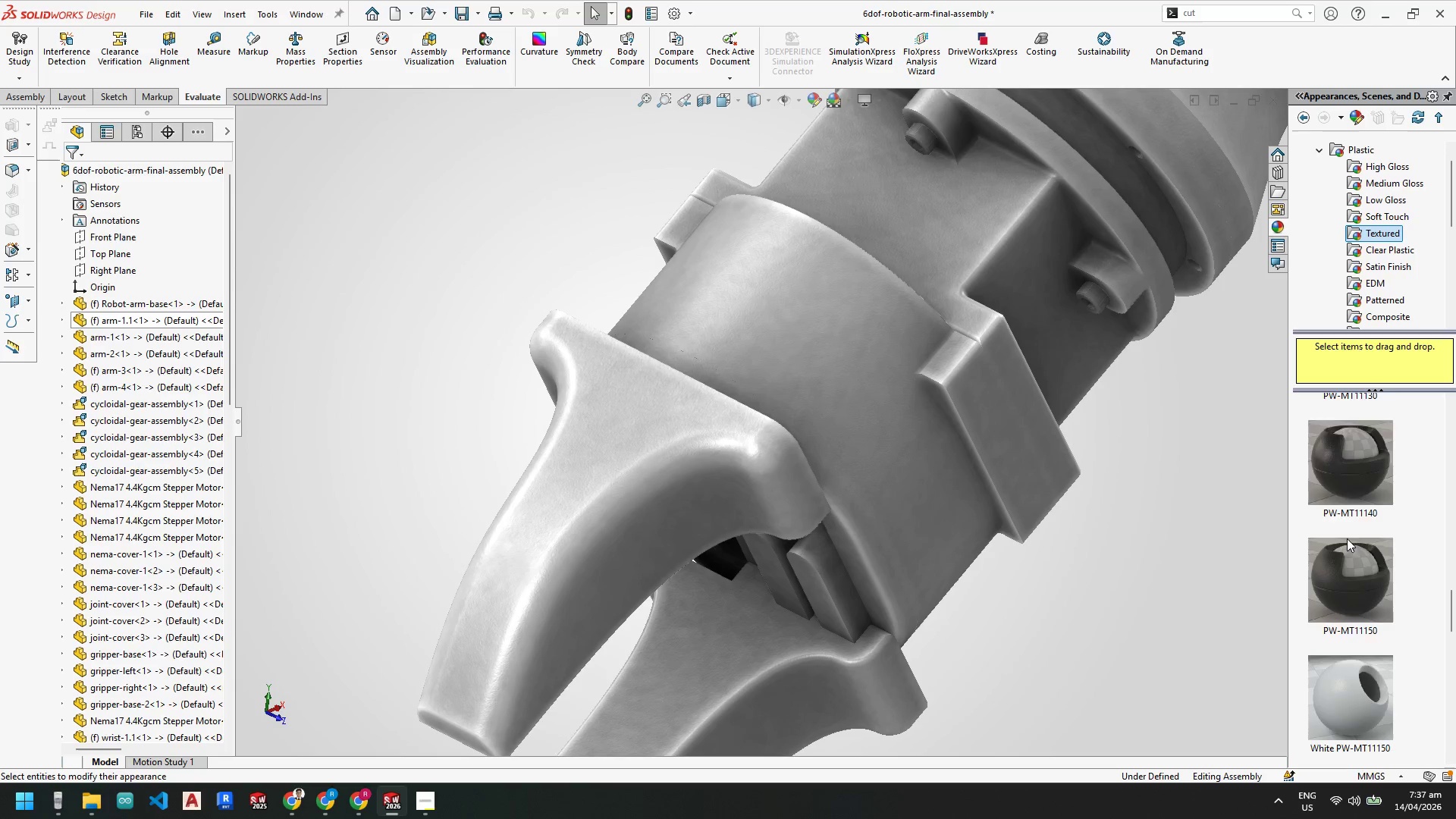 
left_click_drag(start_coordinate=[1355, 453], to_coordinate=[623, 463])
 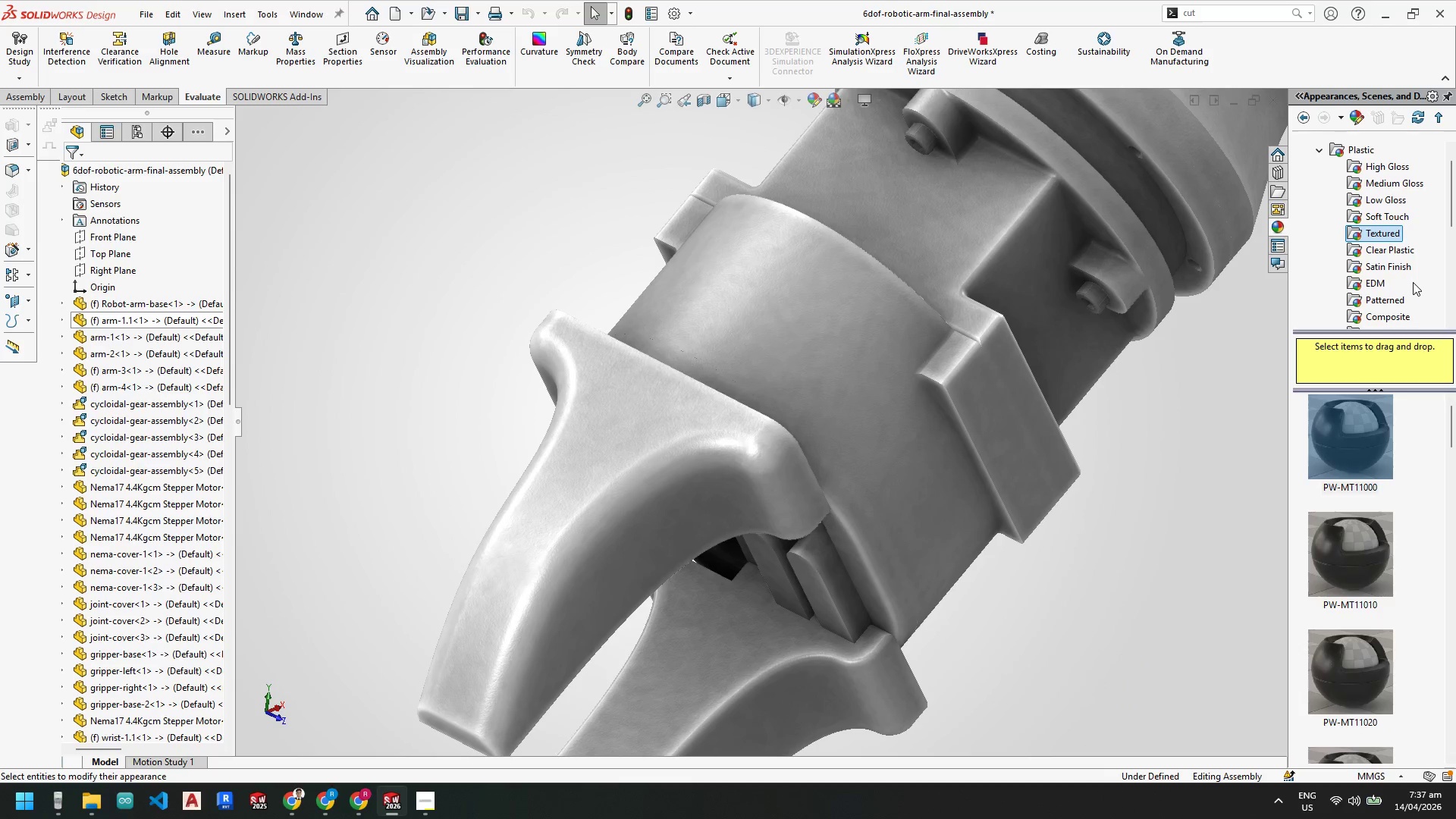 
scroll: coordinate [1347, 536], scroll_direction: up, amount: 17.0
 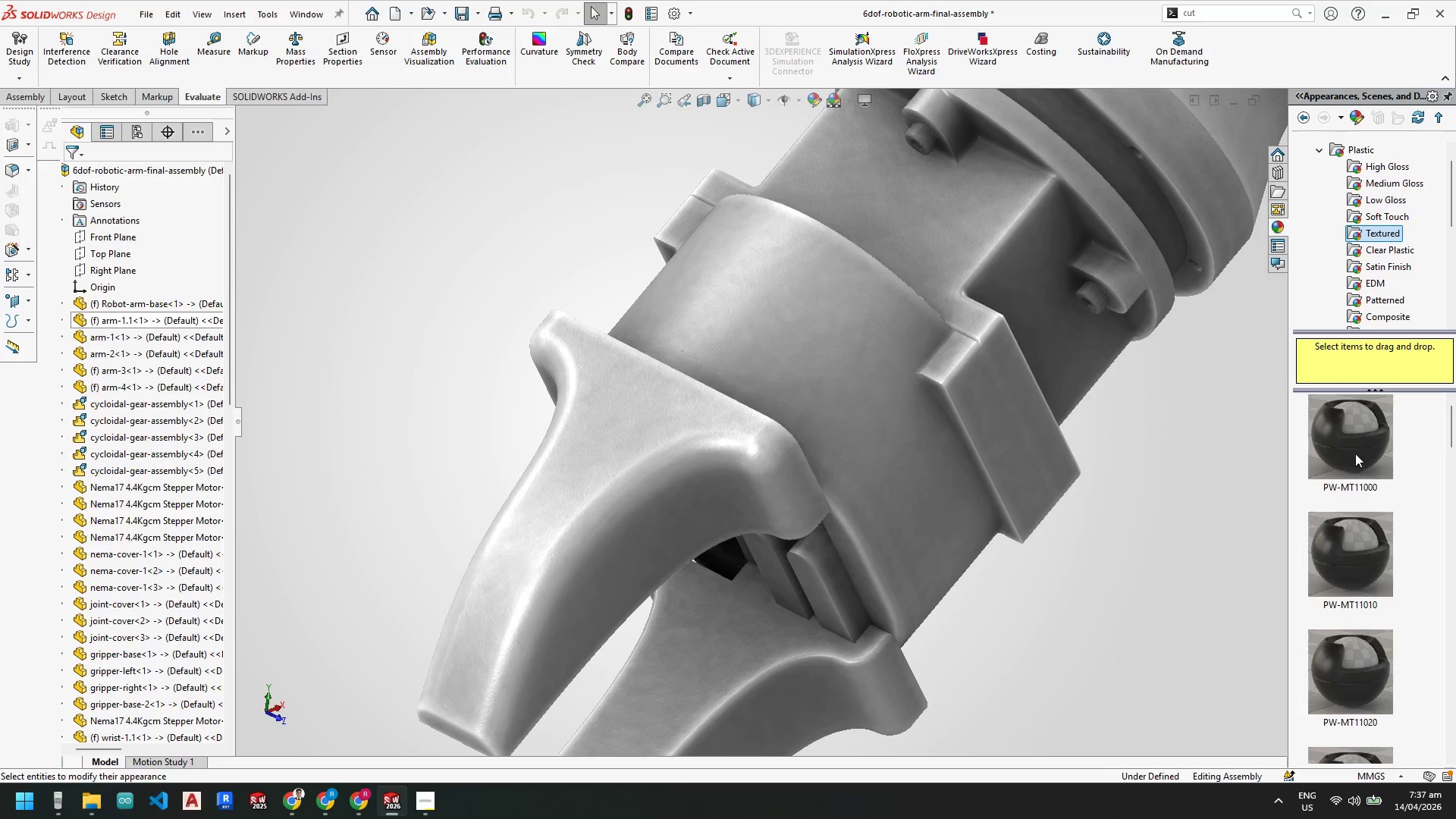 
scroll: coordinate [1413, 282], scroll_direction: down, amount: 1.0
 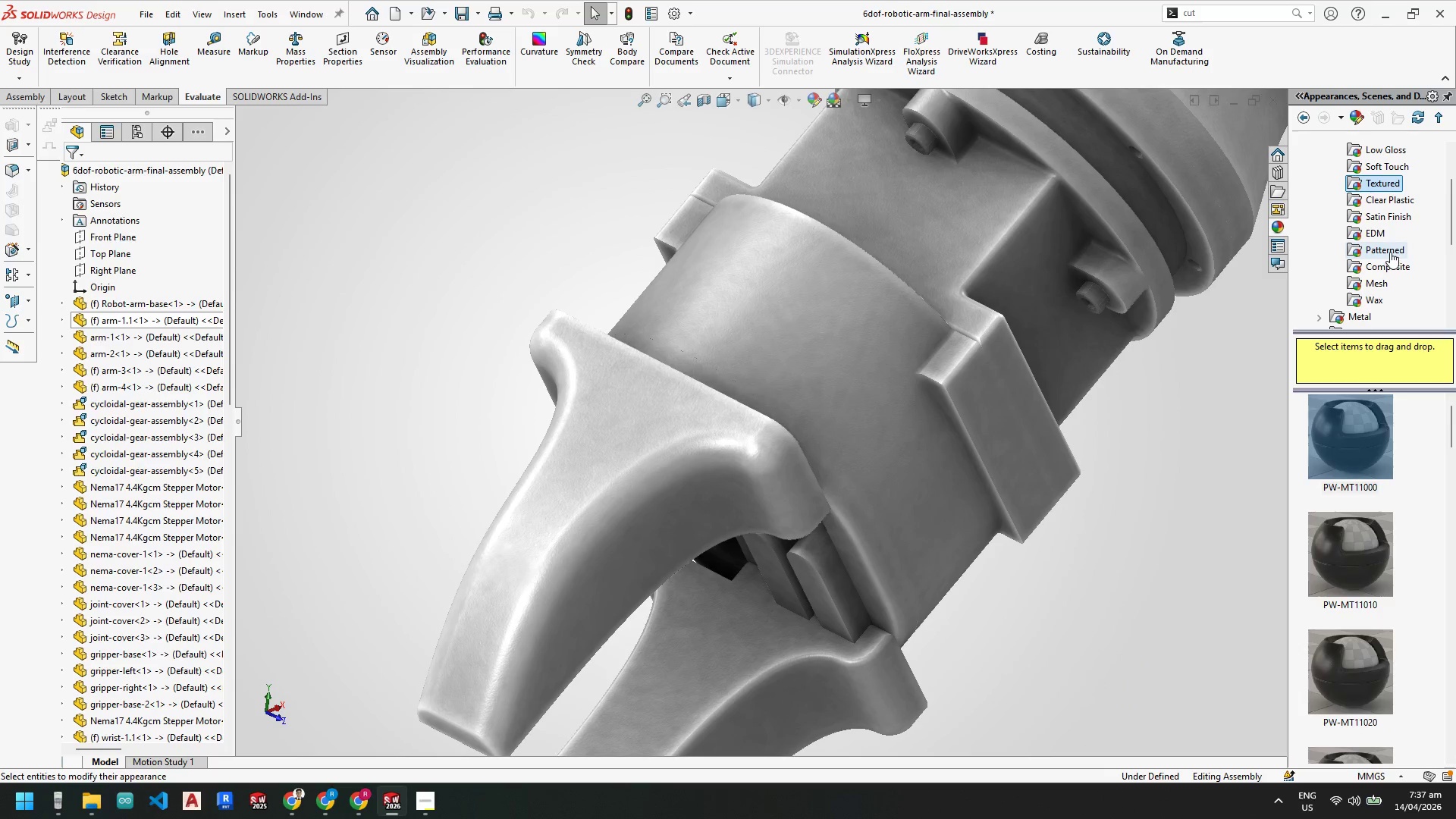 
left_click([1390, 251])
 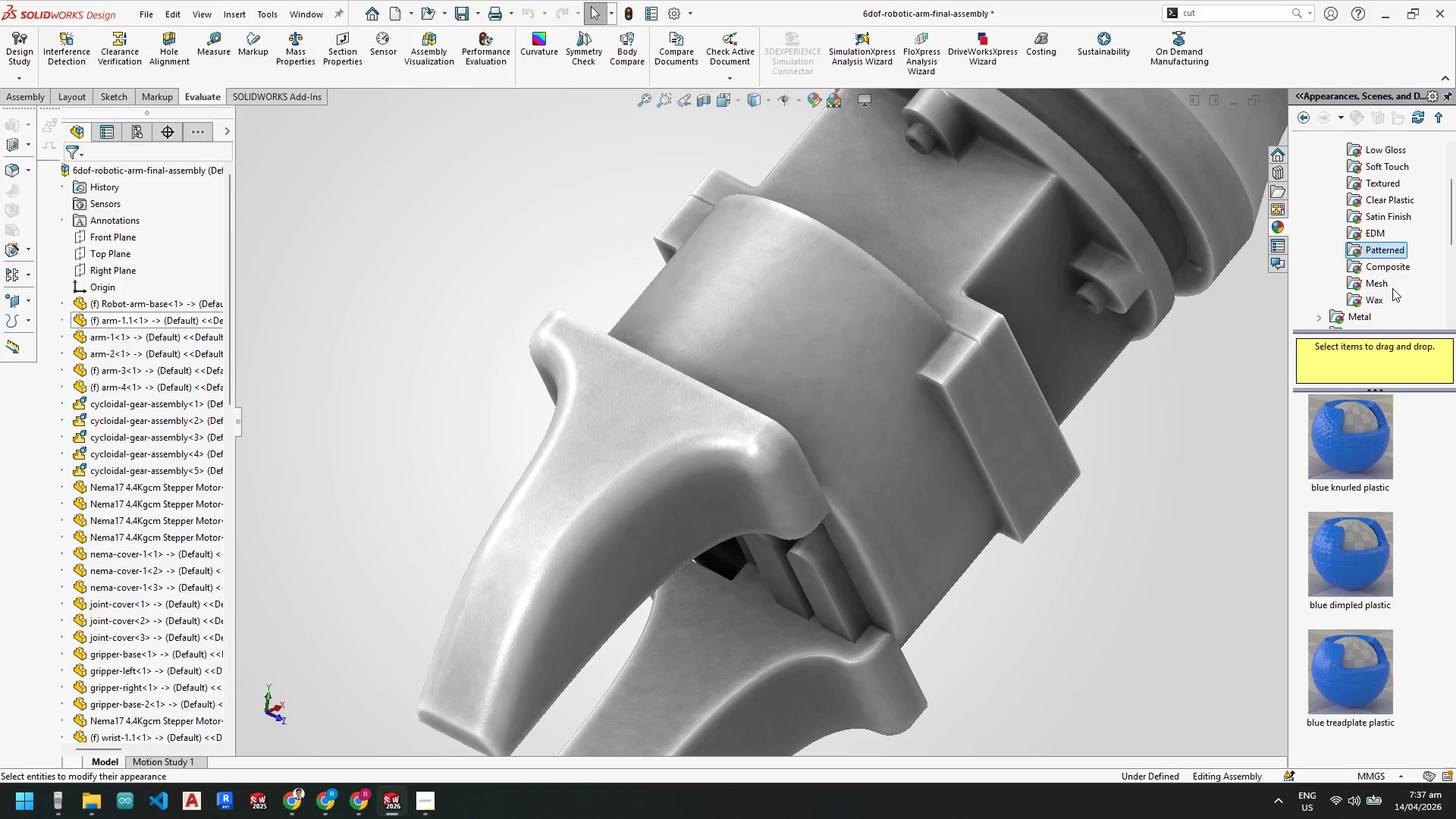 
left_click([1384, 265])
 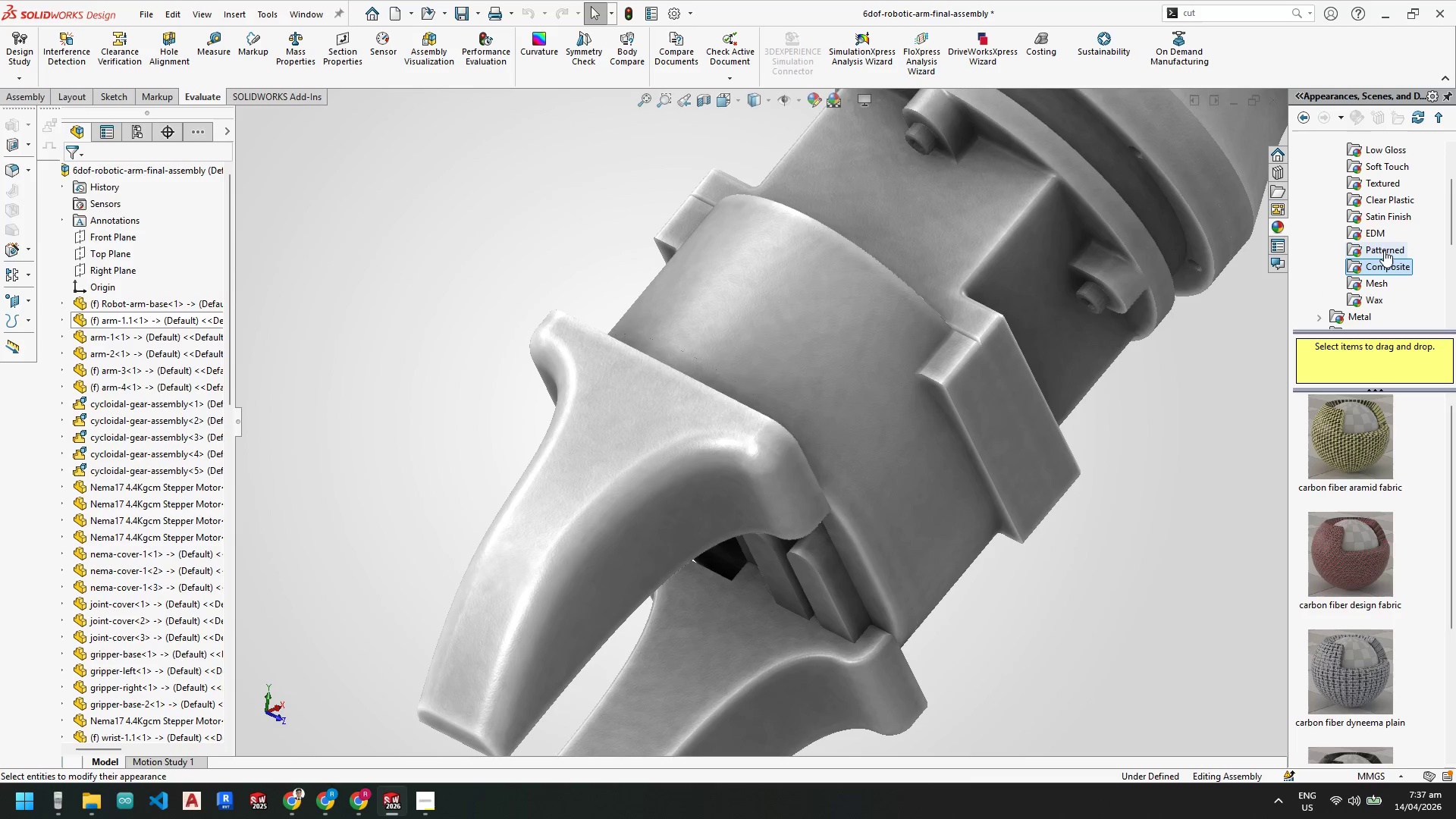 
scroll: coordinate [1384, 237], scroll_direction: up, amount: 1.0
 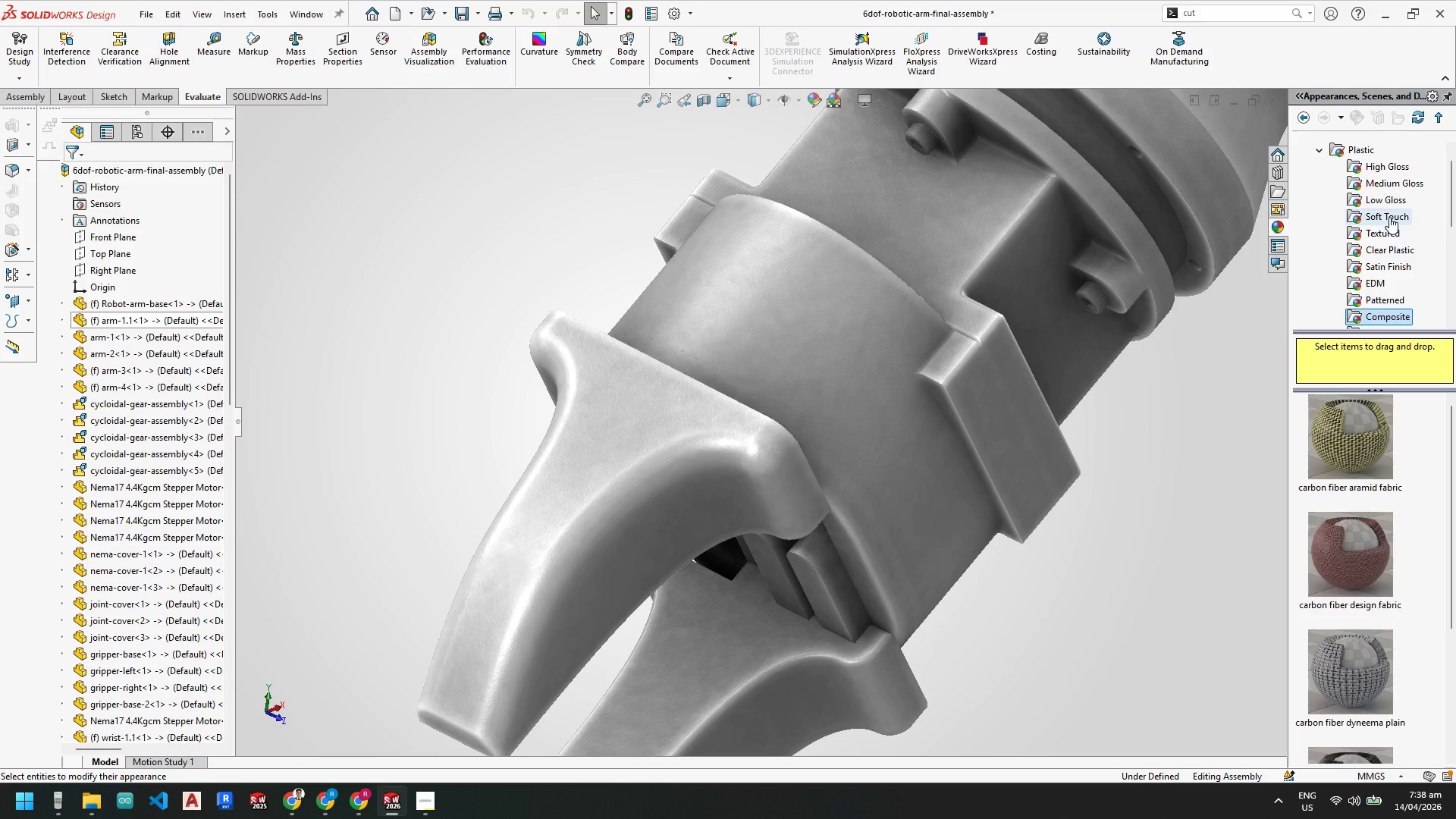 
left_click([1389, 217])
 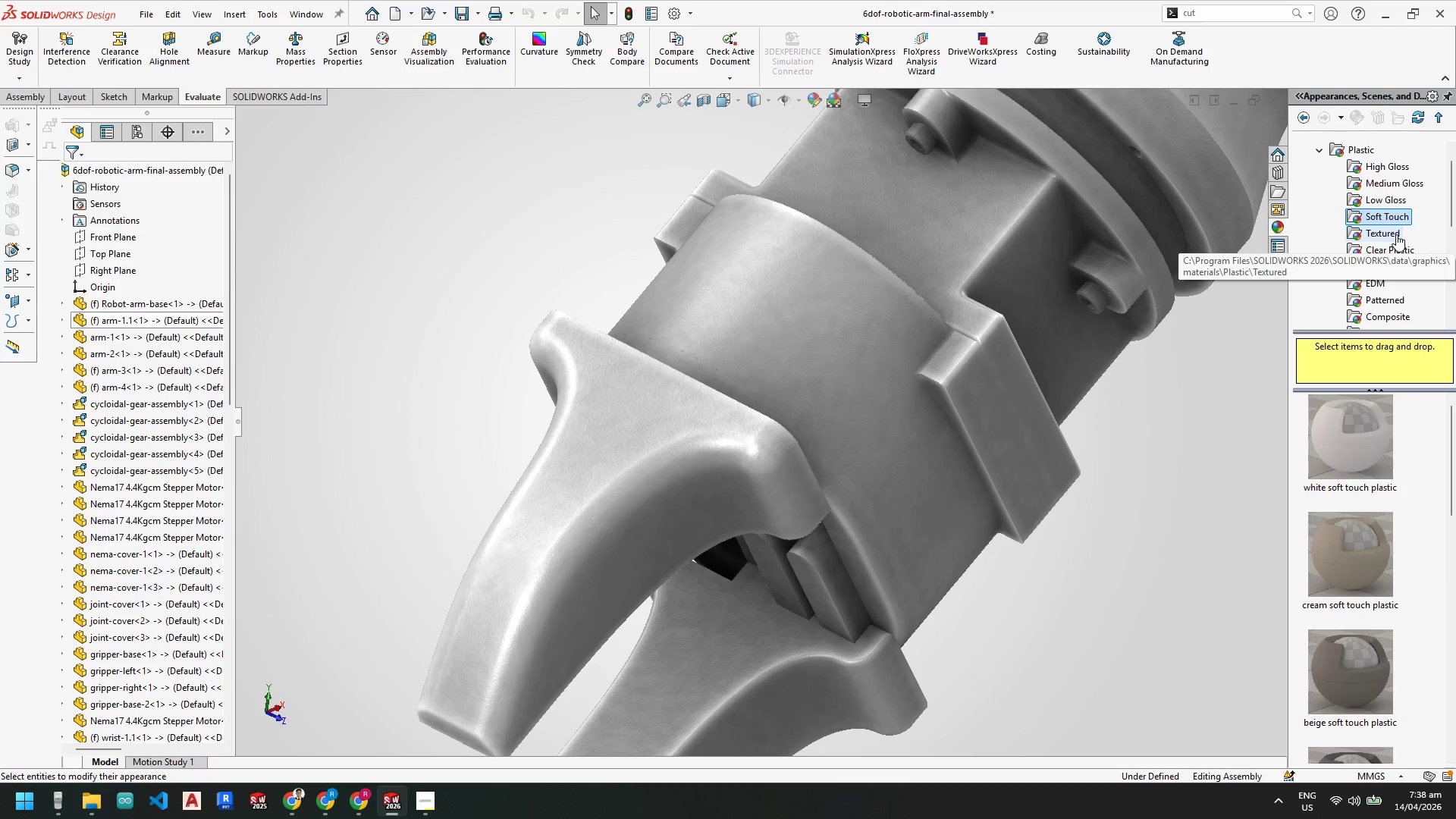 
left_click_drag(start_coordinate=[1352, 631], to_coordinate=[582, 458])
 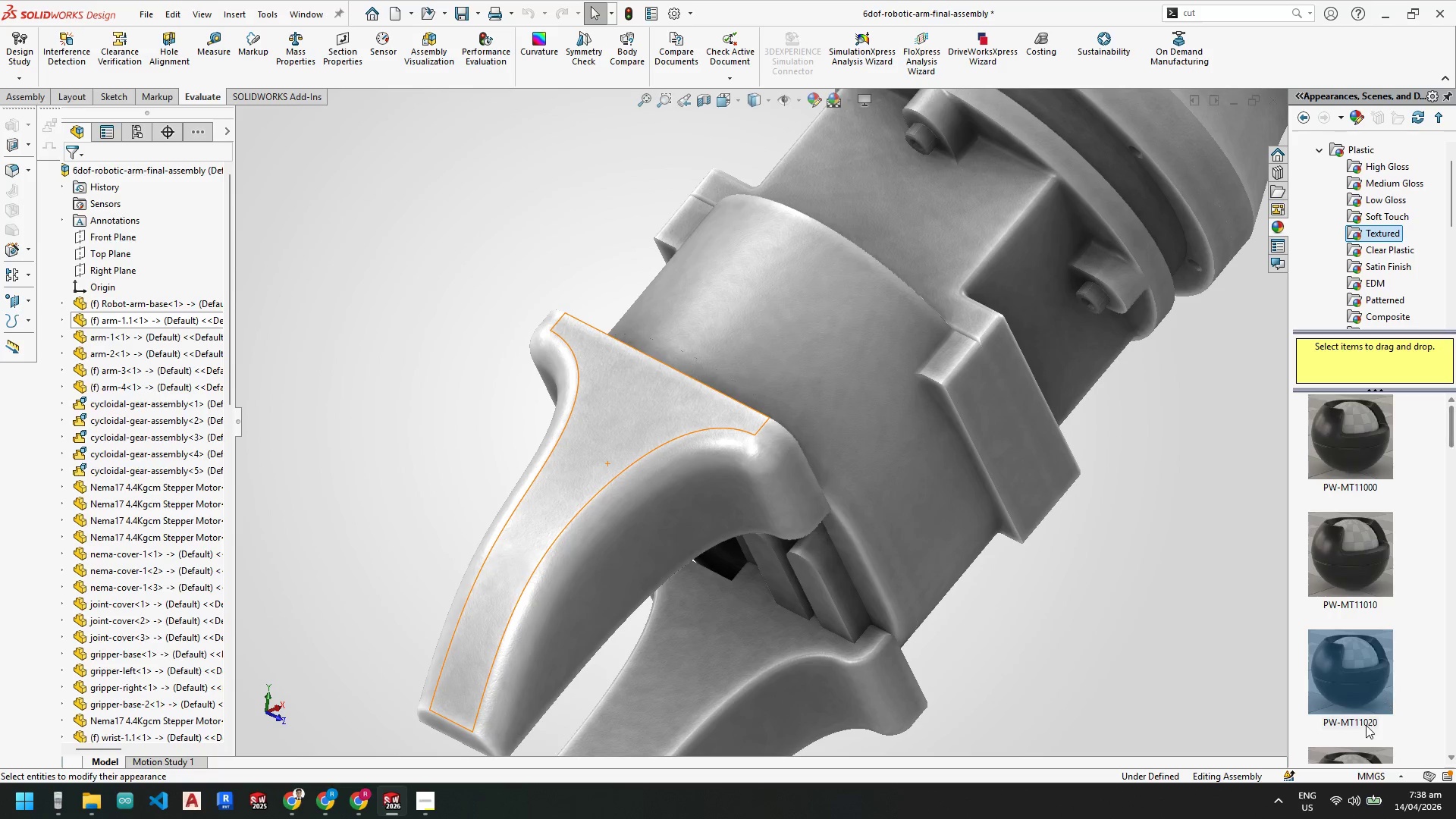 
scroll: coordinate [1367, 719], scroll_direction: down, amount: 1.0
 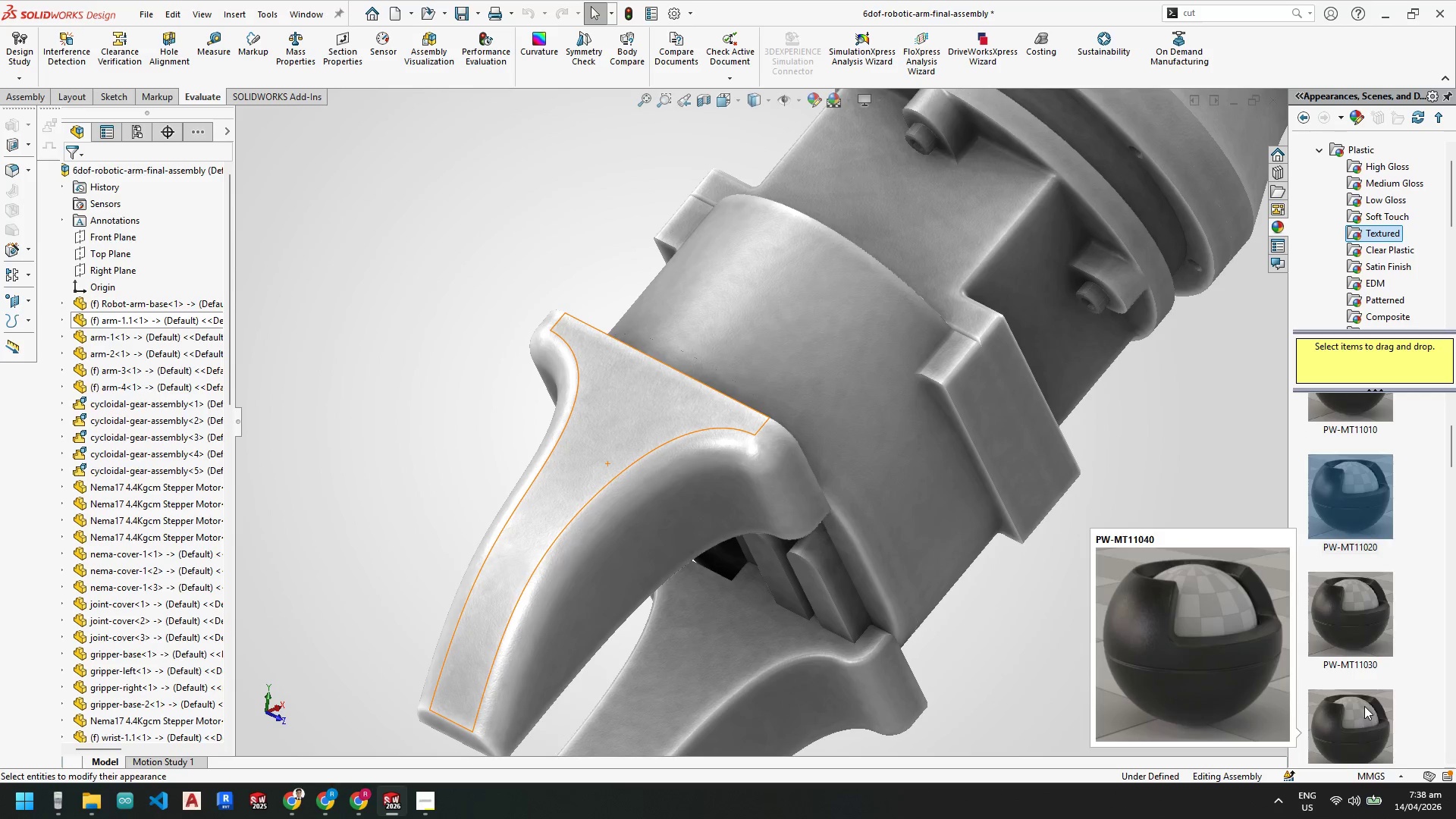 
left_click_drag(start_coordinate=[1359, 708], to_coordinate=[652, 504])
 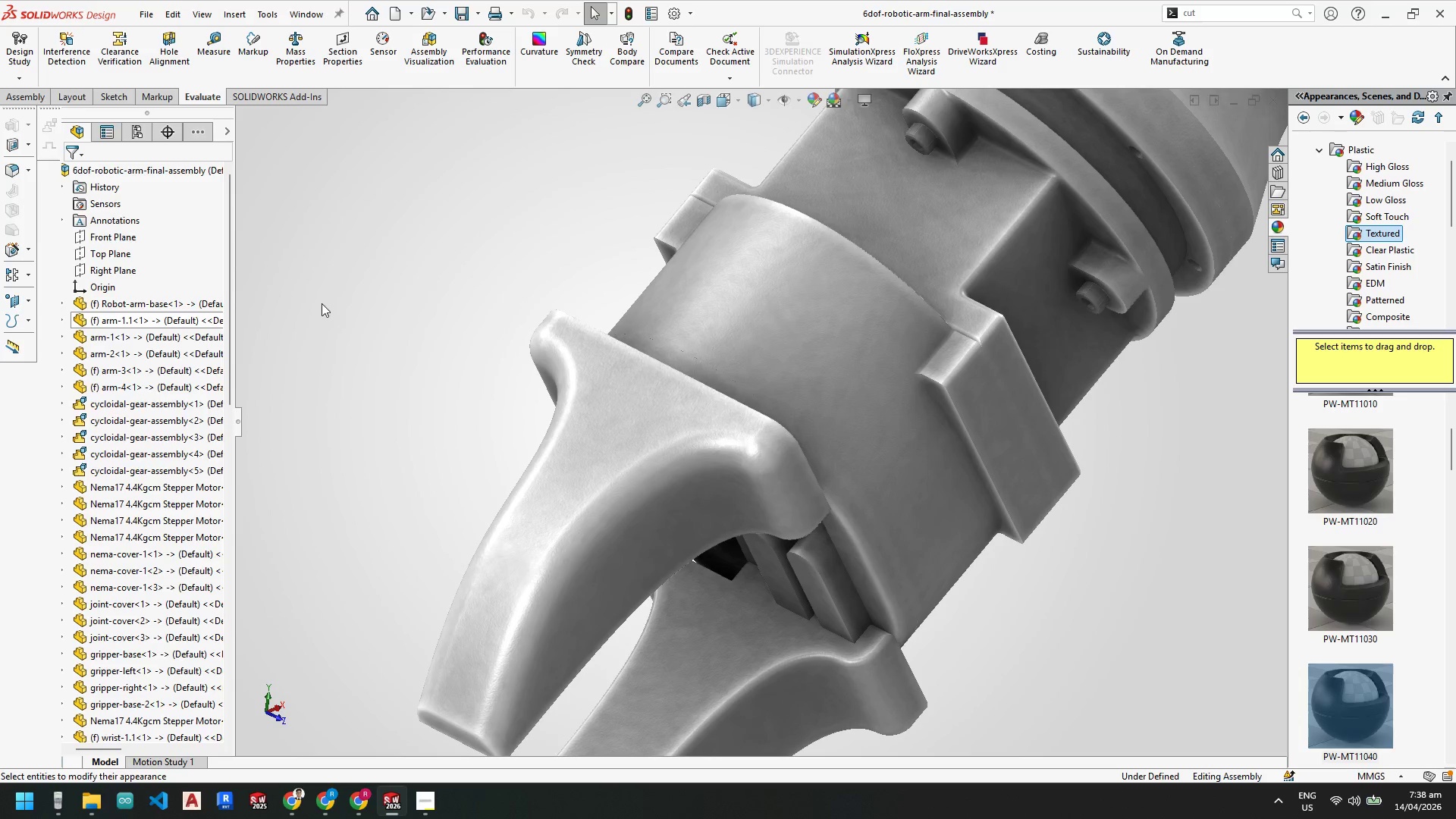 
scroll: coordinate [274, 307], scroll_direction: up, amount: 2.0
 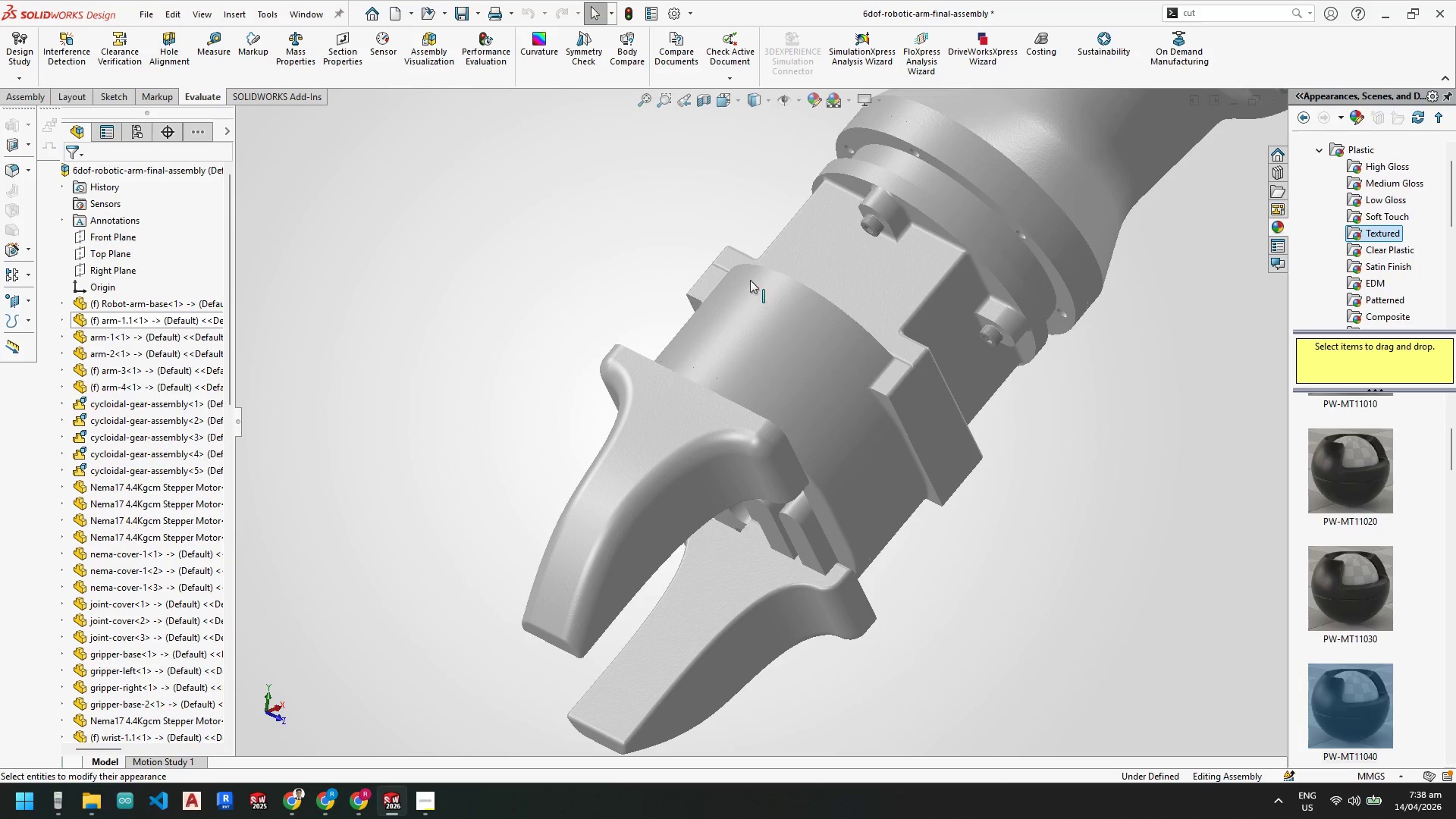 
right_click([565, 263])
 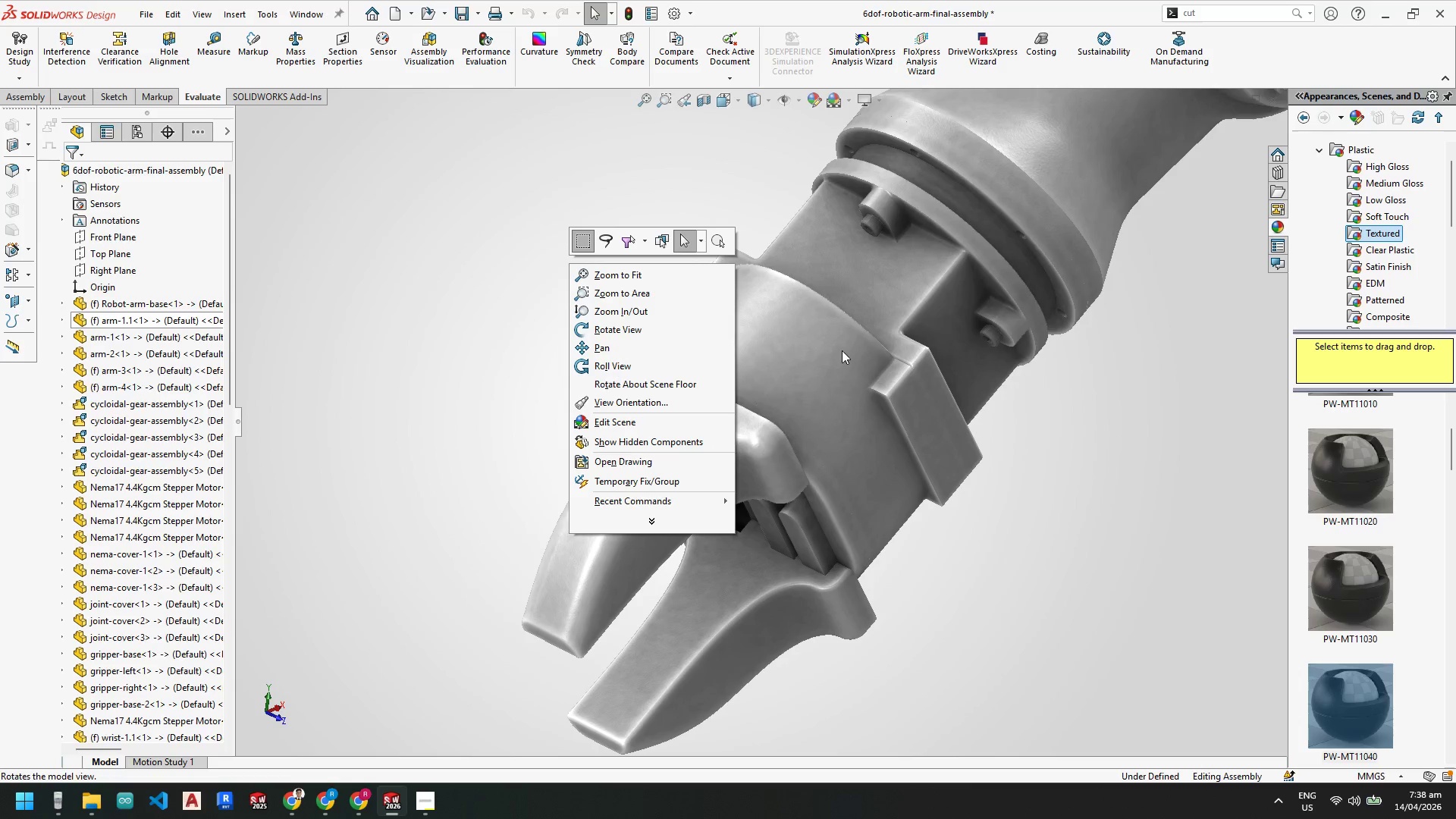 
left_click([1115, 537])
 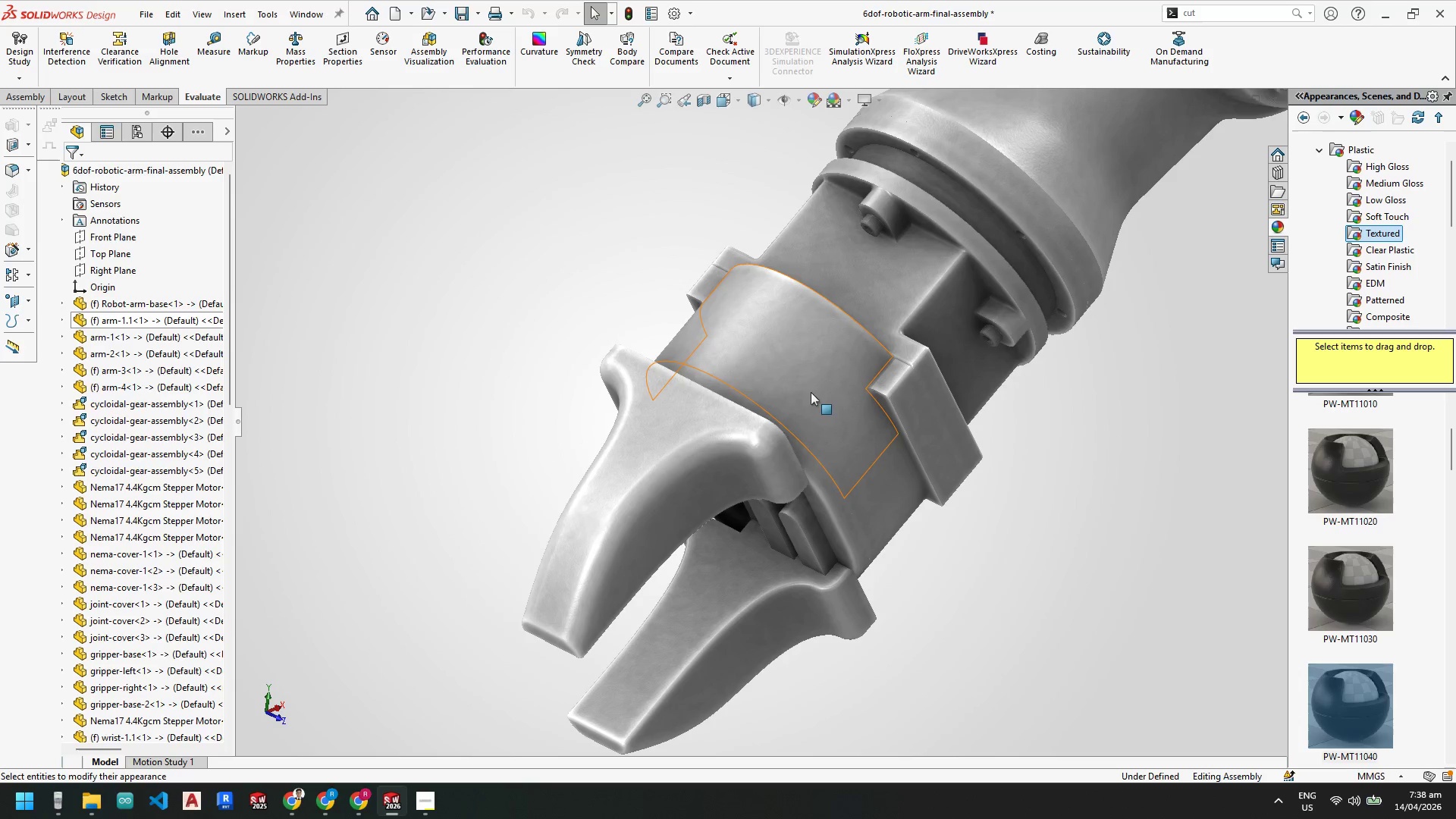 
right_click([807, 372])
 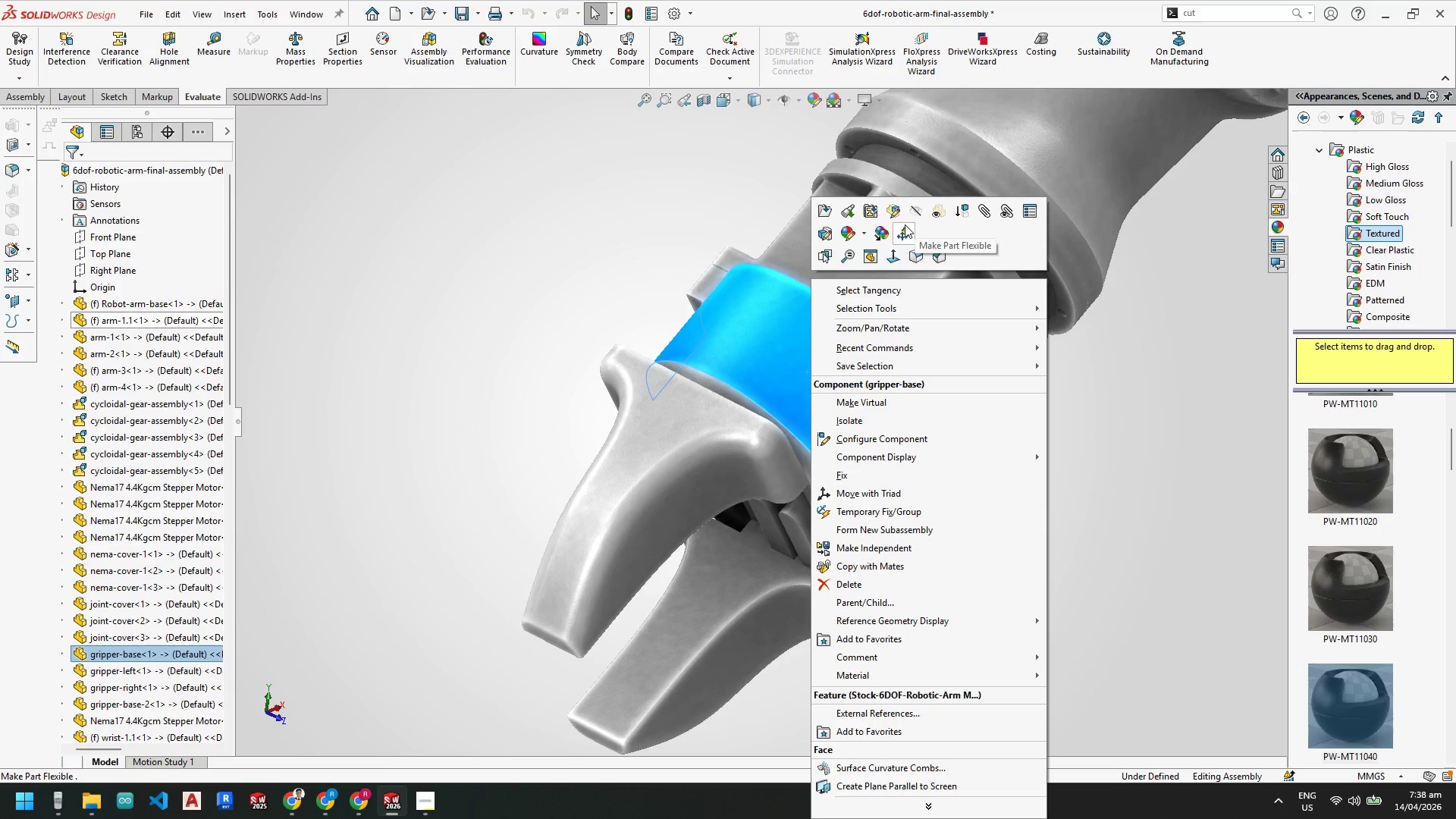 
left_click([850, 234])
 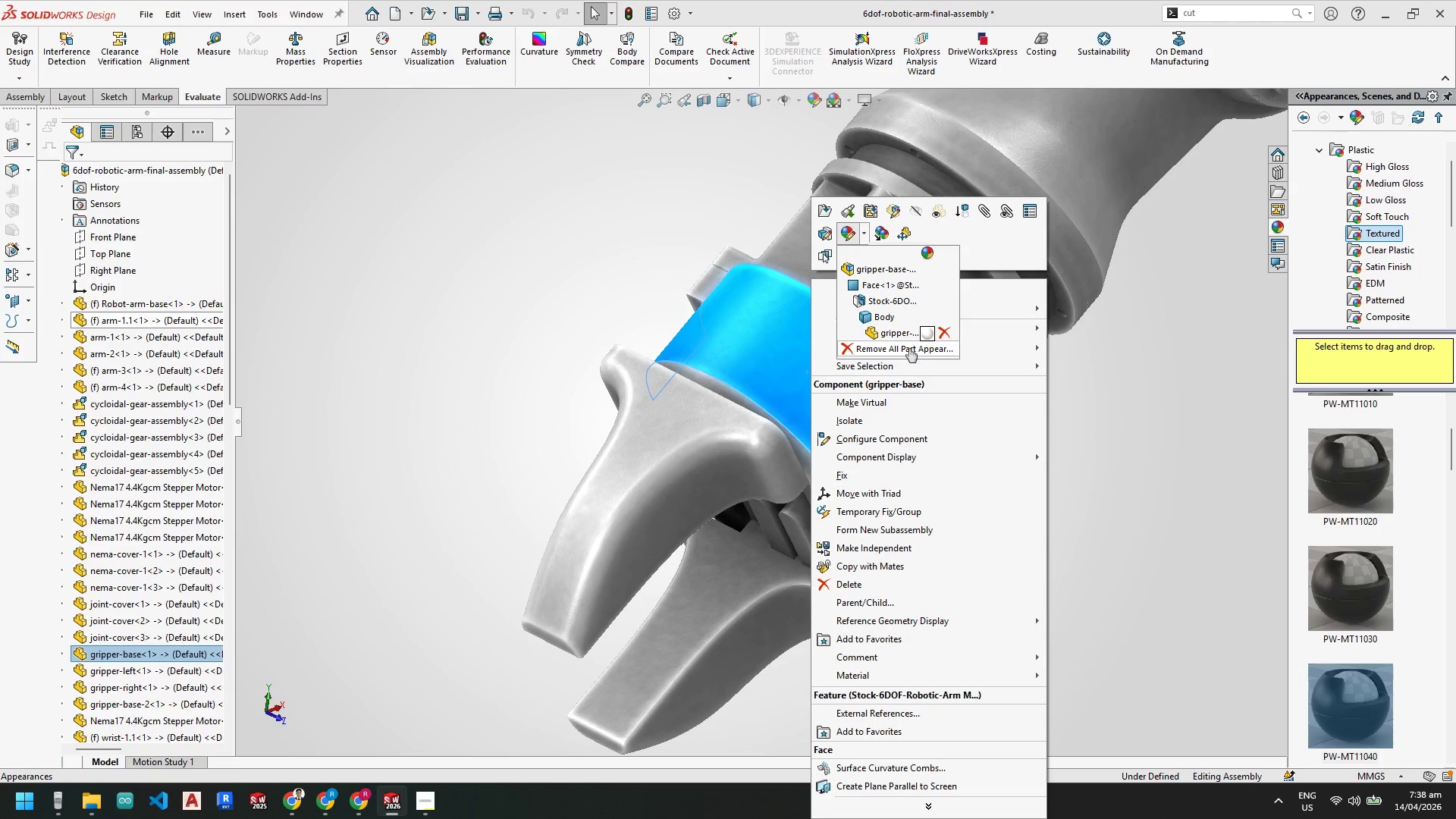 
left_click([896, 334])
 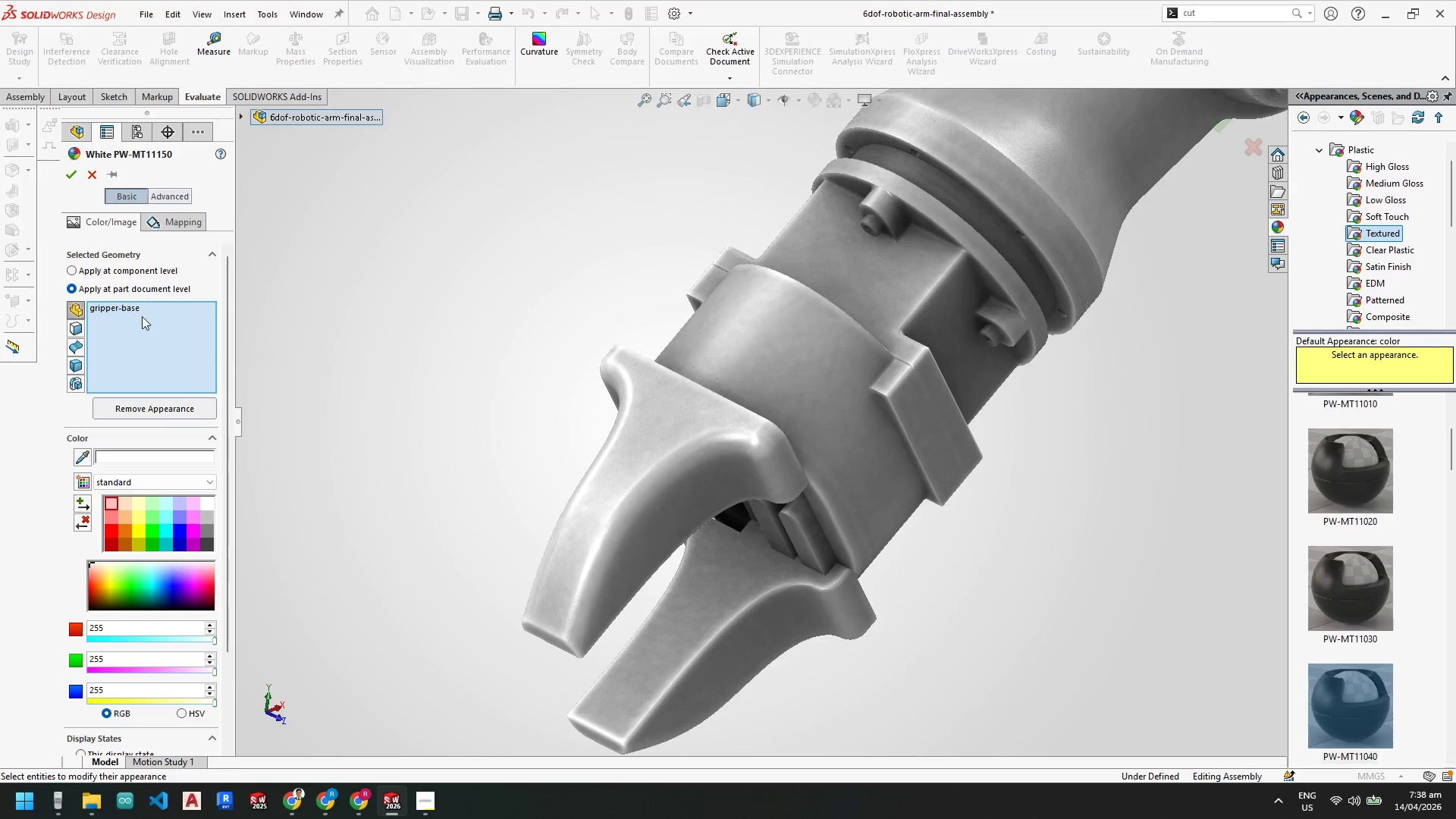 
left_click([91, 180])
 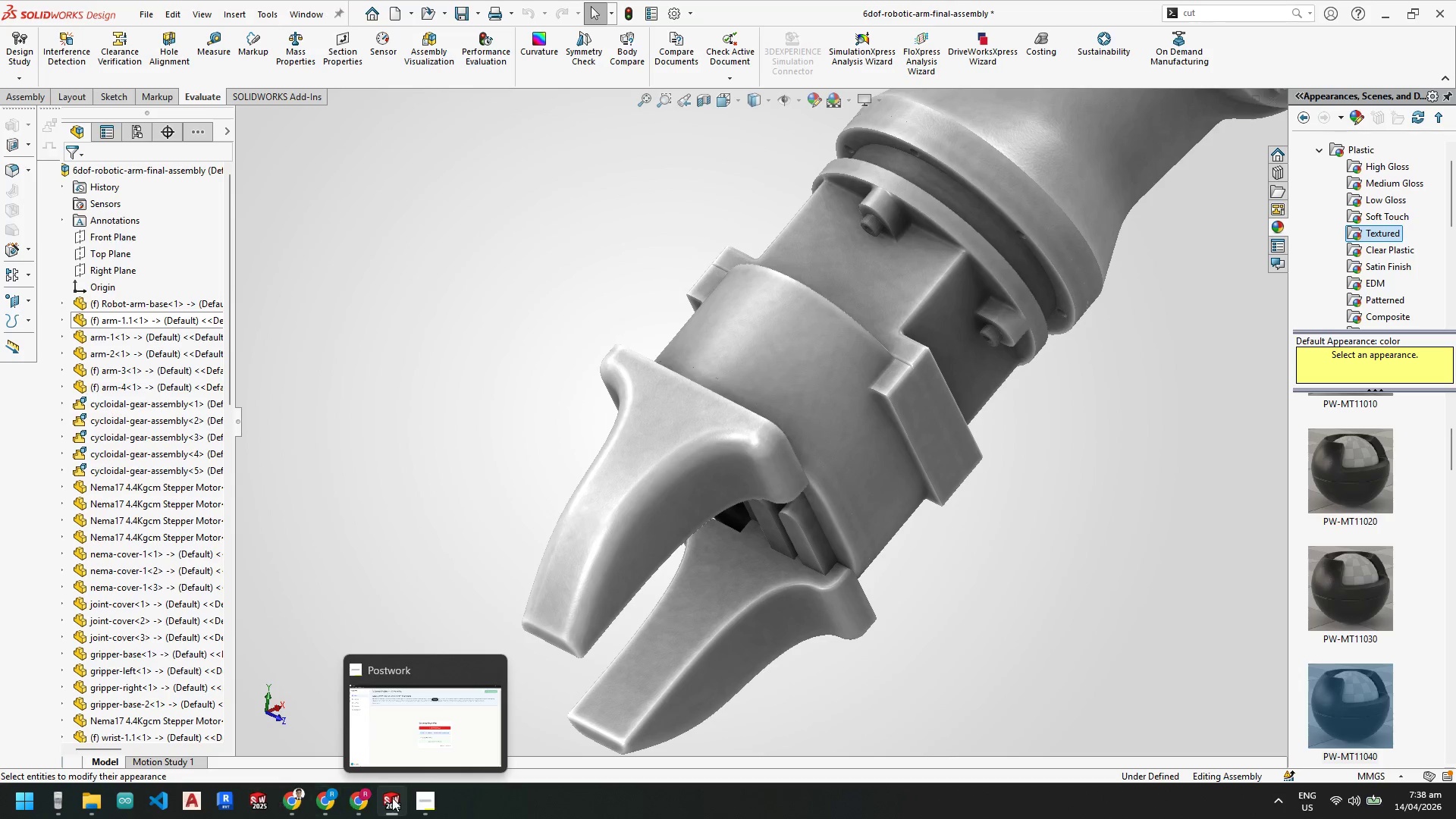 
left_click([269, 738])
 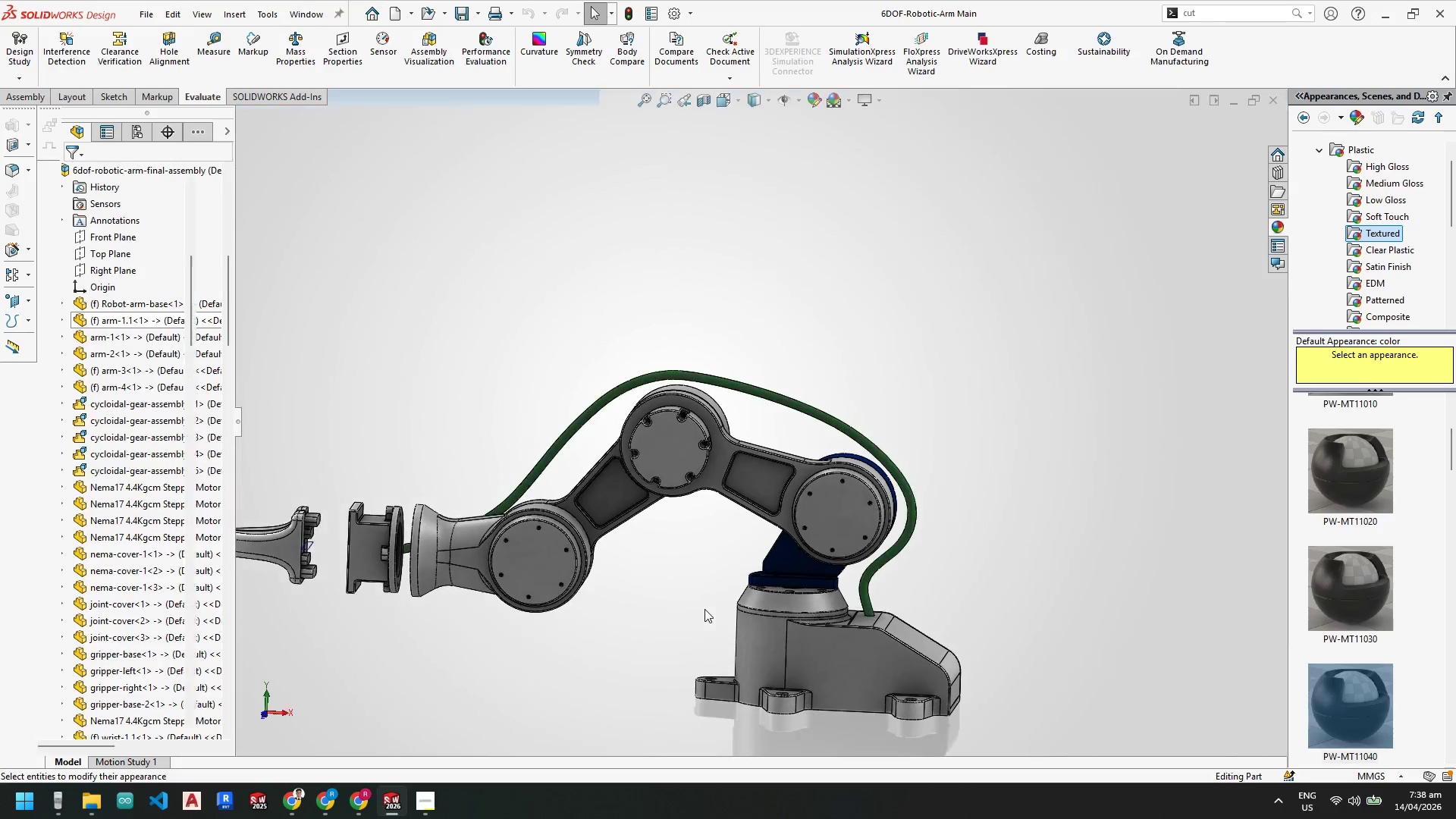 
scroll: coordinate [580, 476], scroll_direction: down, amount: 2.0
 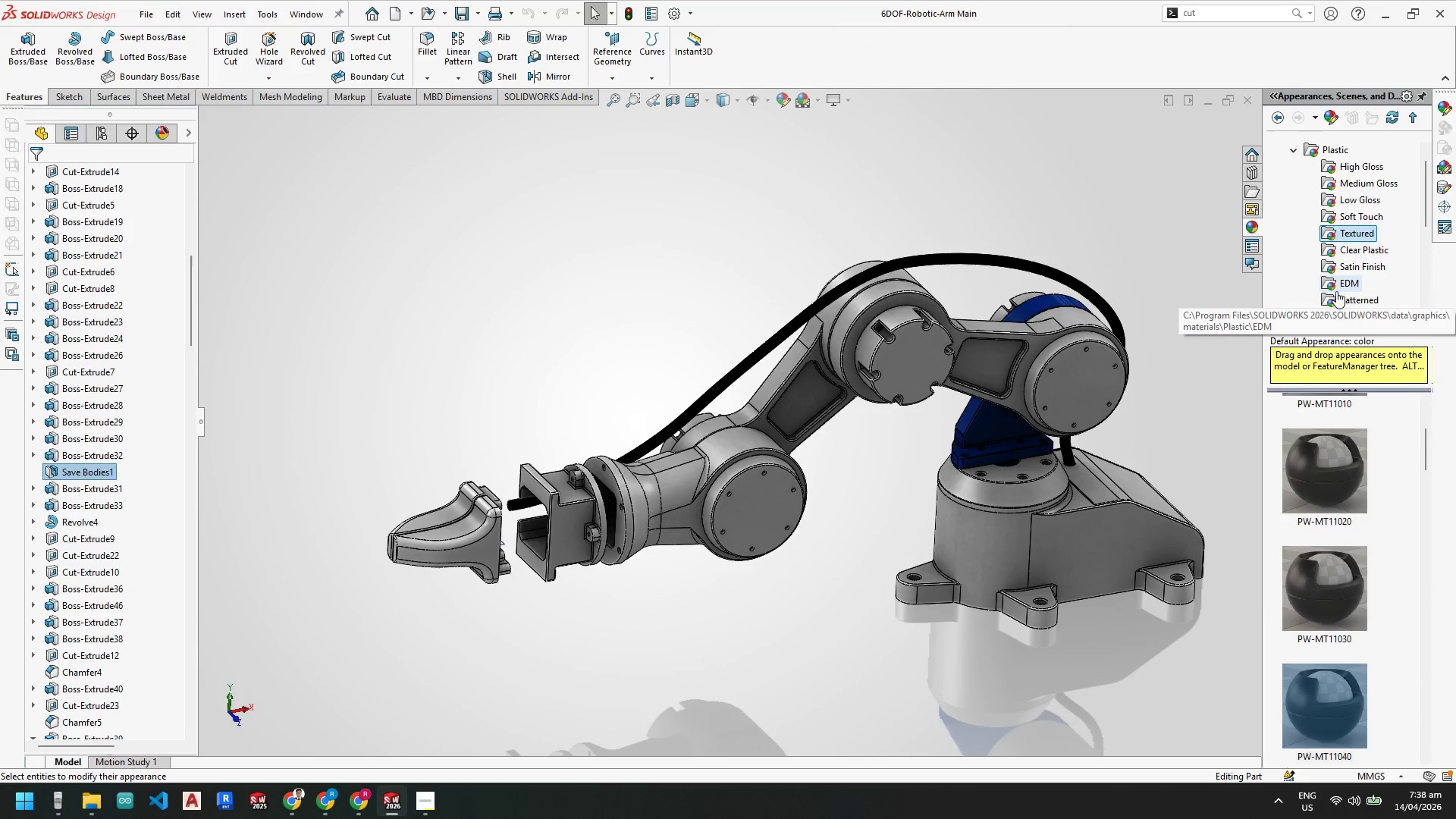 
scroll: coordinate [165, 440], scroll_direction: up, amount: 13.0
 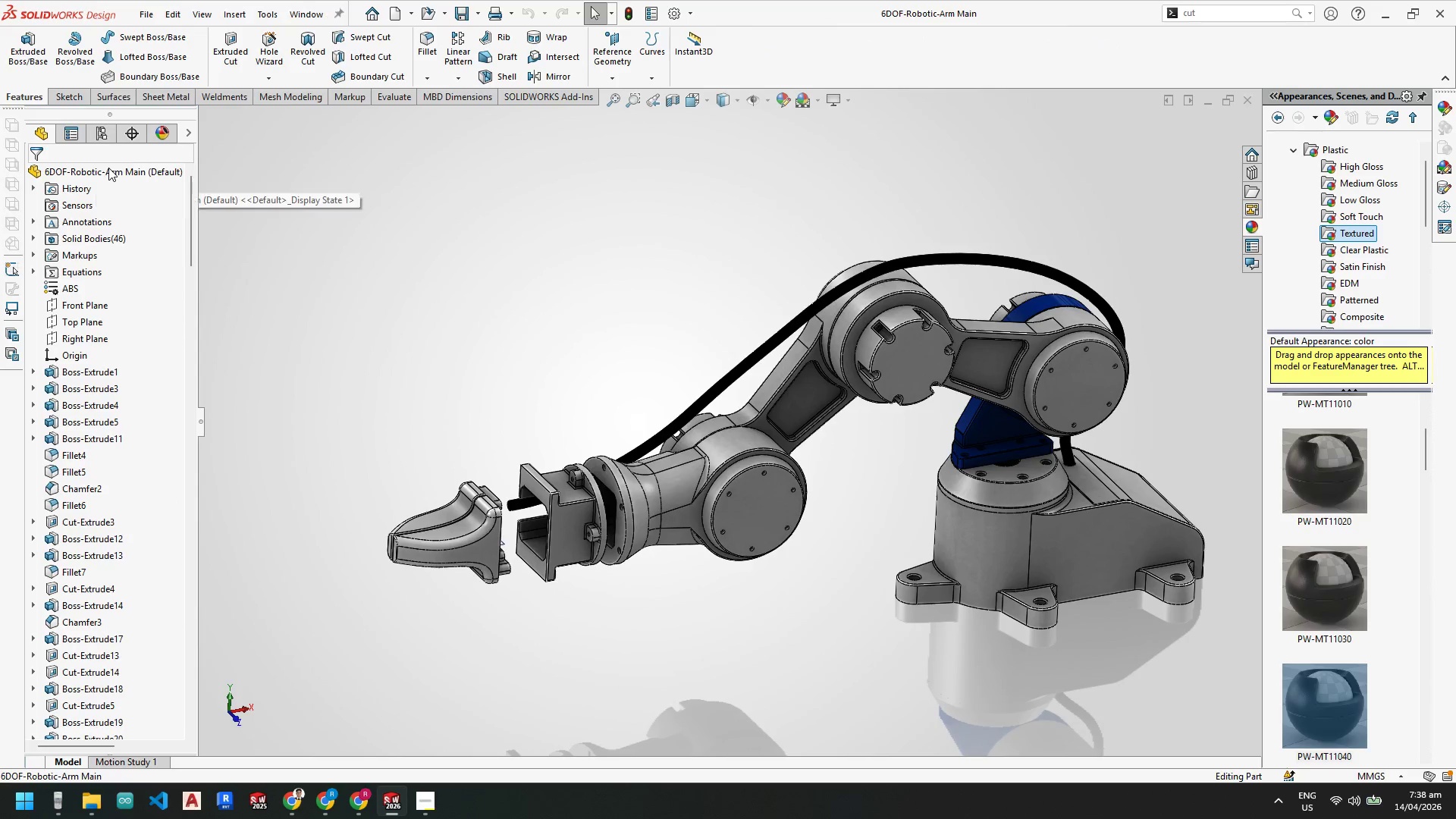 
right_click([108, 168])
 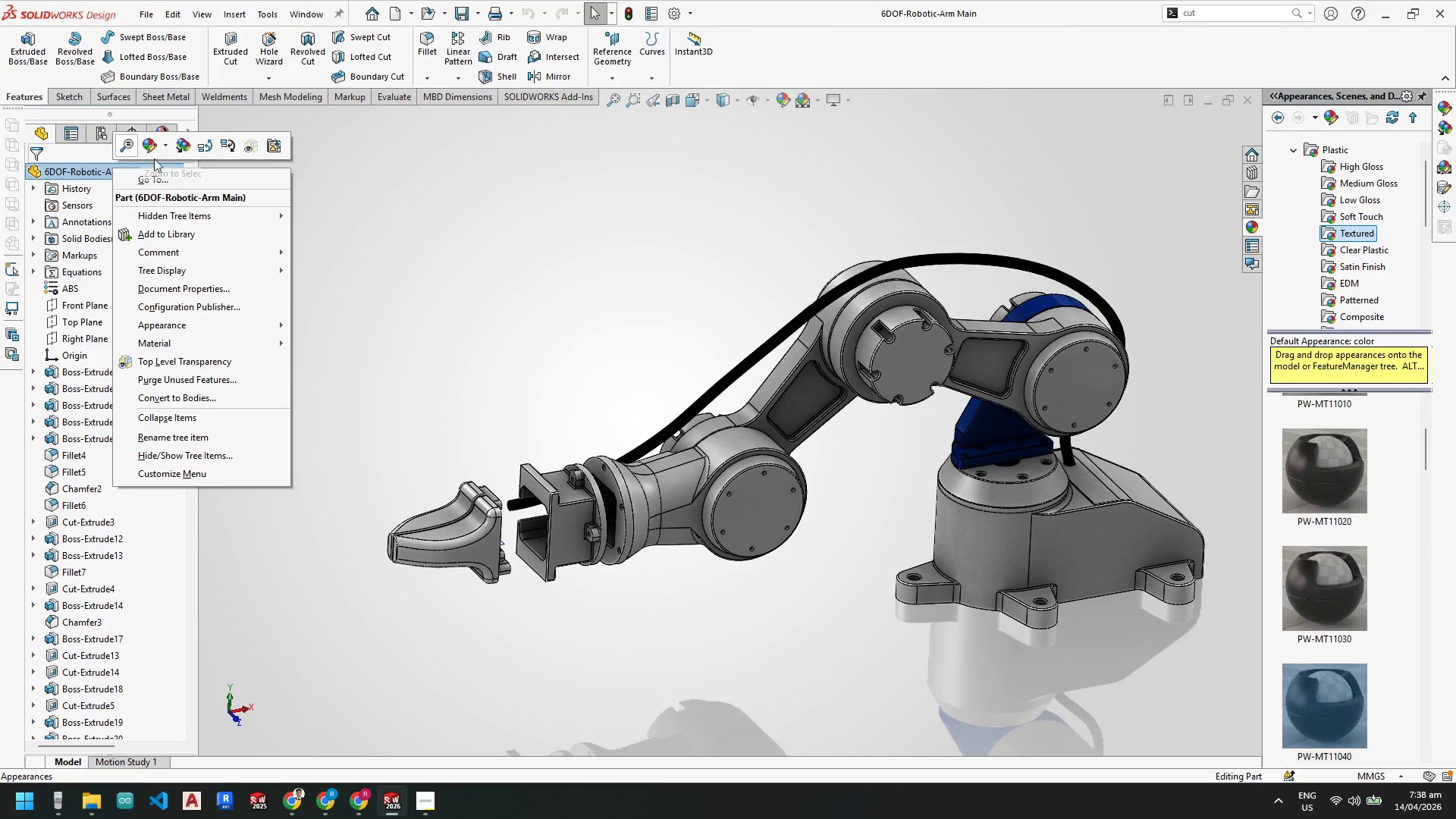 
left_click_drag(start_coordinate=[457, 263], to_coordinate=[436, 257])
 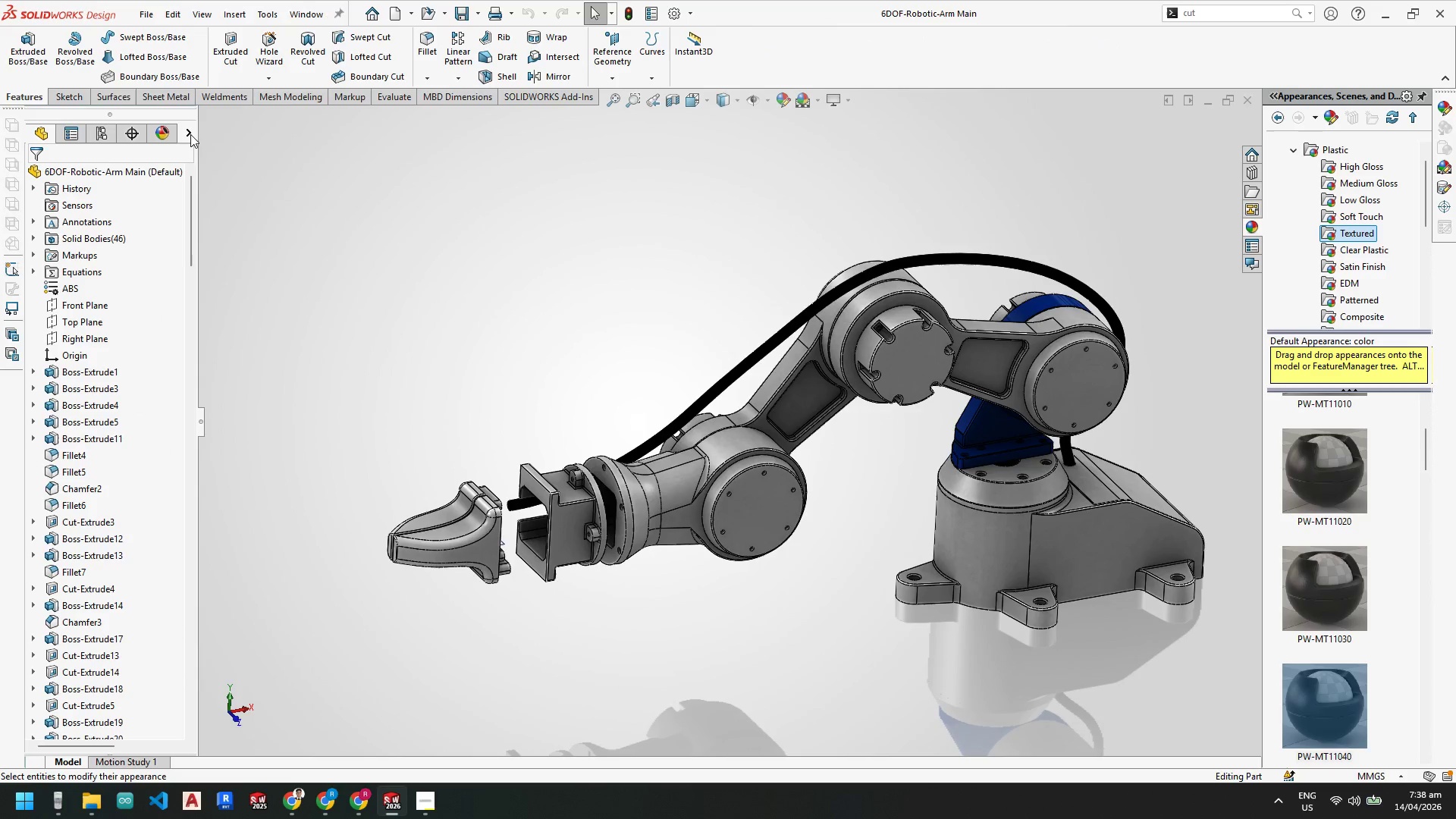 
left_click([189, 133])
 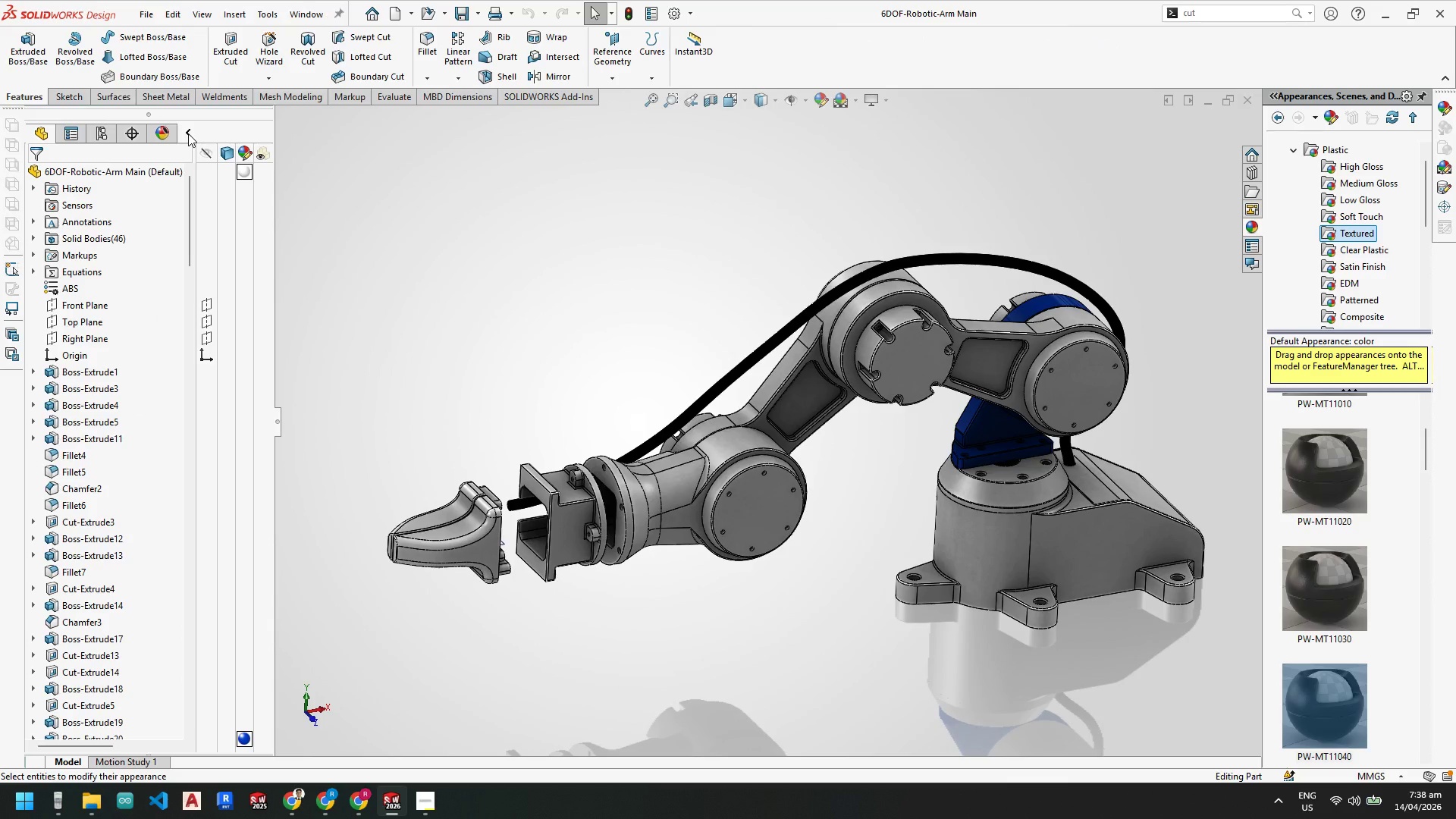 
left_click([188, 133])
 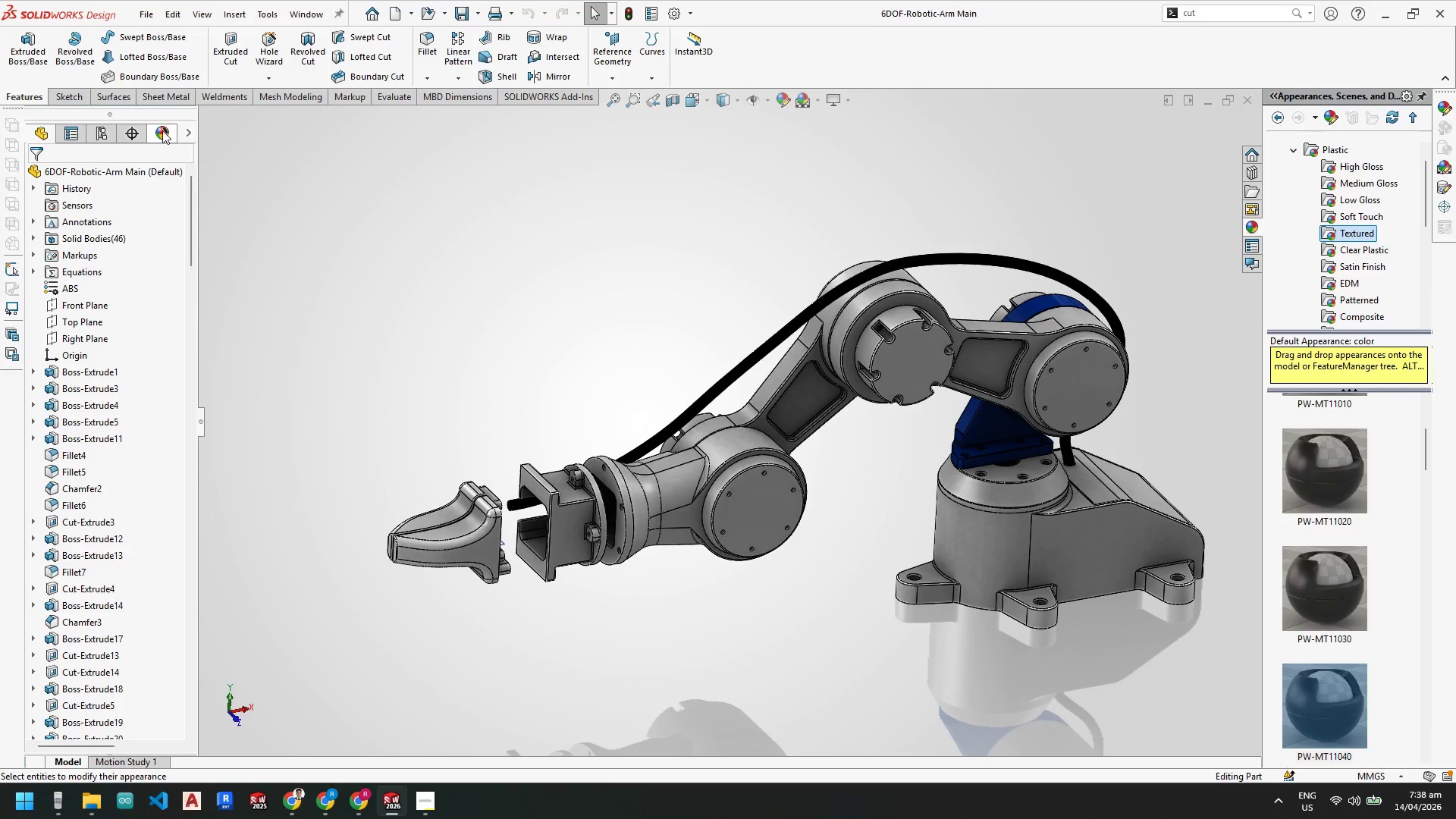 
double_click([162, 130])
 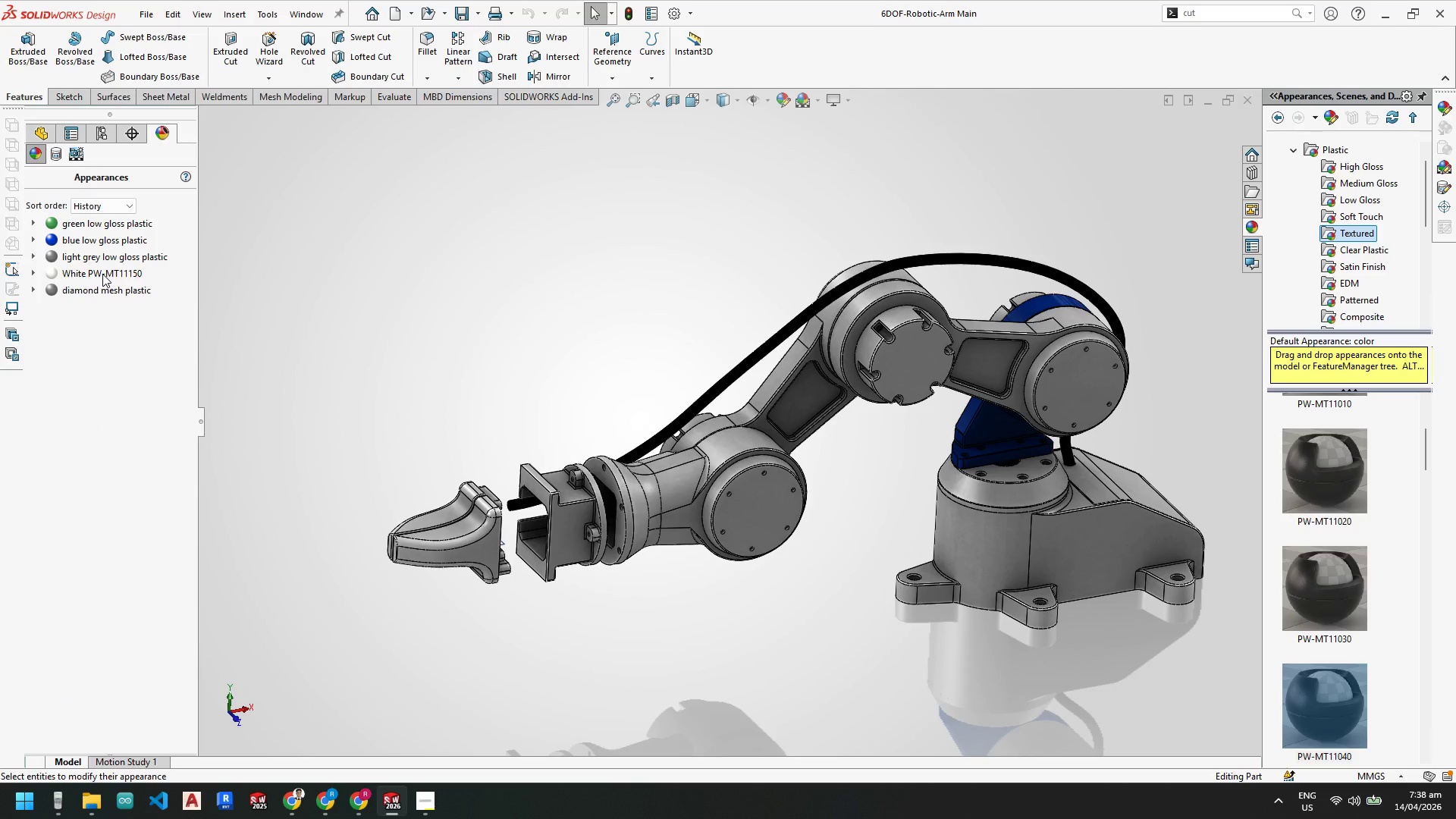 
wait(8.08)
 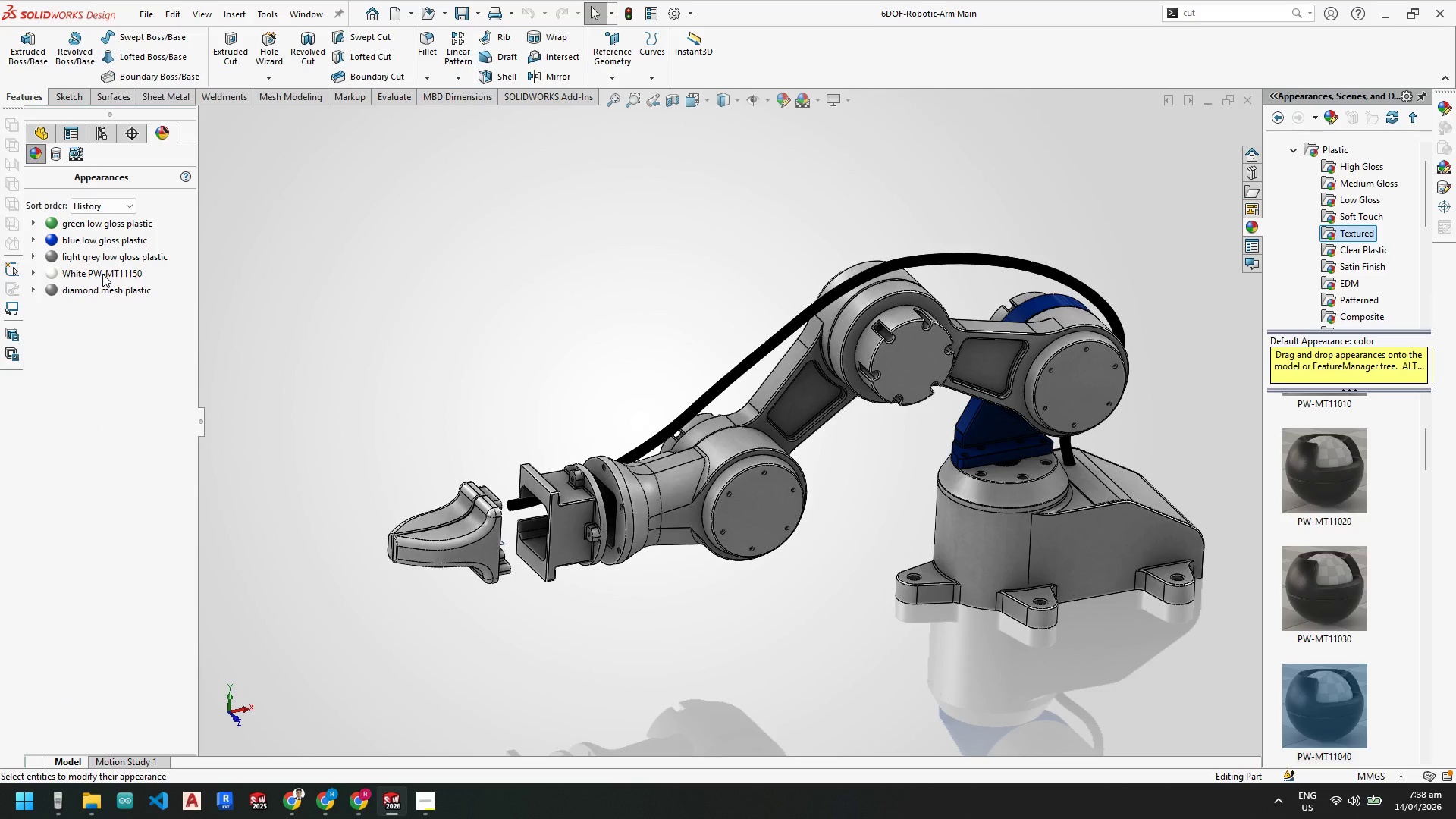 
left_click([102, 274])
 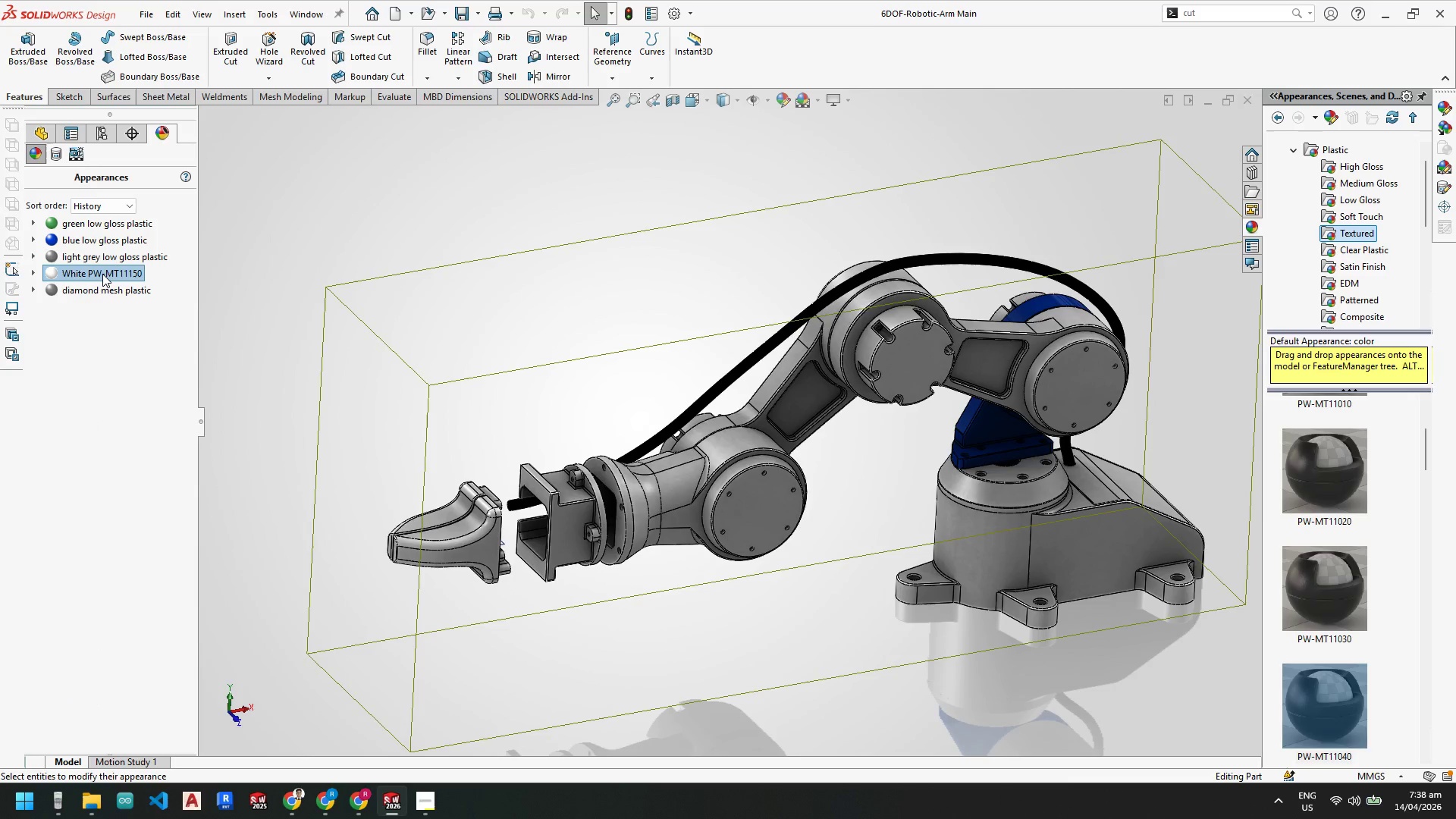 
right_click([102, 274])
 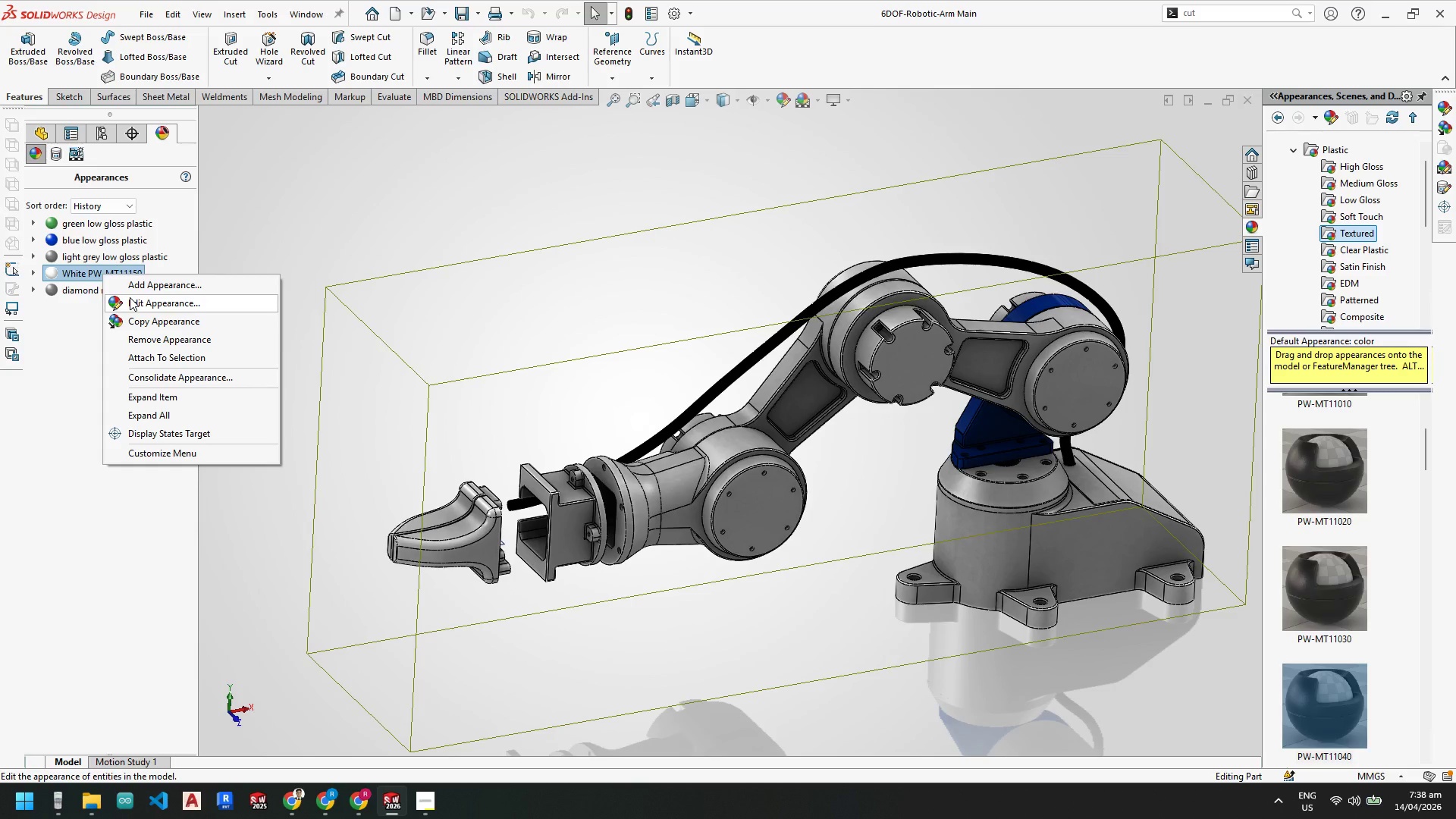 
left_click([71, 328])
 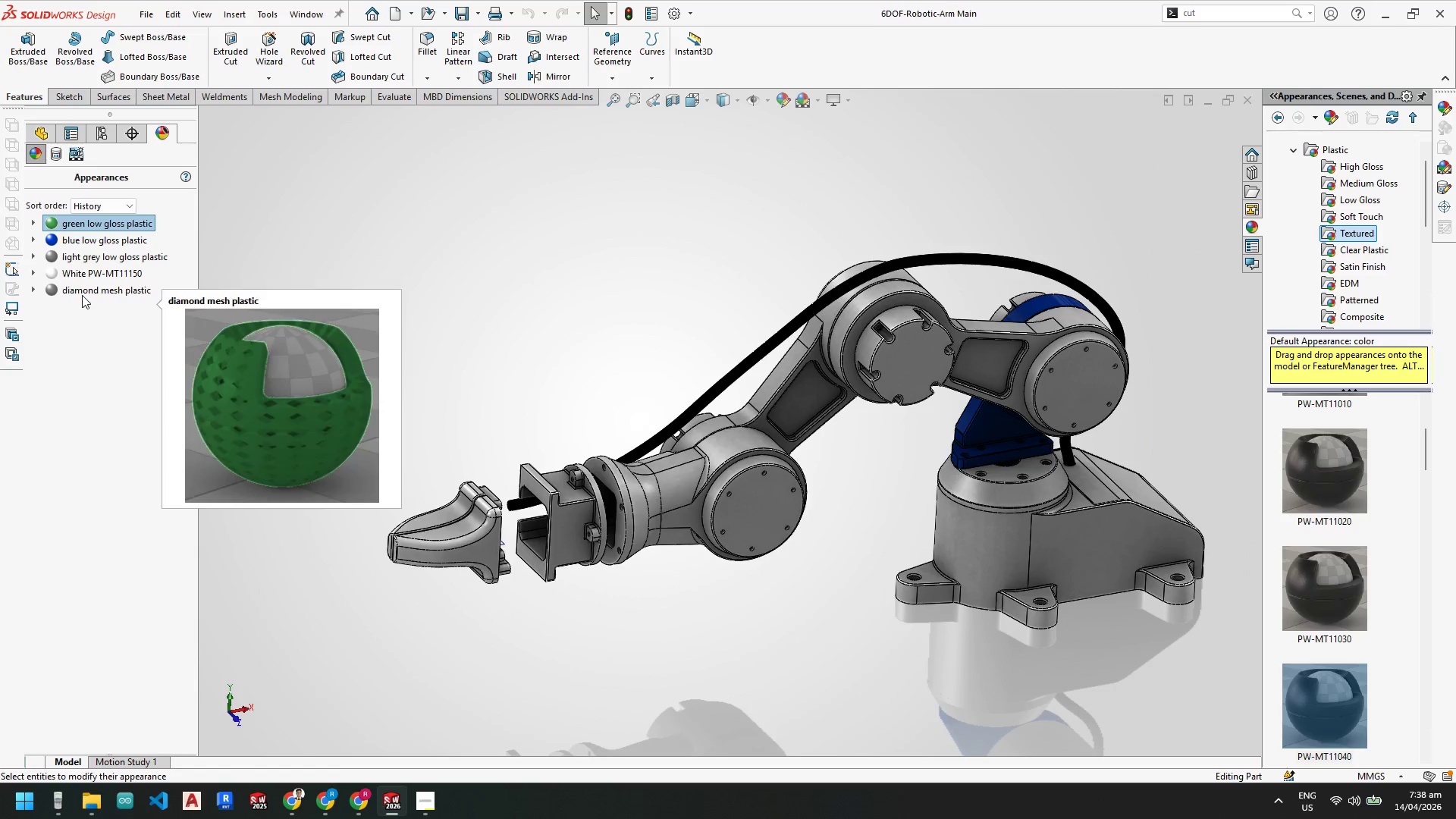 
left_click([82, 292])
 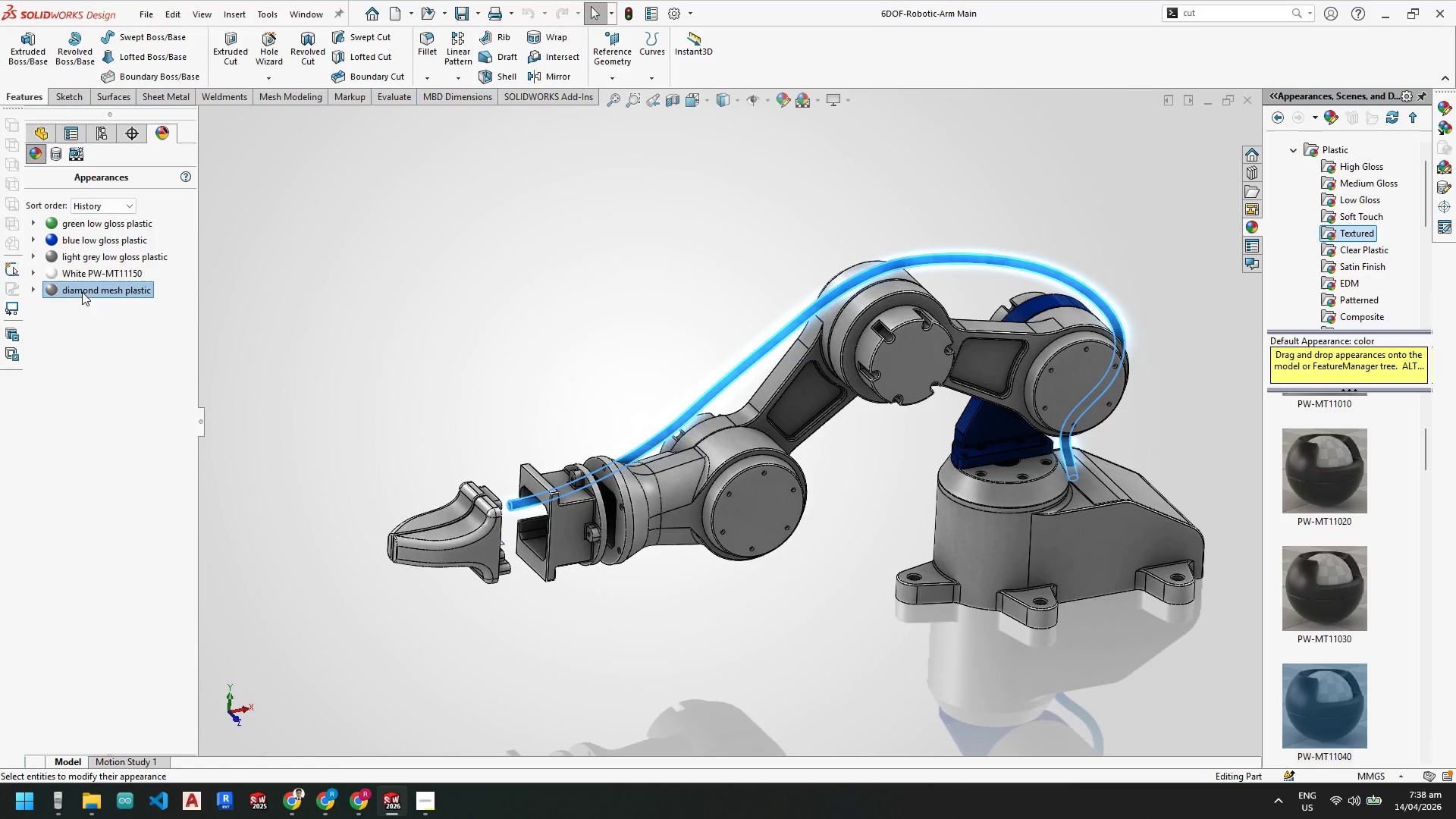 
right_click([82, 292])
 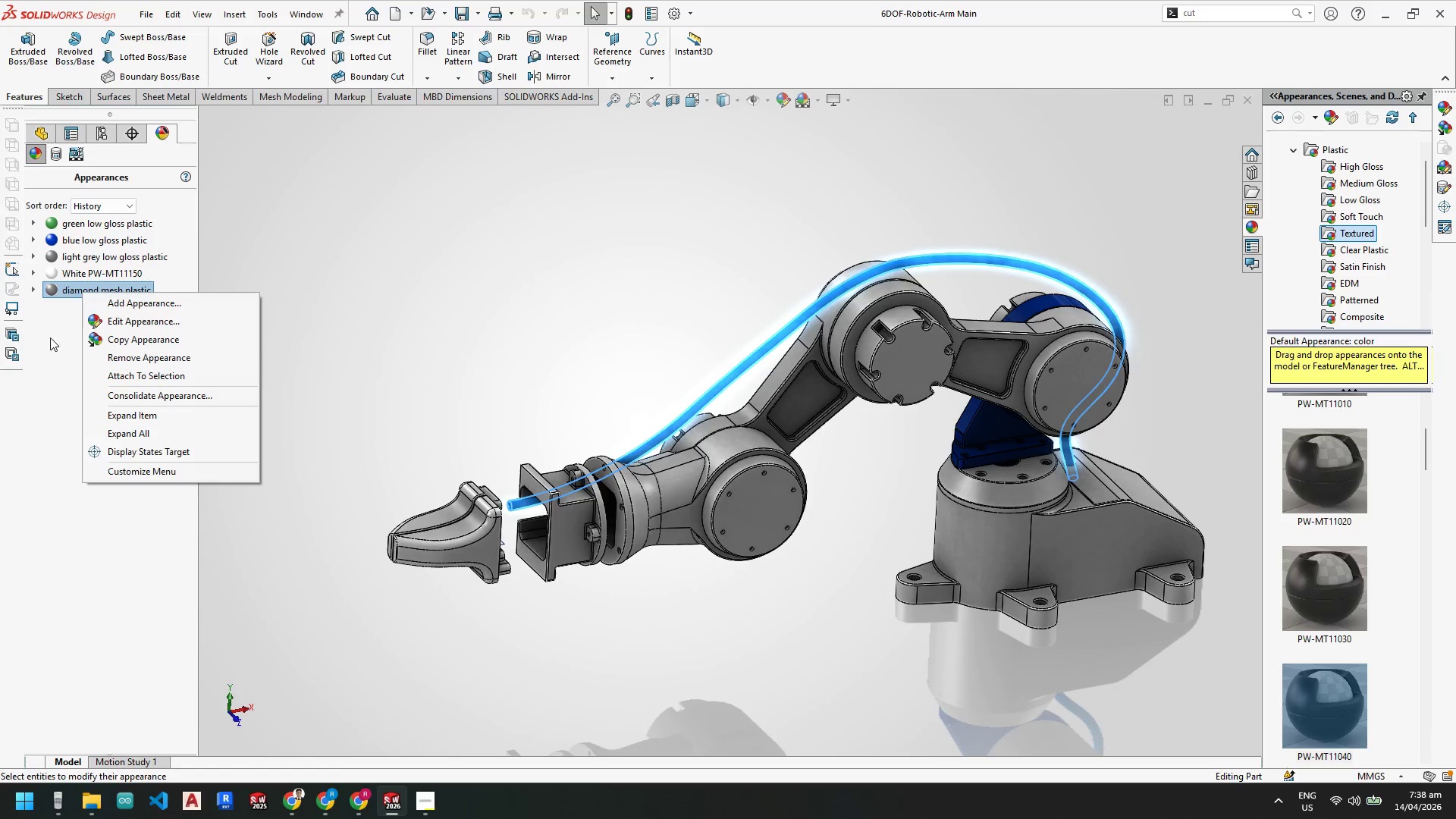 
left_click([29, 338])
 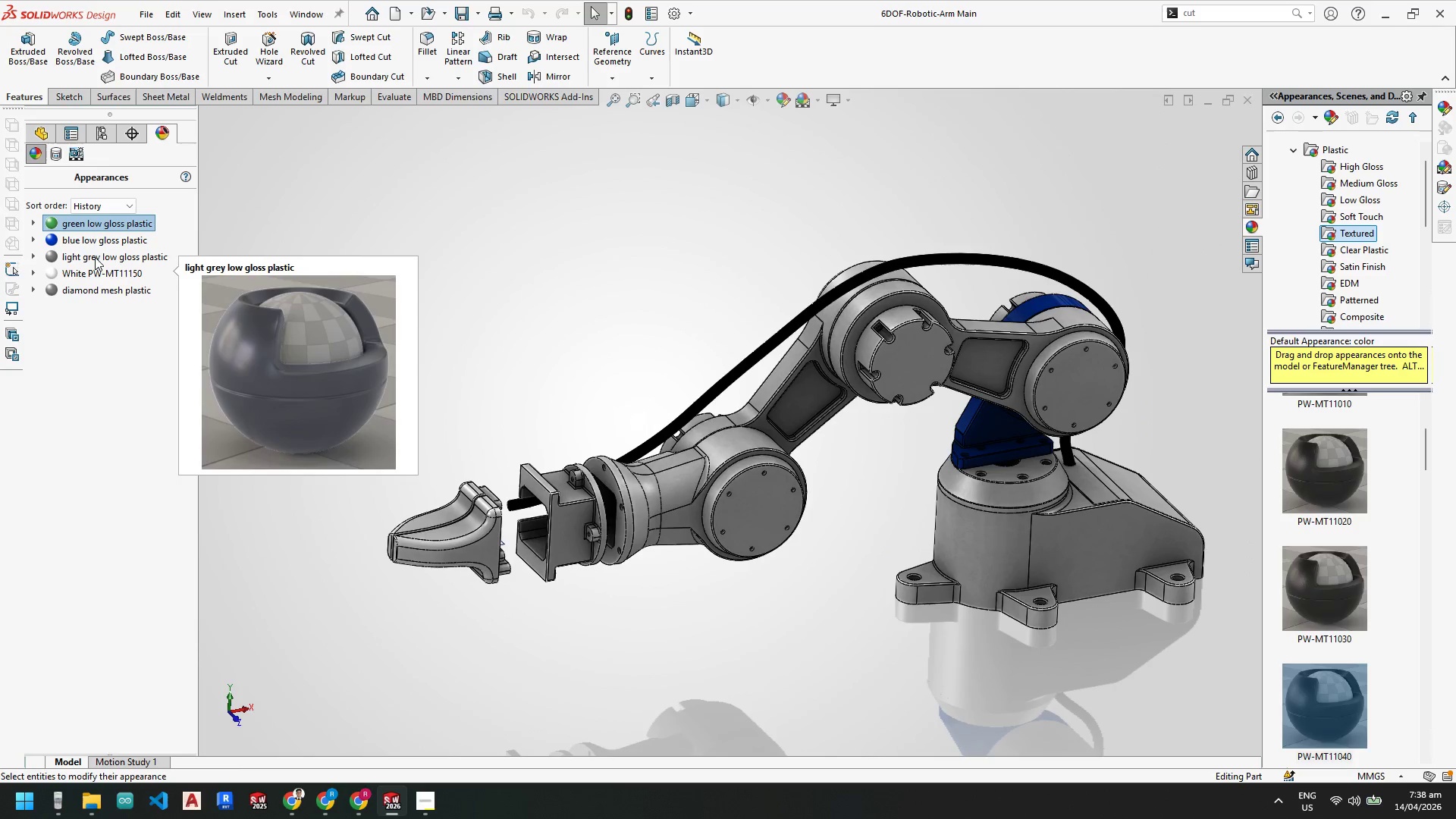 
left_click([96, 258])
 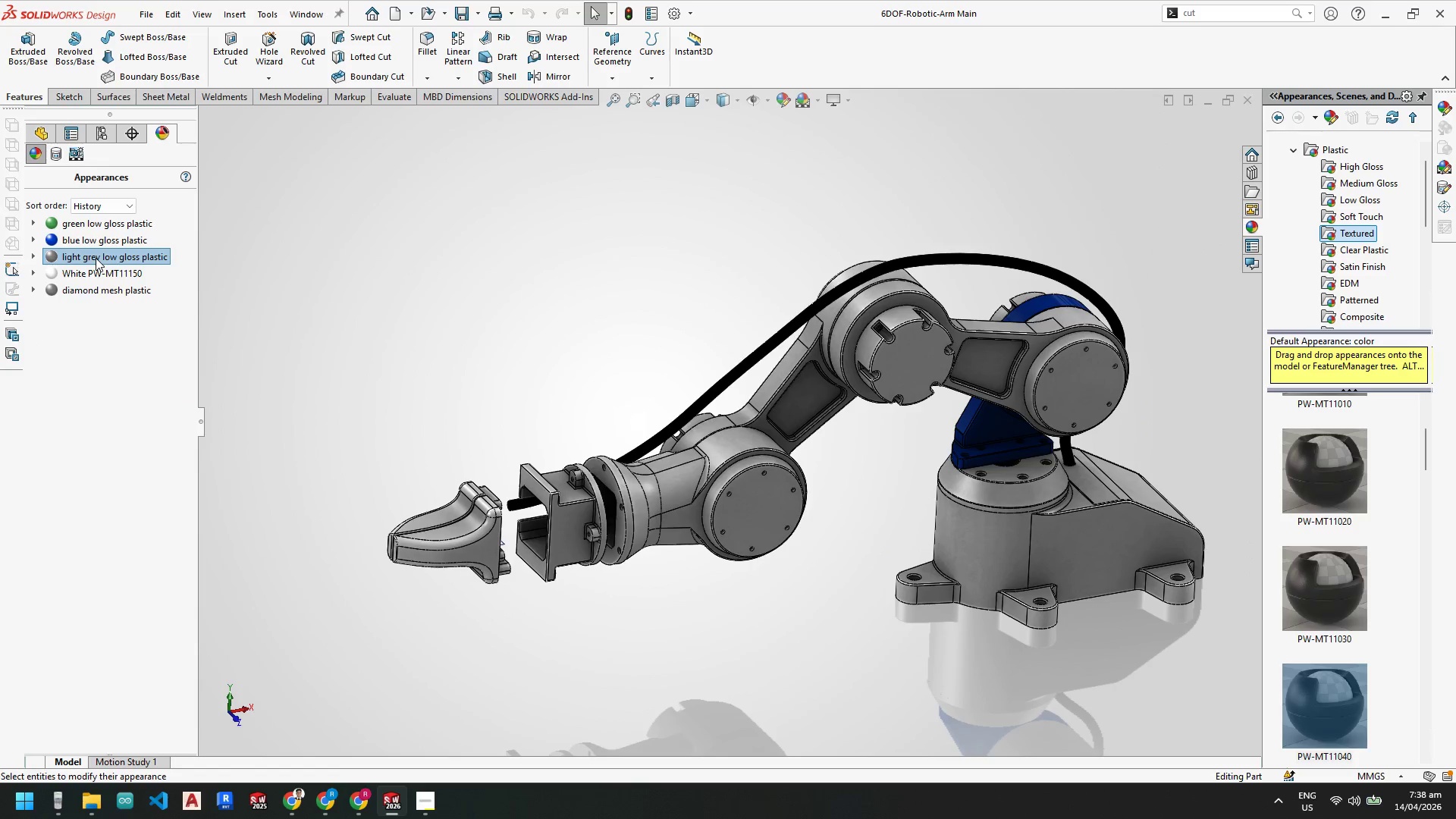 
right_click([96, 258])
 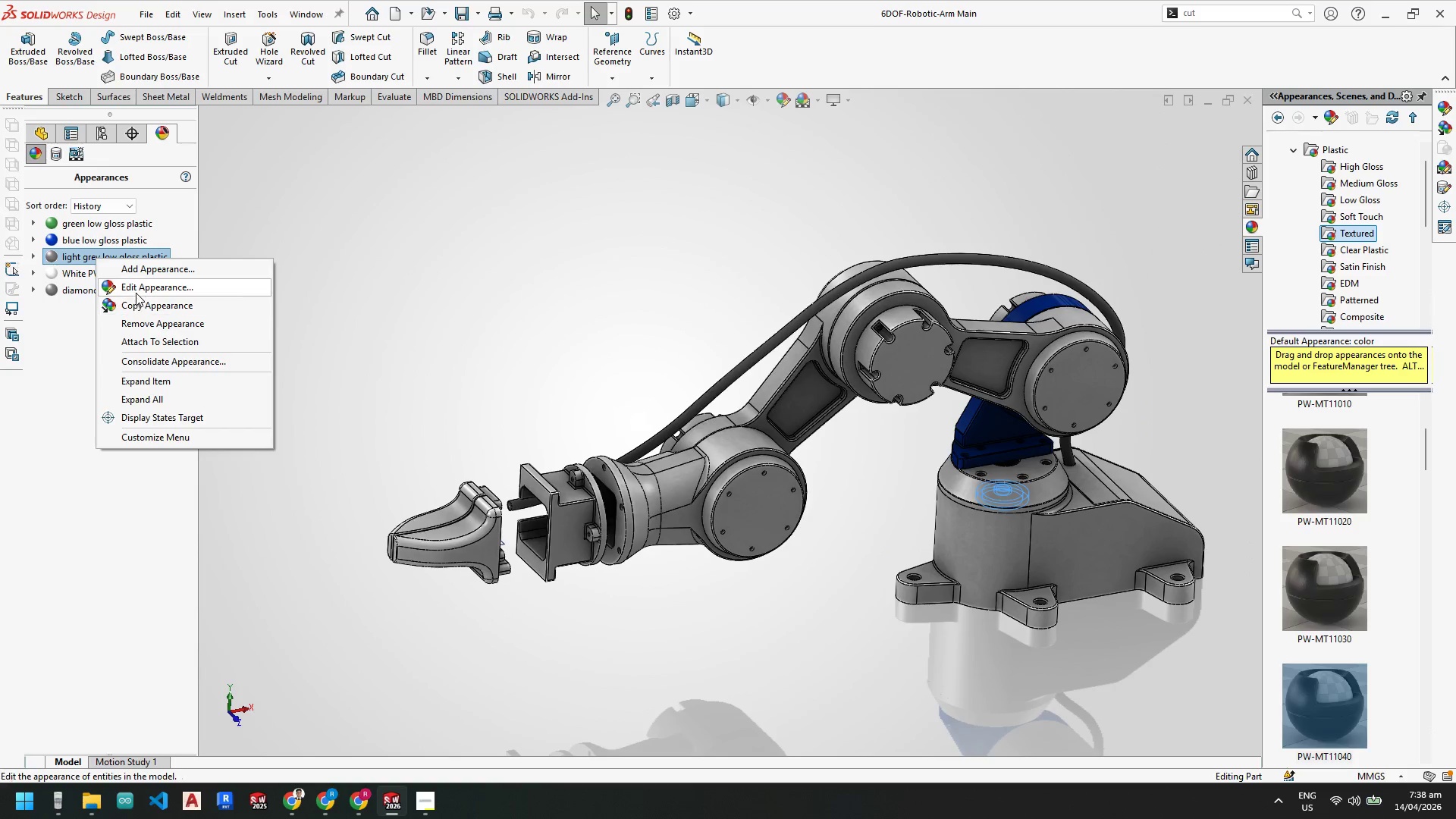 
left_click([136, 325])
 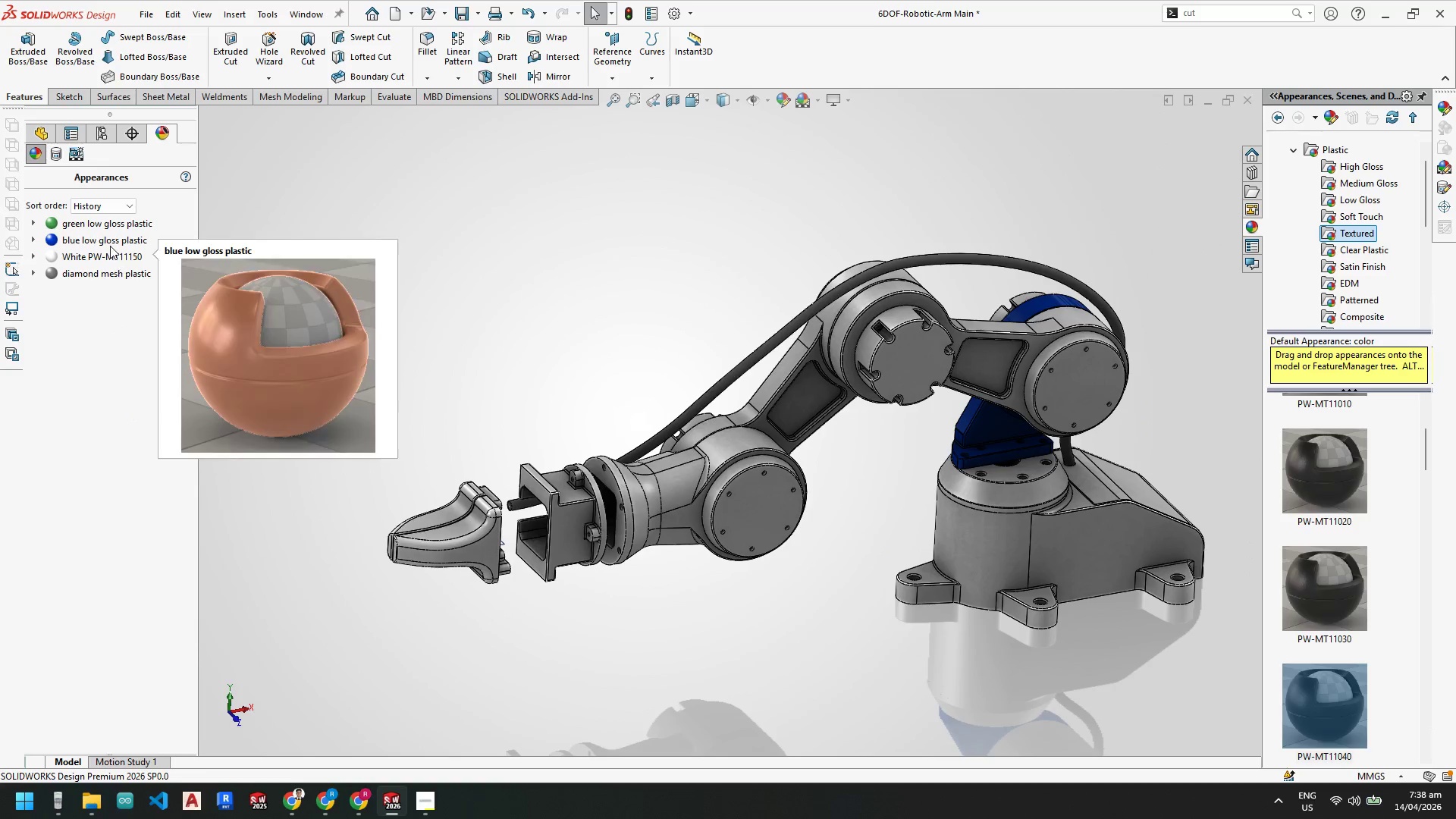 
left_click([110, 240])
 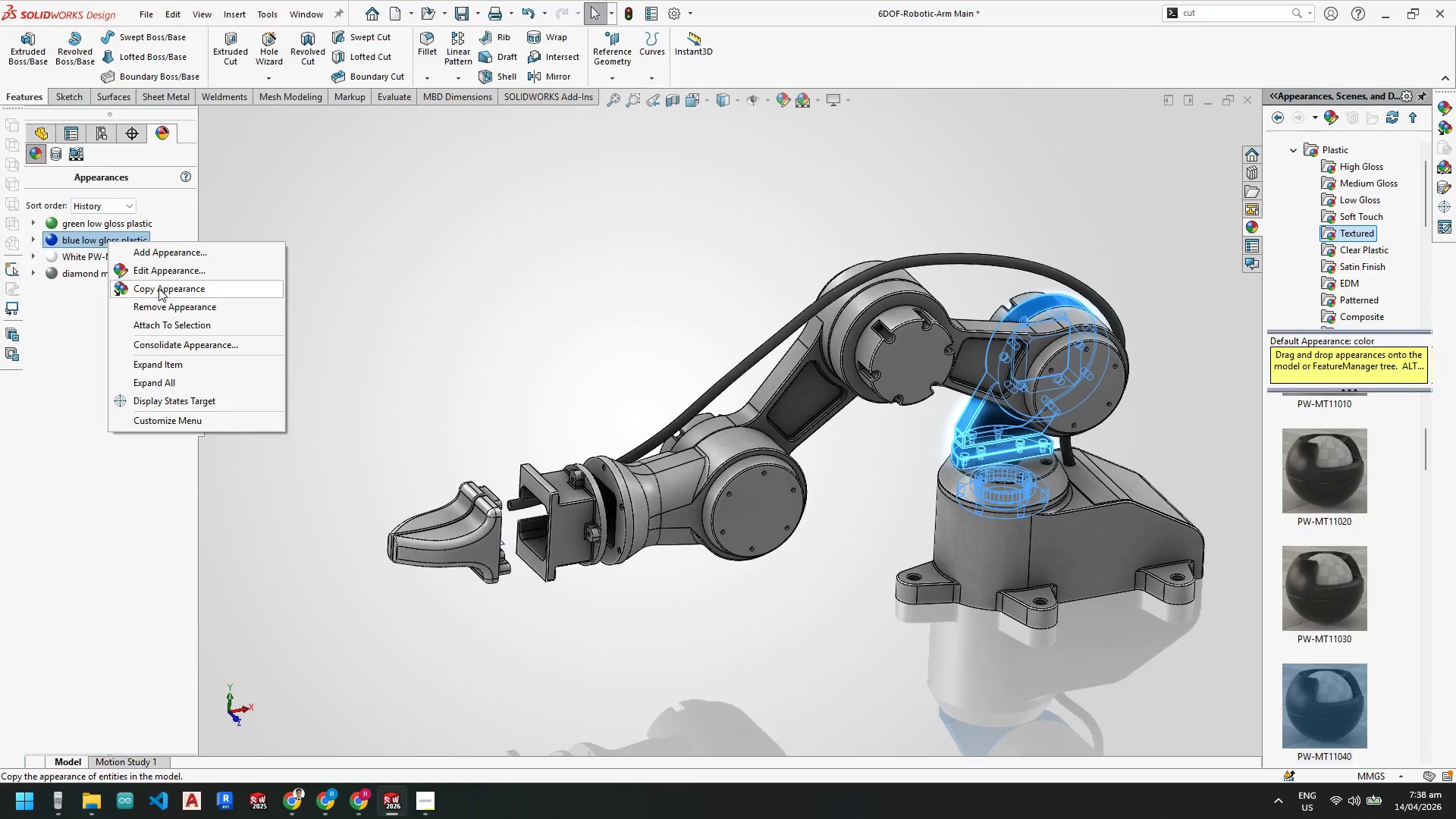 
left_click([160, 312])
 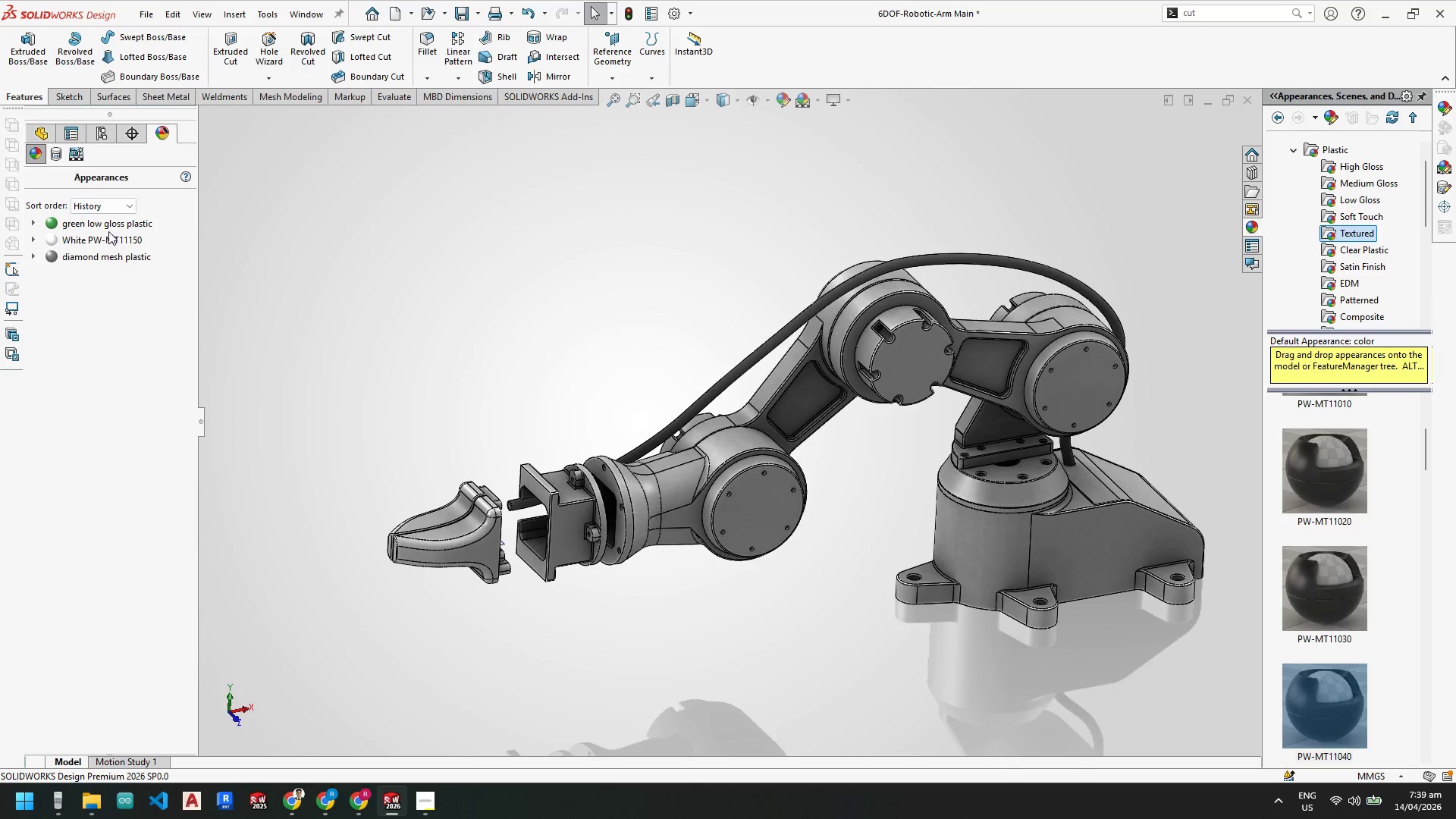 
left_click([111, 224])
 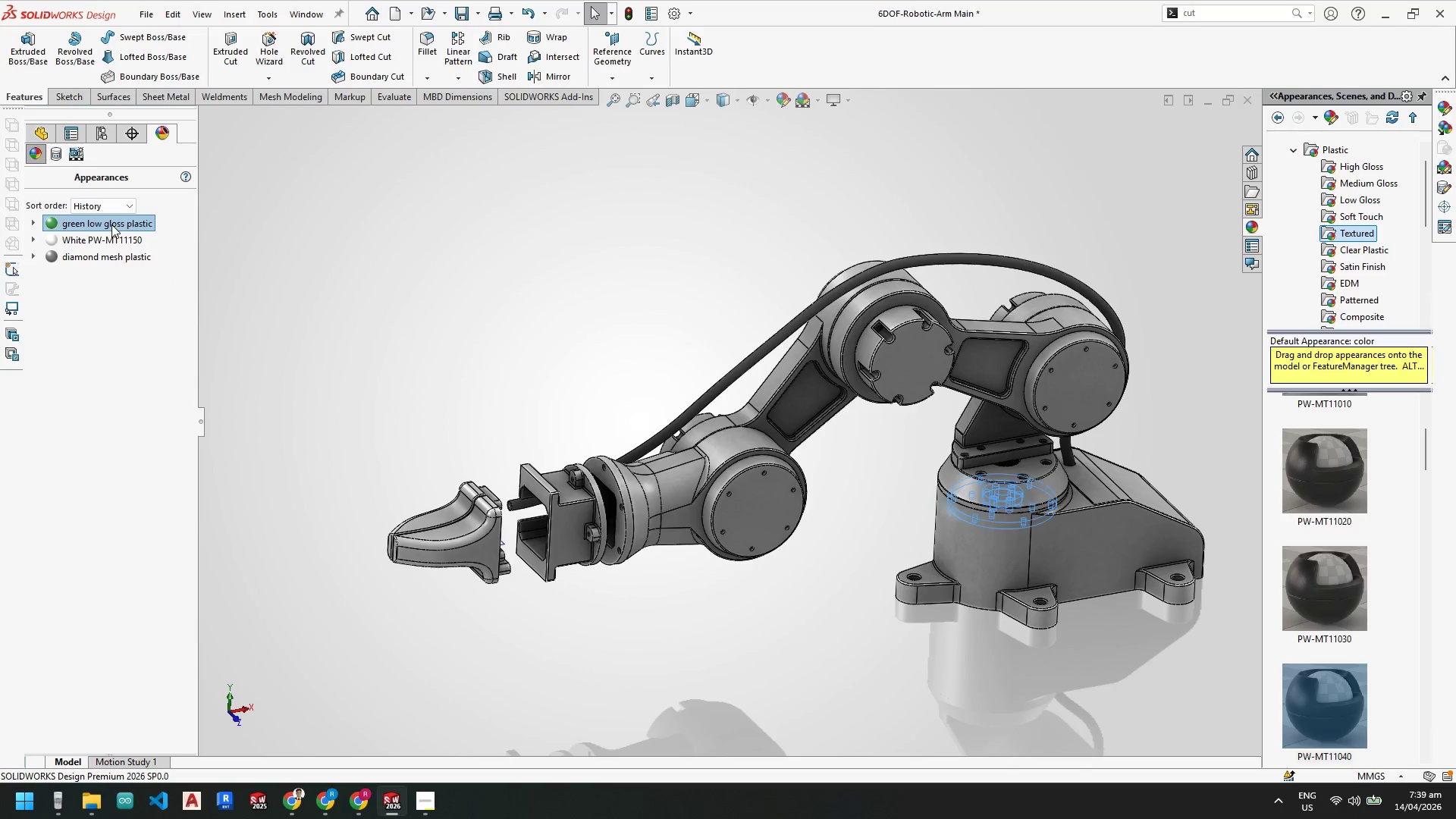 
right_click([111, 224])
 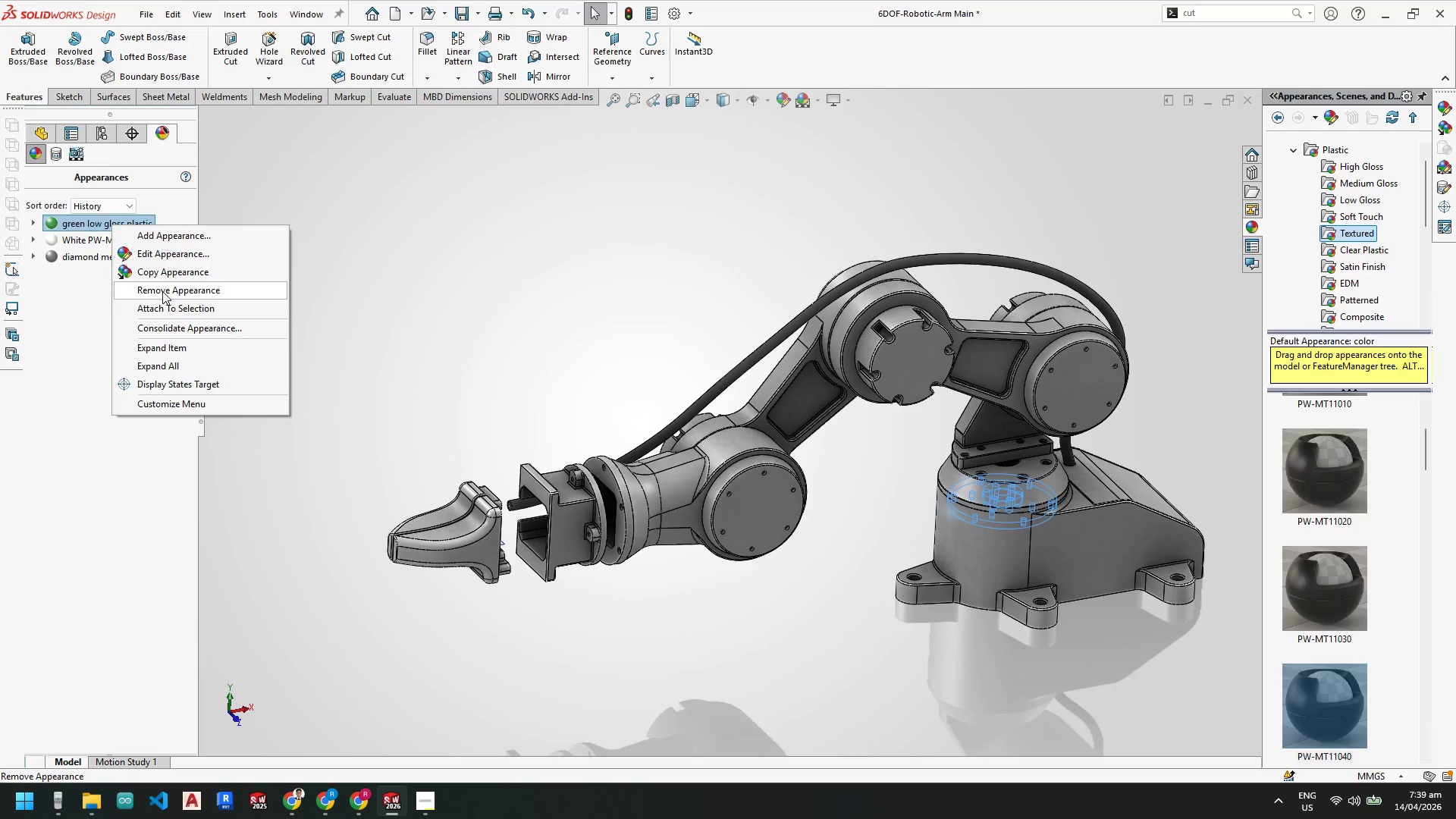 
left_click([162, 291])
 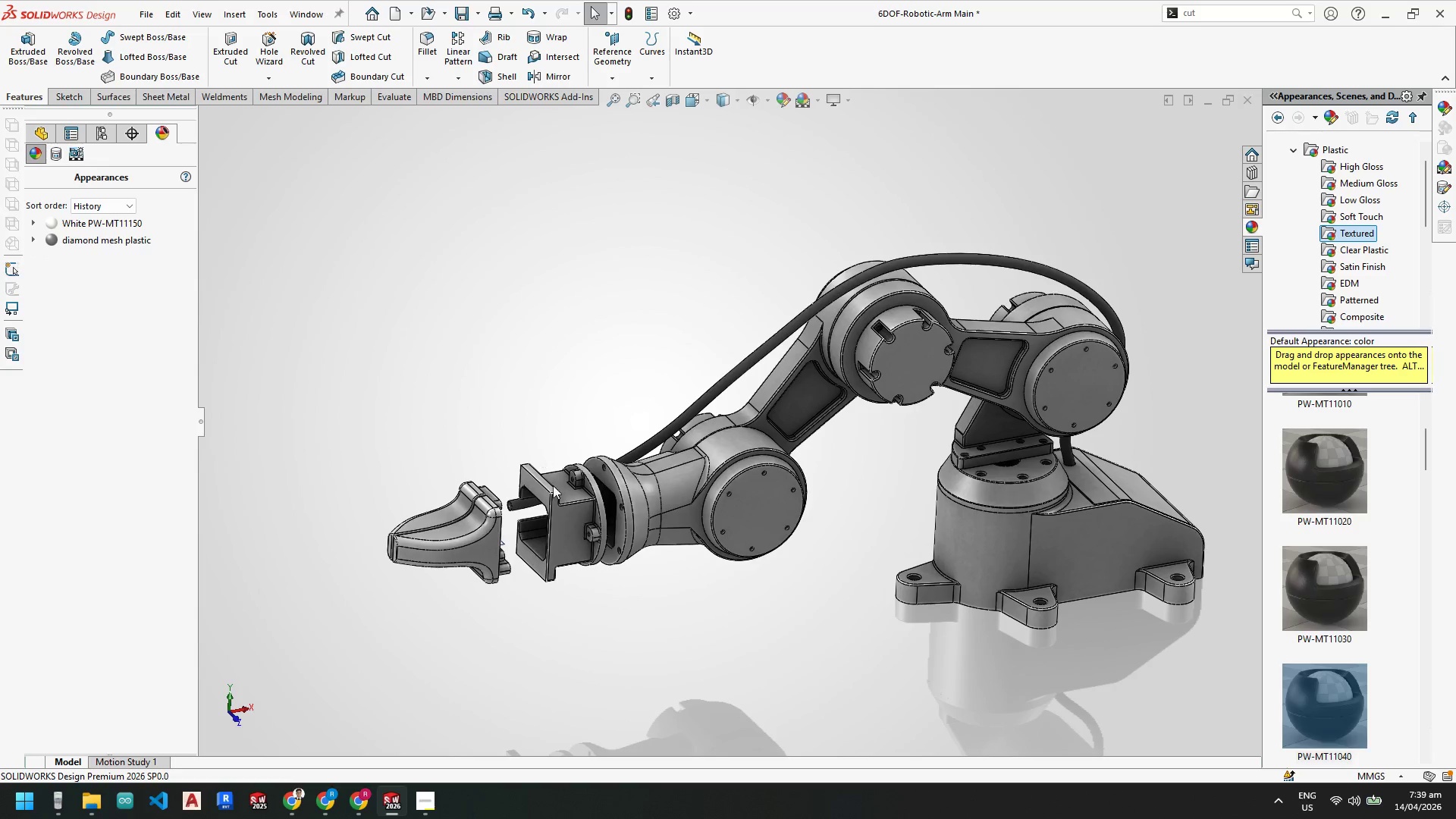 
scroll: coordinate [541, 515], scroll_direction: down, amount: 1.0
 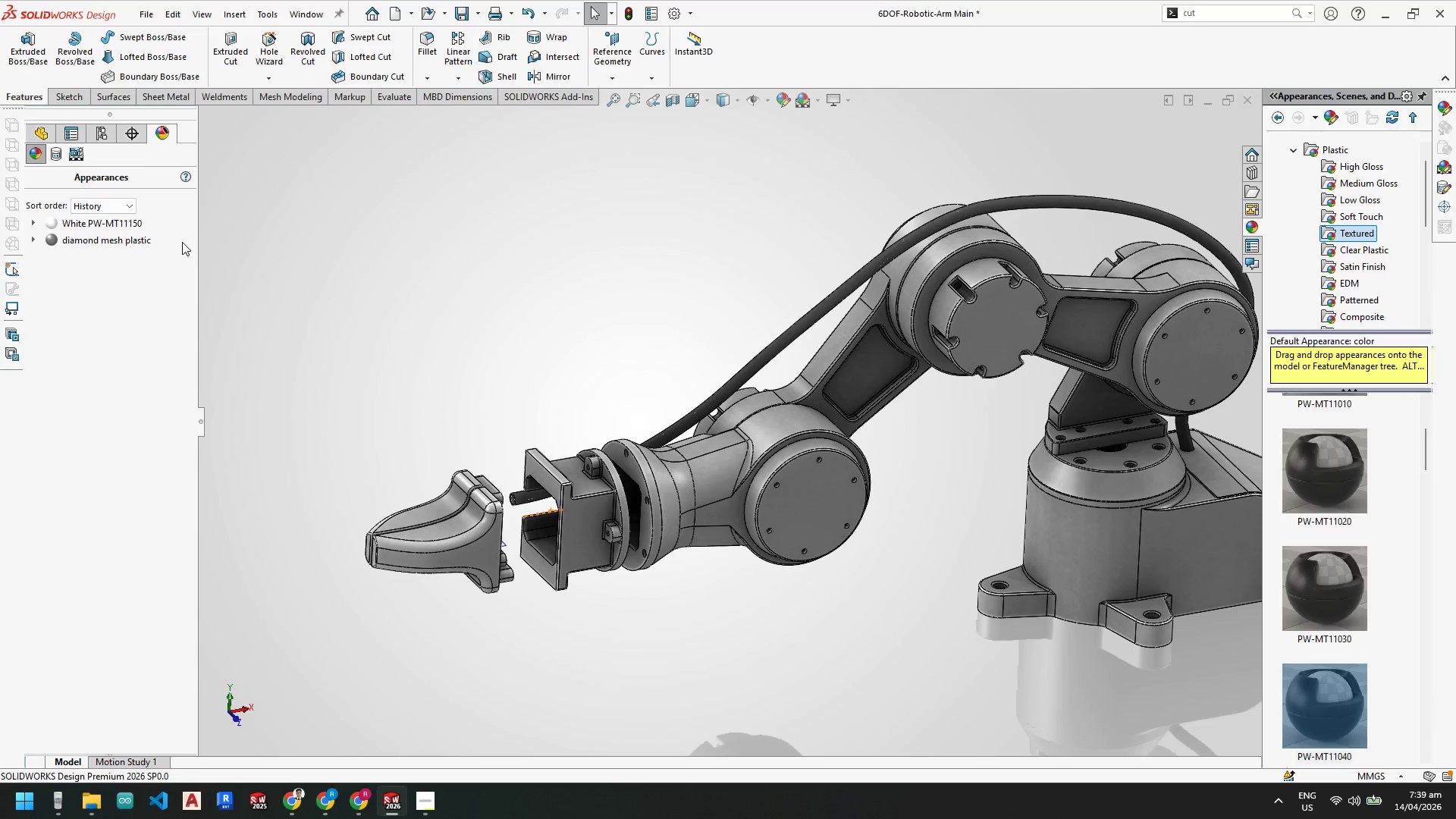 
left_click([125, 224])
 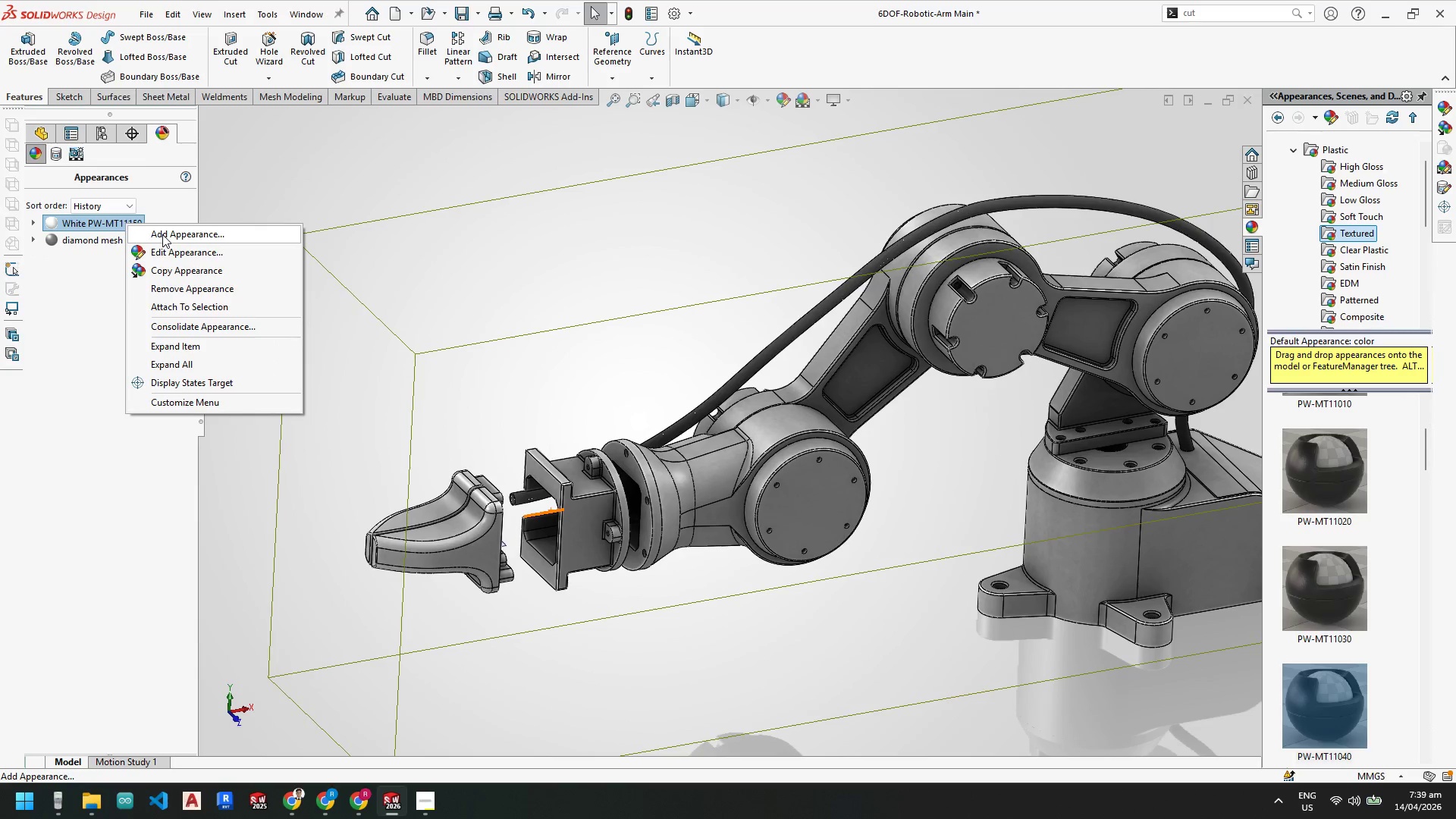 
left_click([165, 253])
 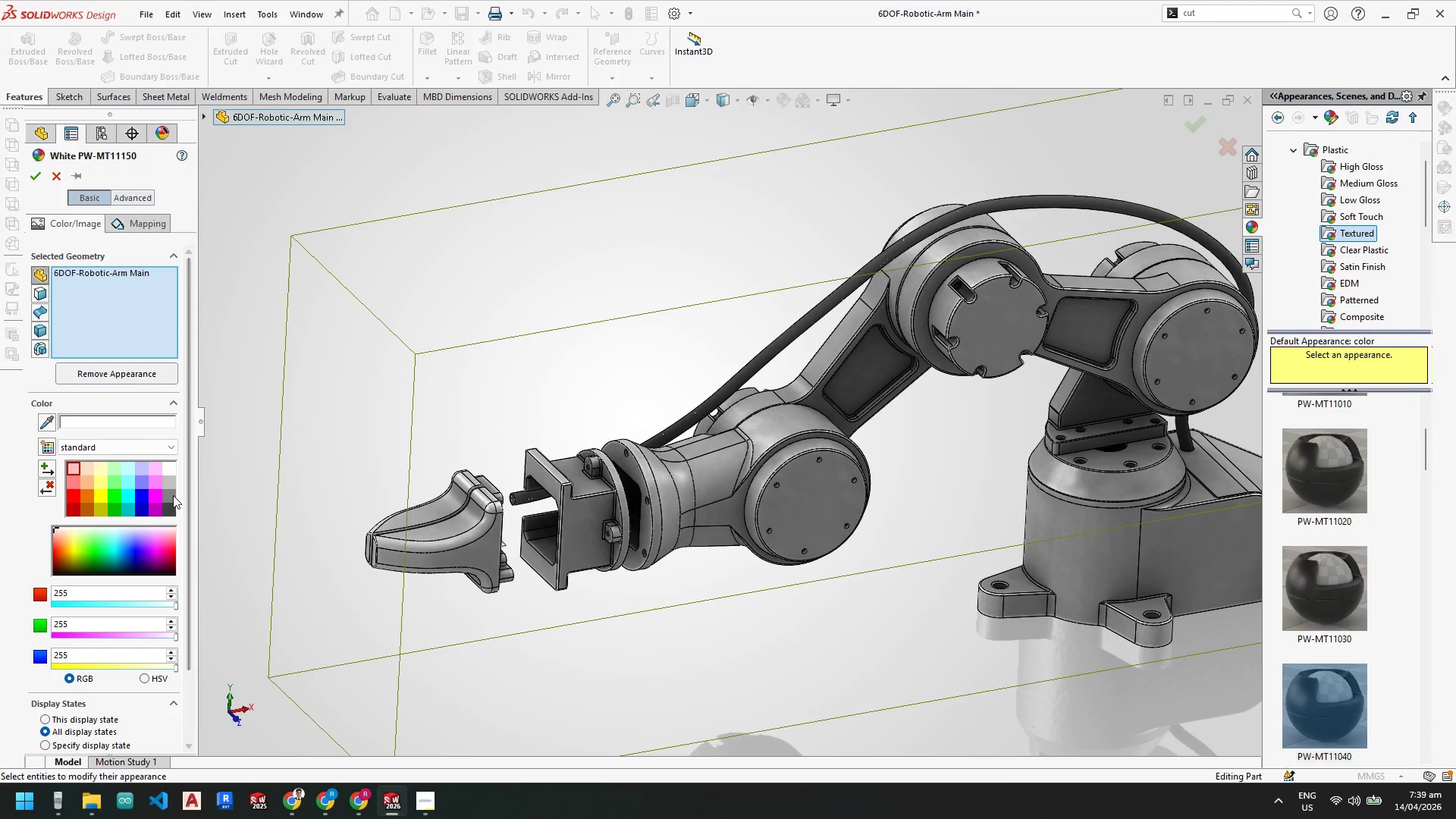 
left_click([171, 493])
 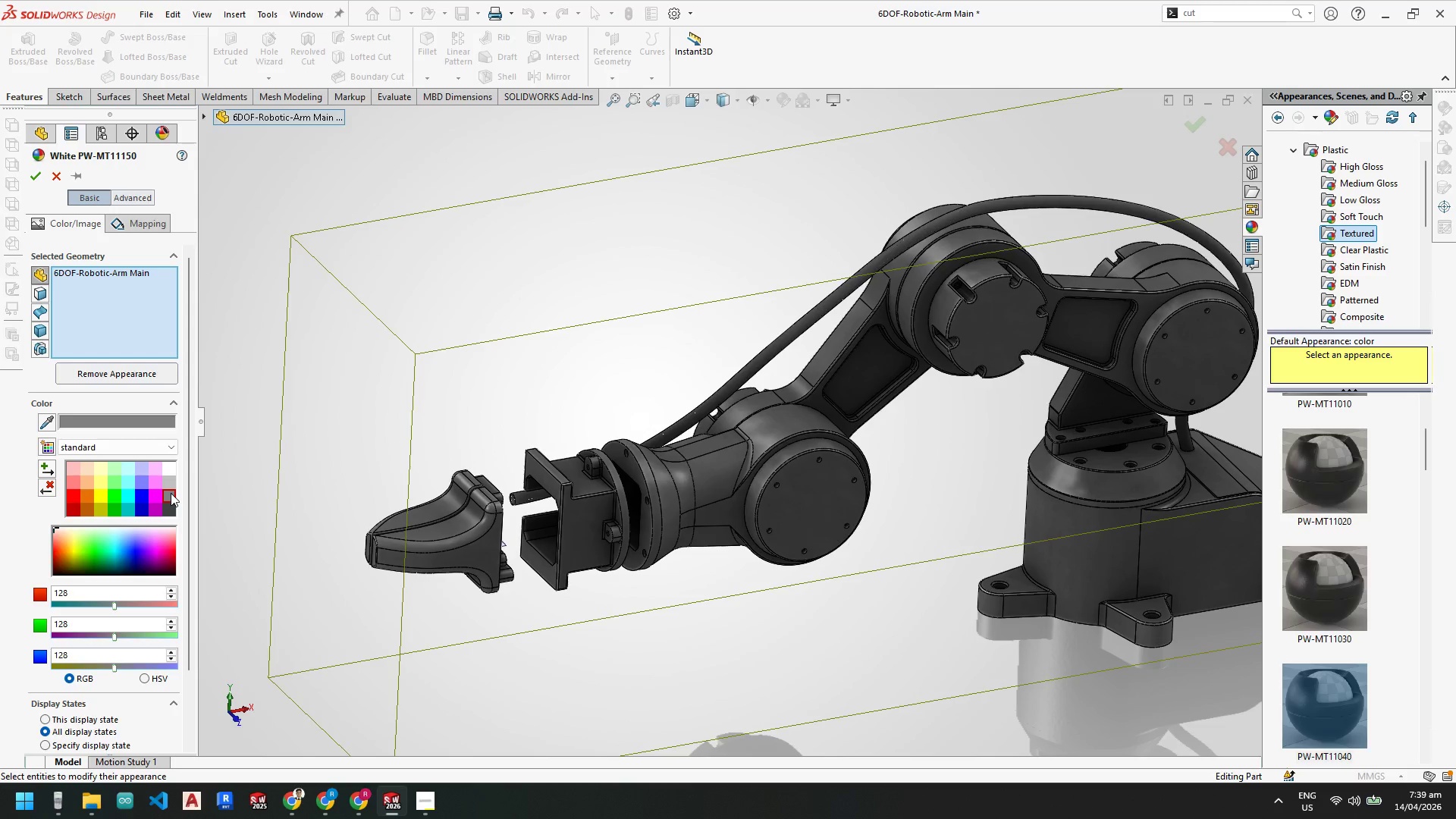 
left_click([169, 482])
 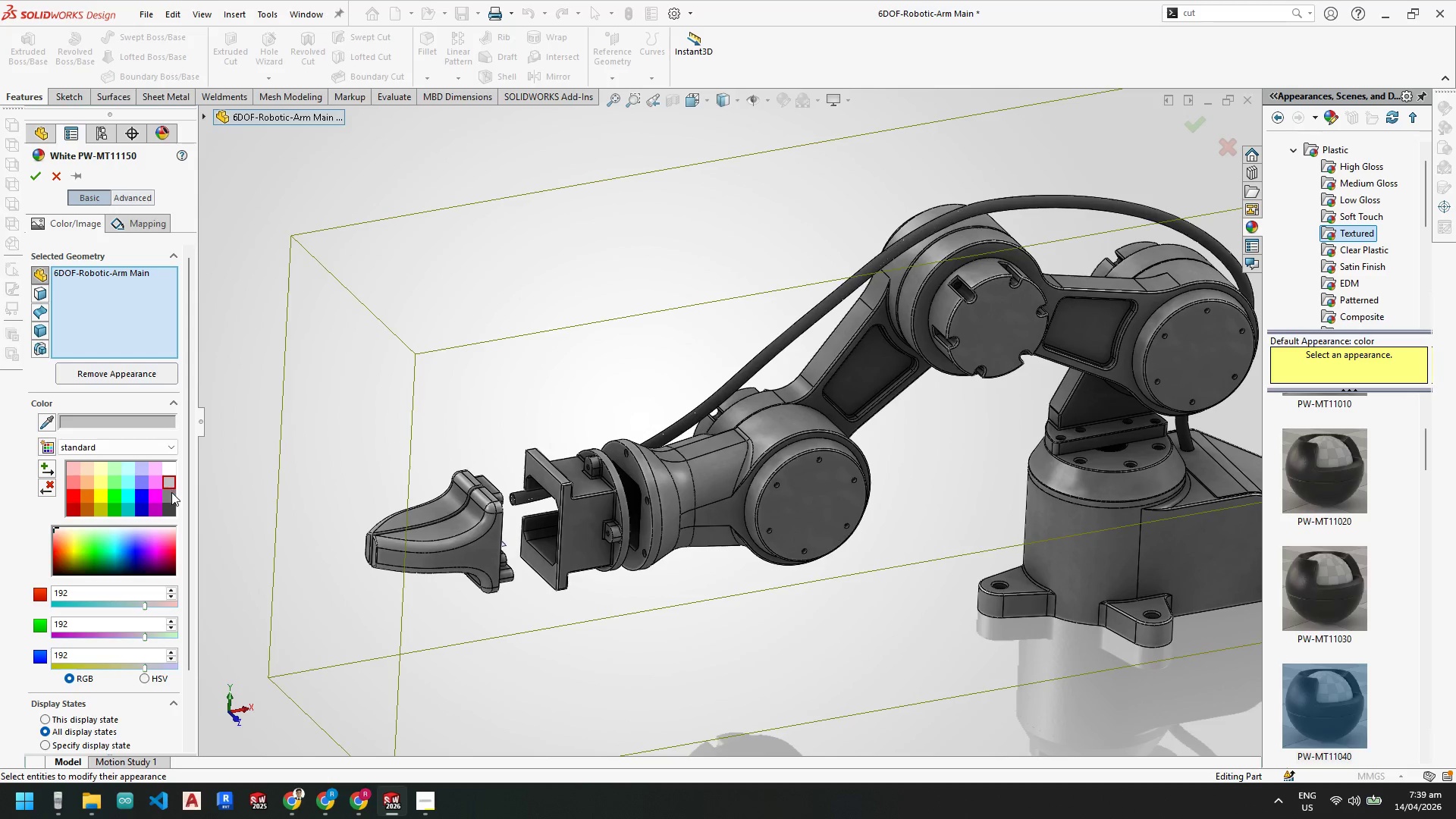 
left_click([171, 510])
 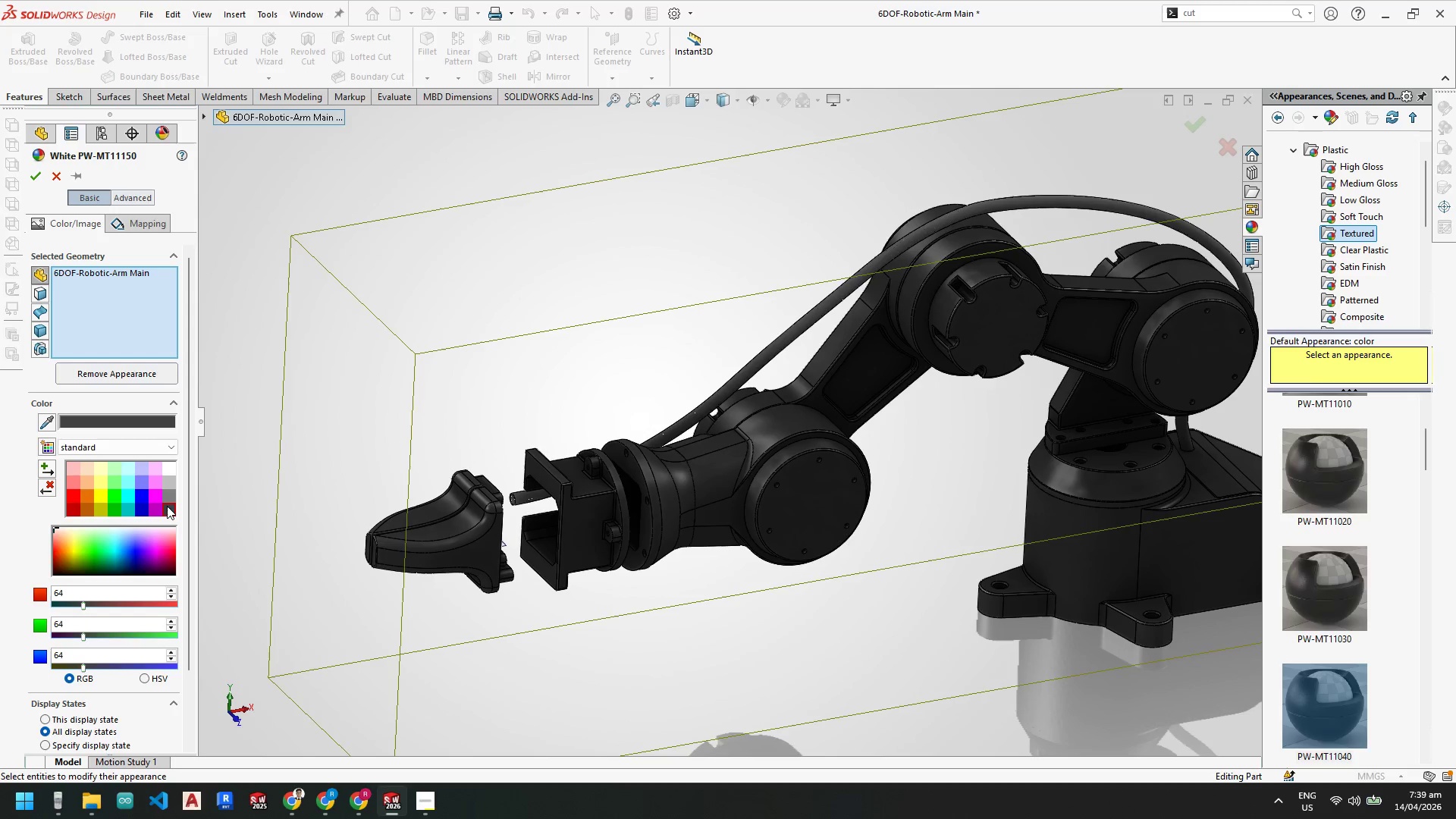 
left_click([77, 496])
 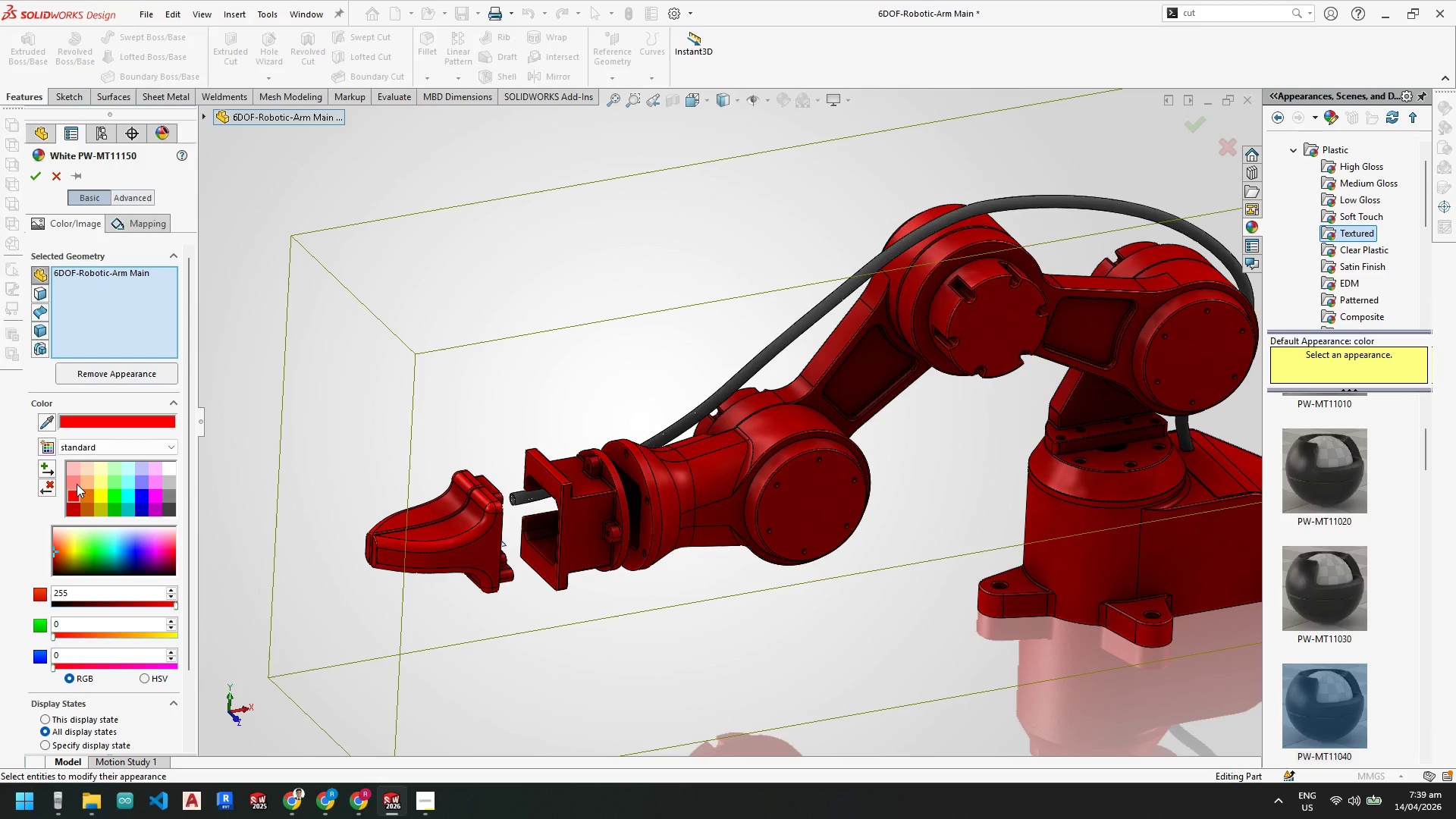 
left_click([77, 484])
 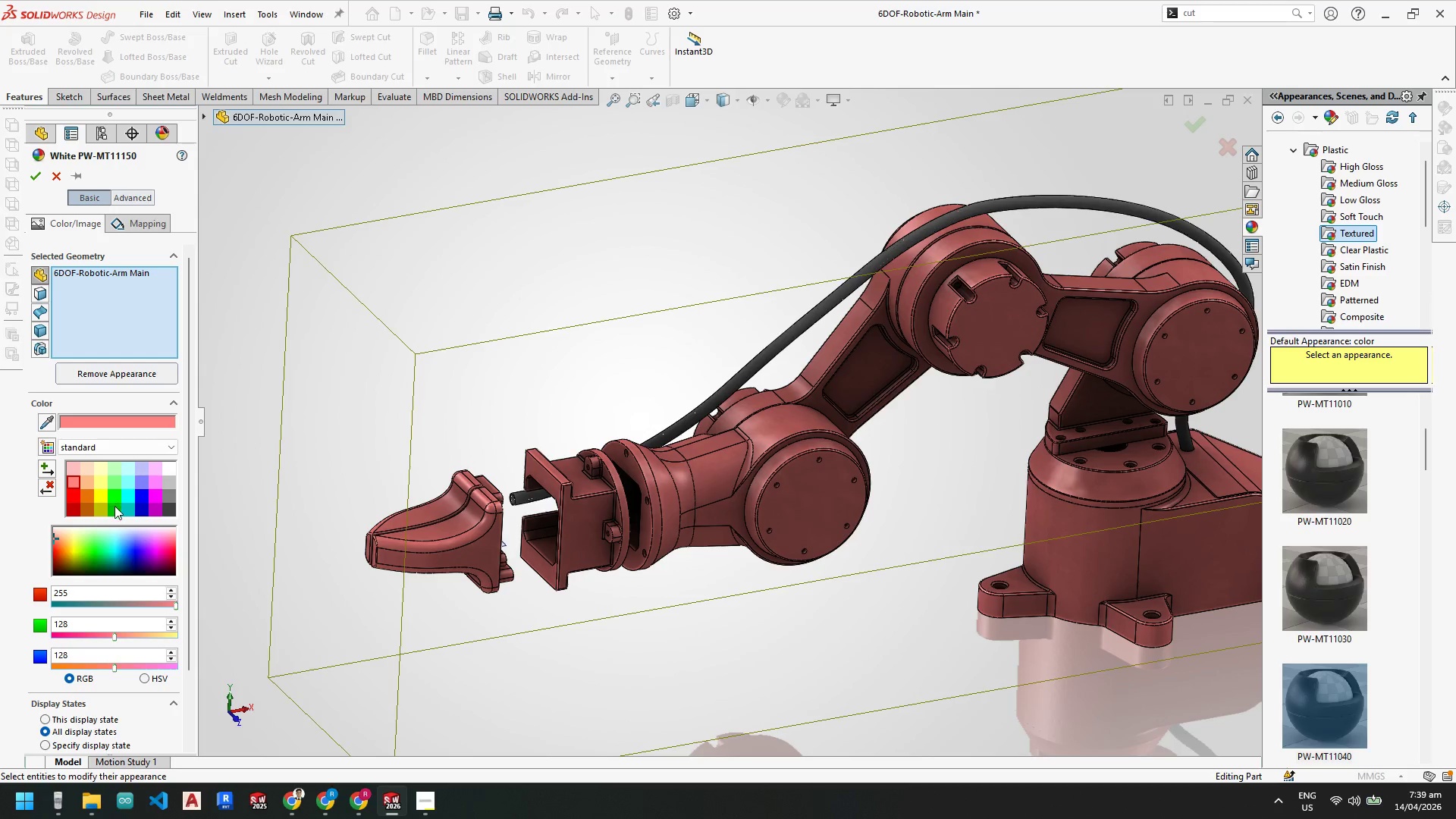 
left_click([143, 507])
 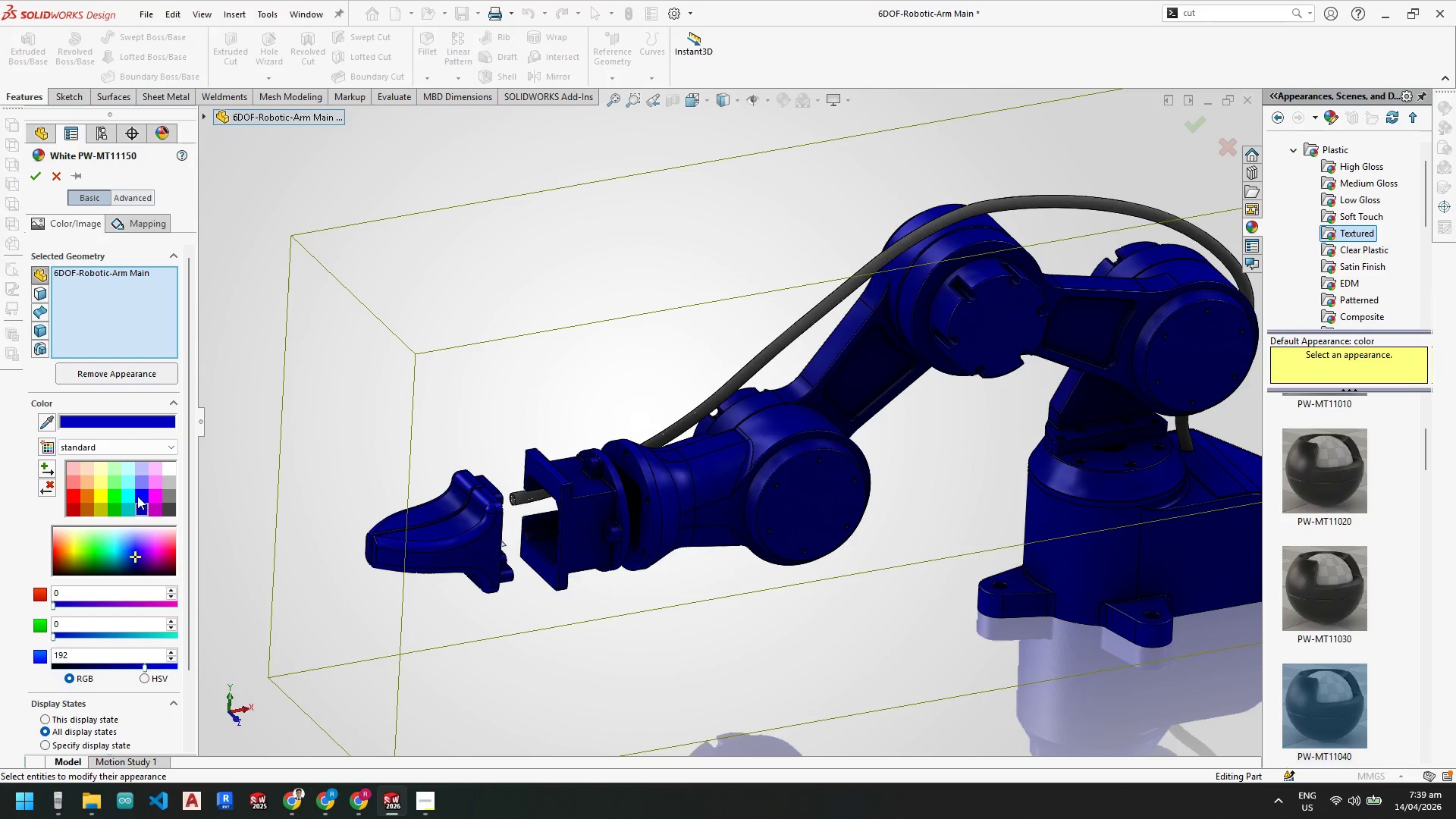 
left_click([137, 495])
 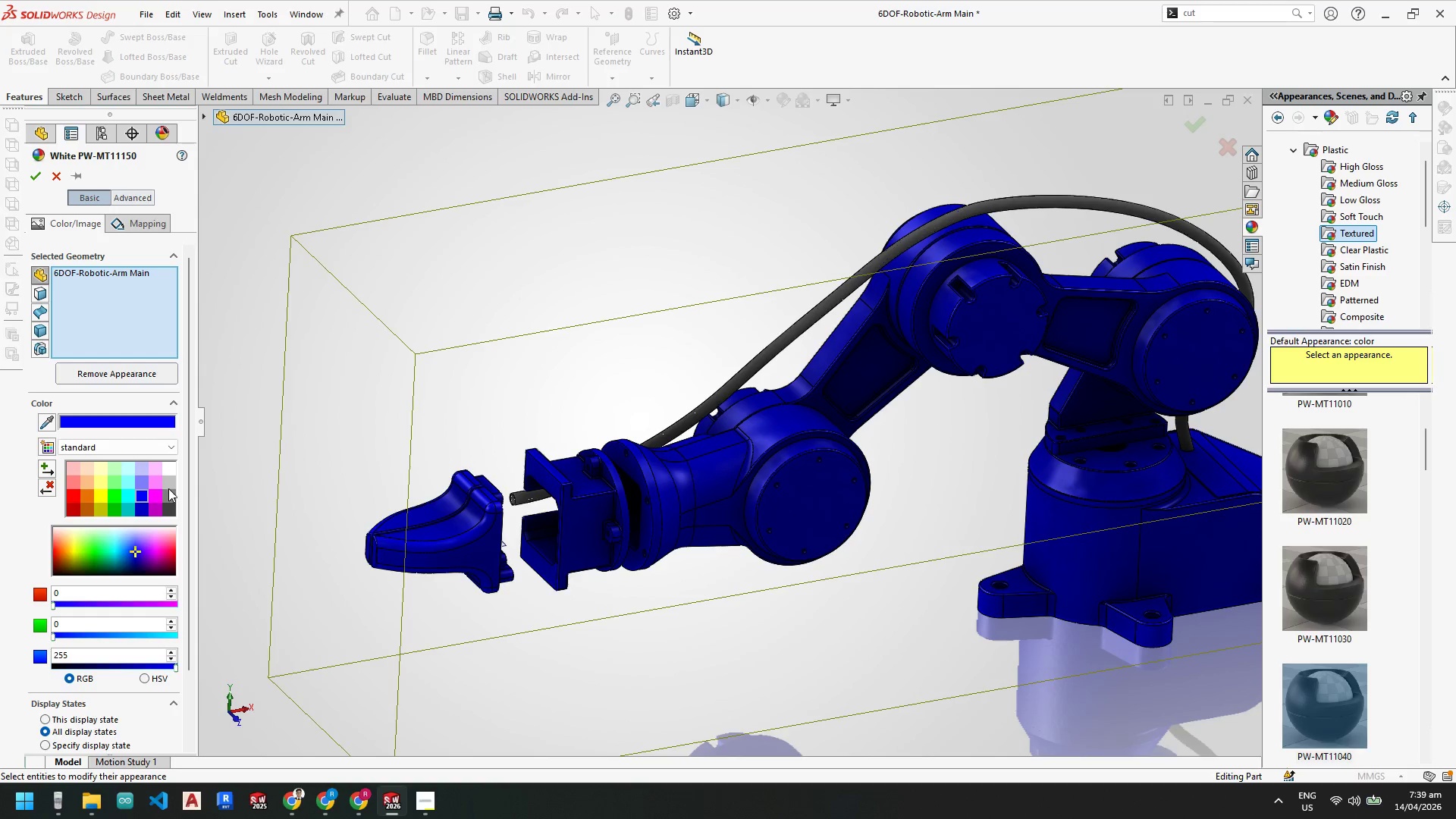 
left_click([168, 480])
 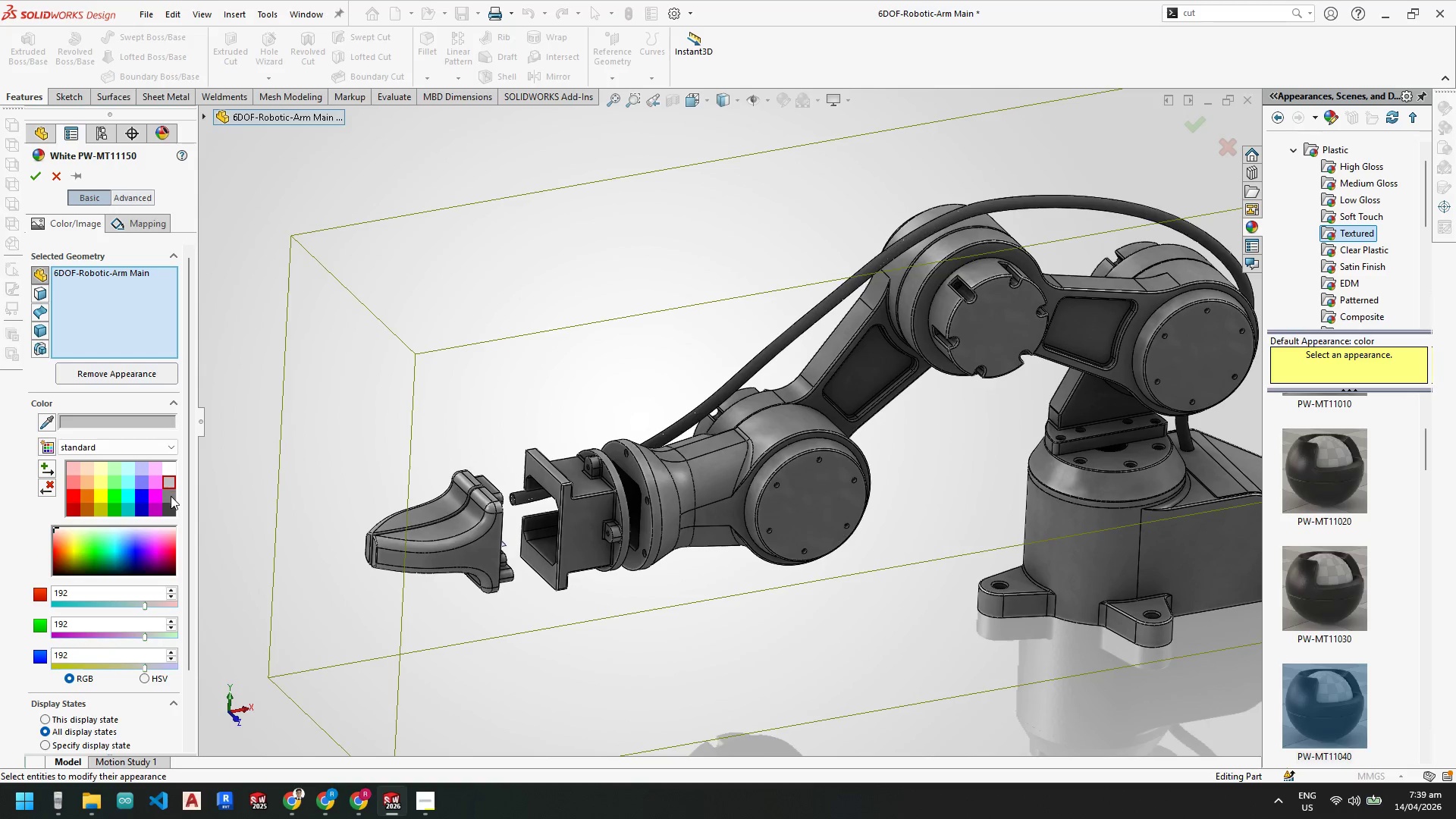 
left_click([169, 497])
 